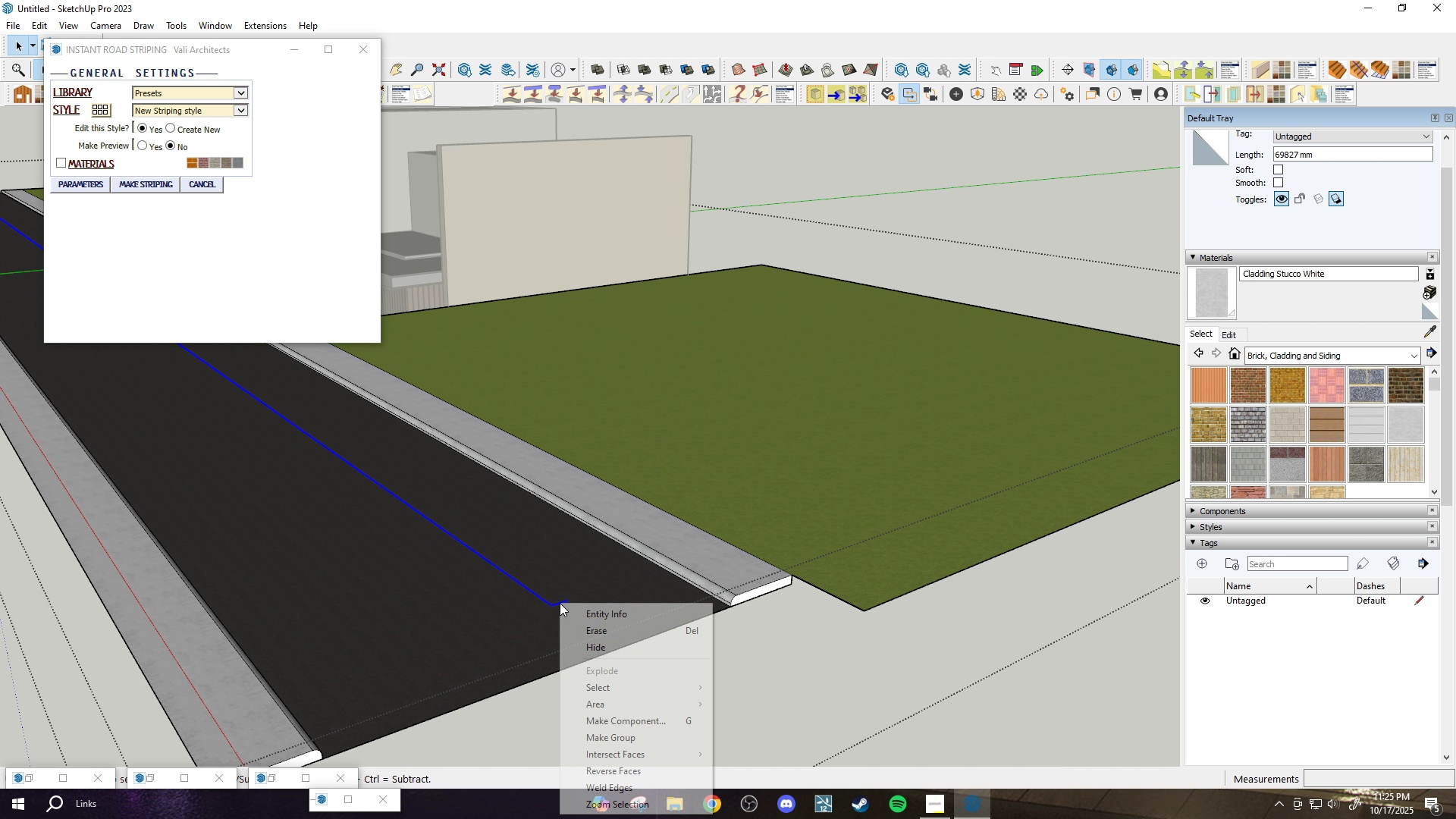 
right_click([560, 603])
 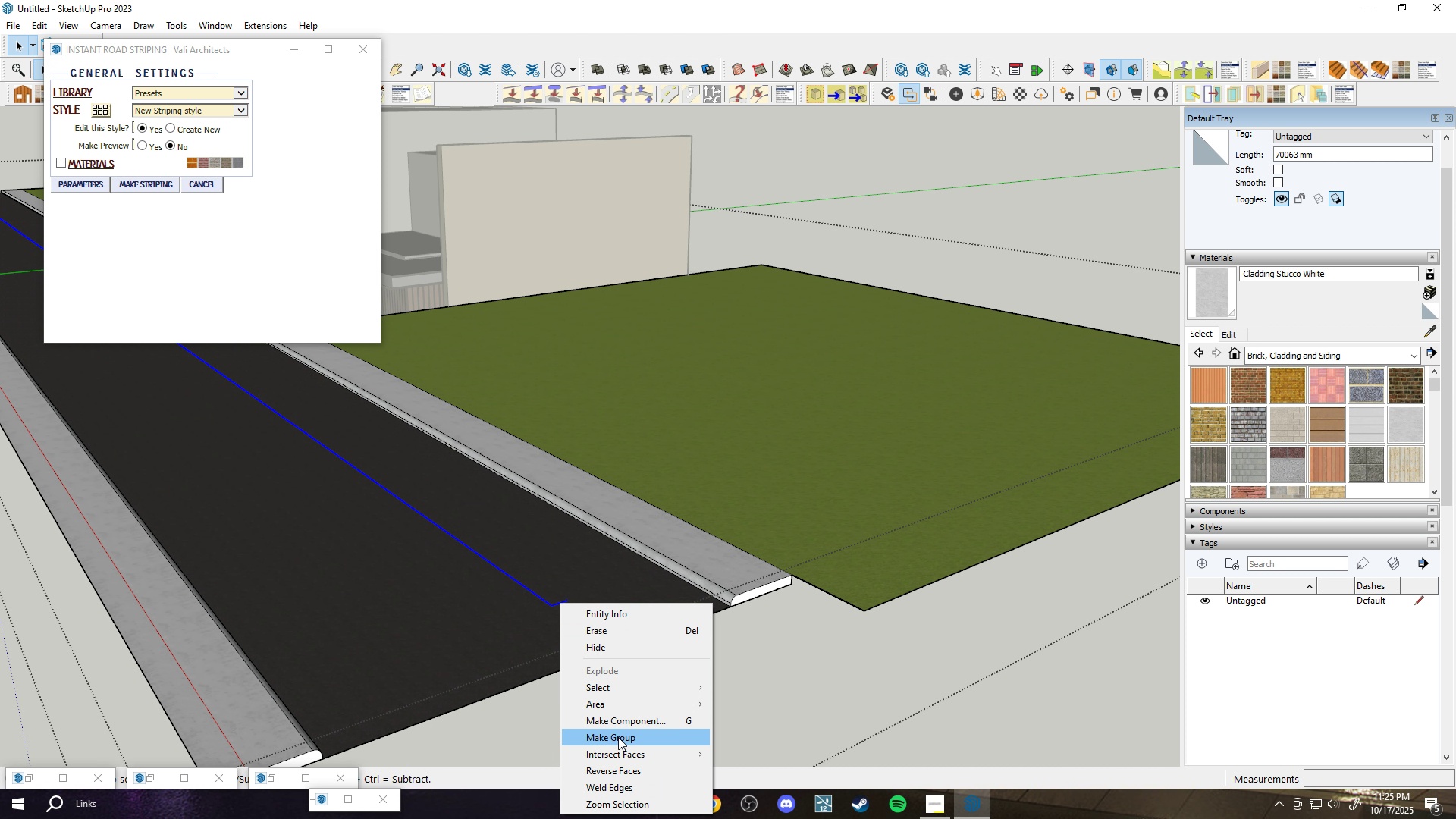 
left_click([618, 737])
 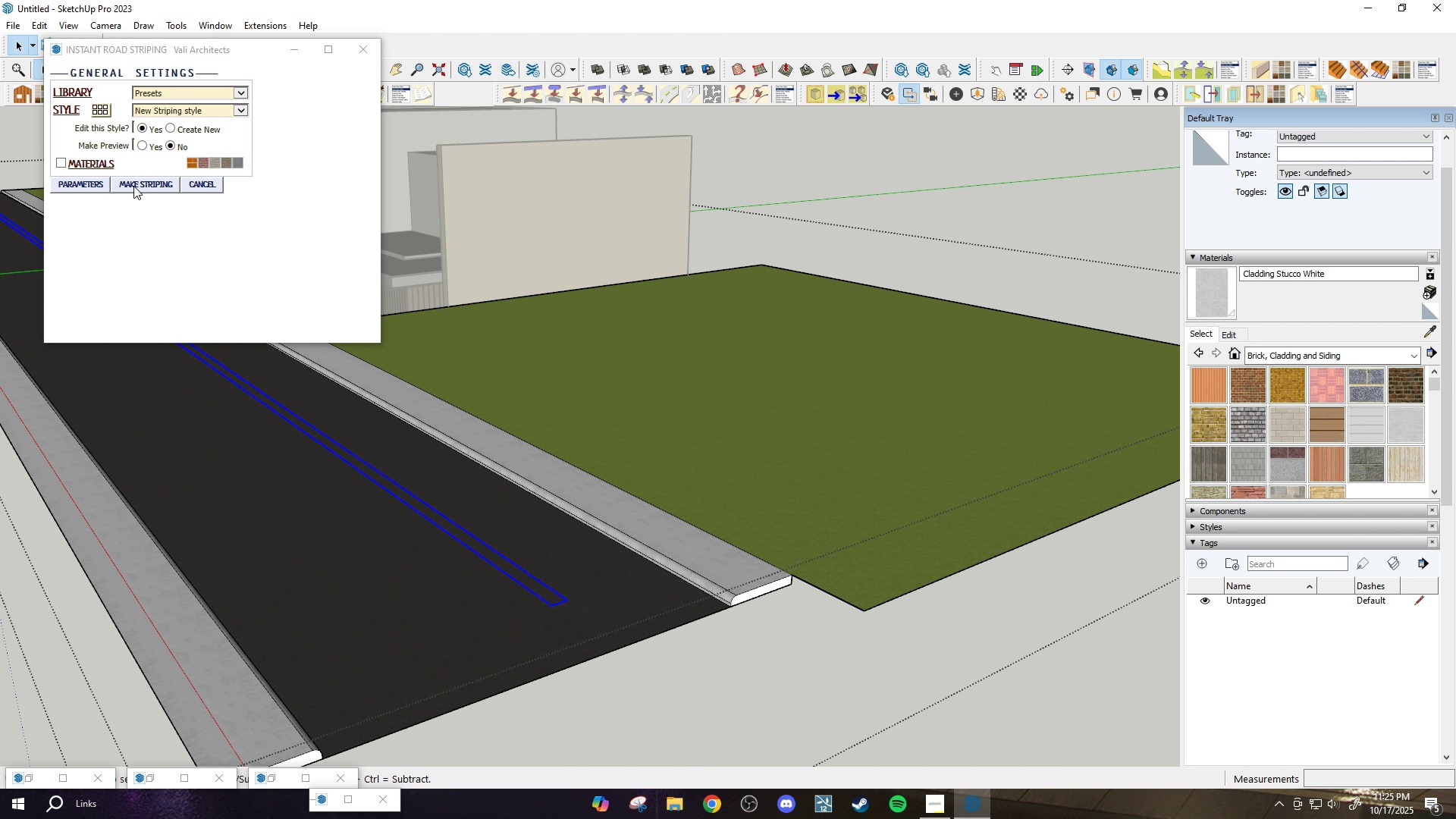 
left_click([130, 179])
 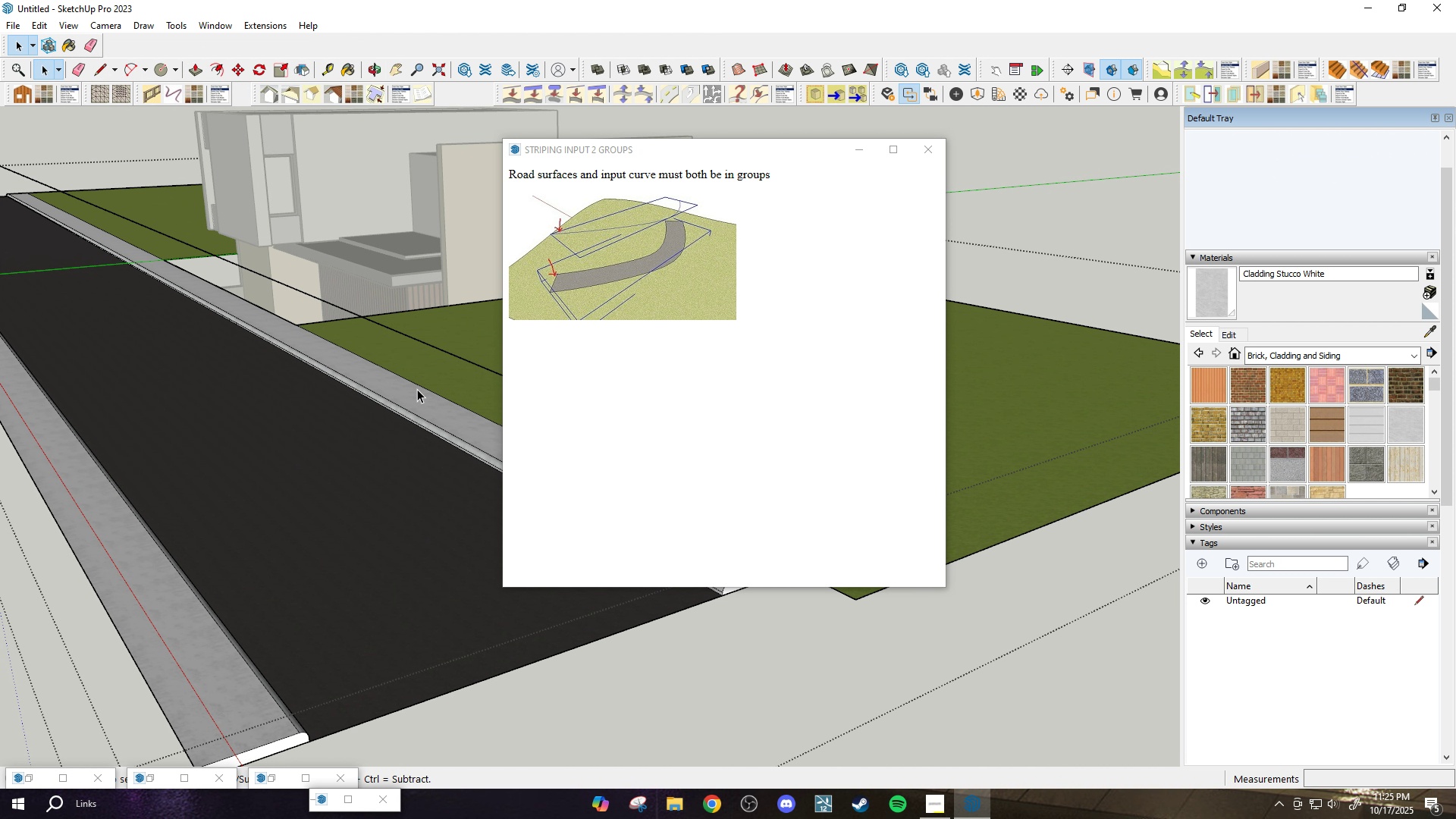 
scroll: coordinate [388, 376], scroll_direction: down, amount: 1.0
 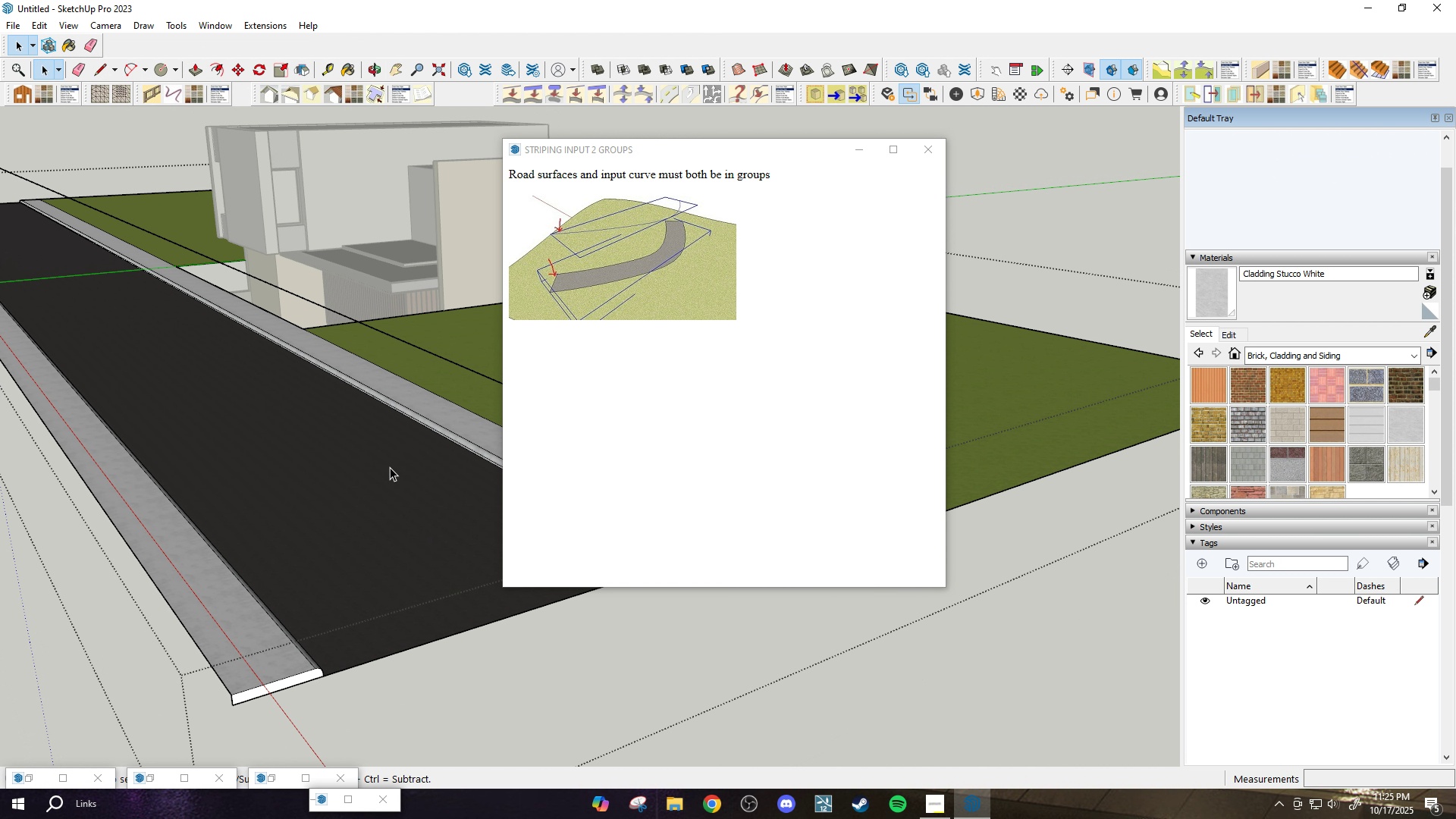 
left_click([390, 467])
 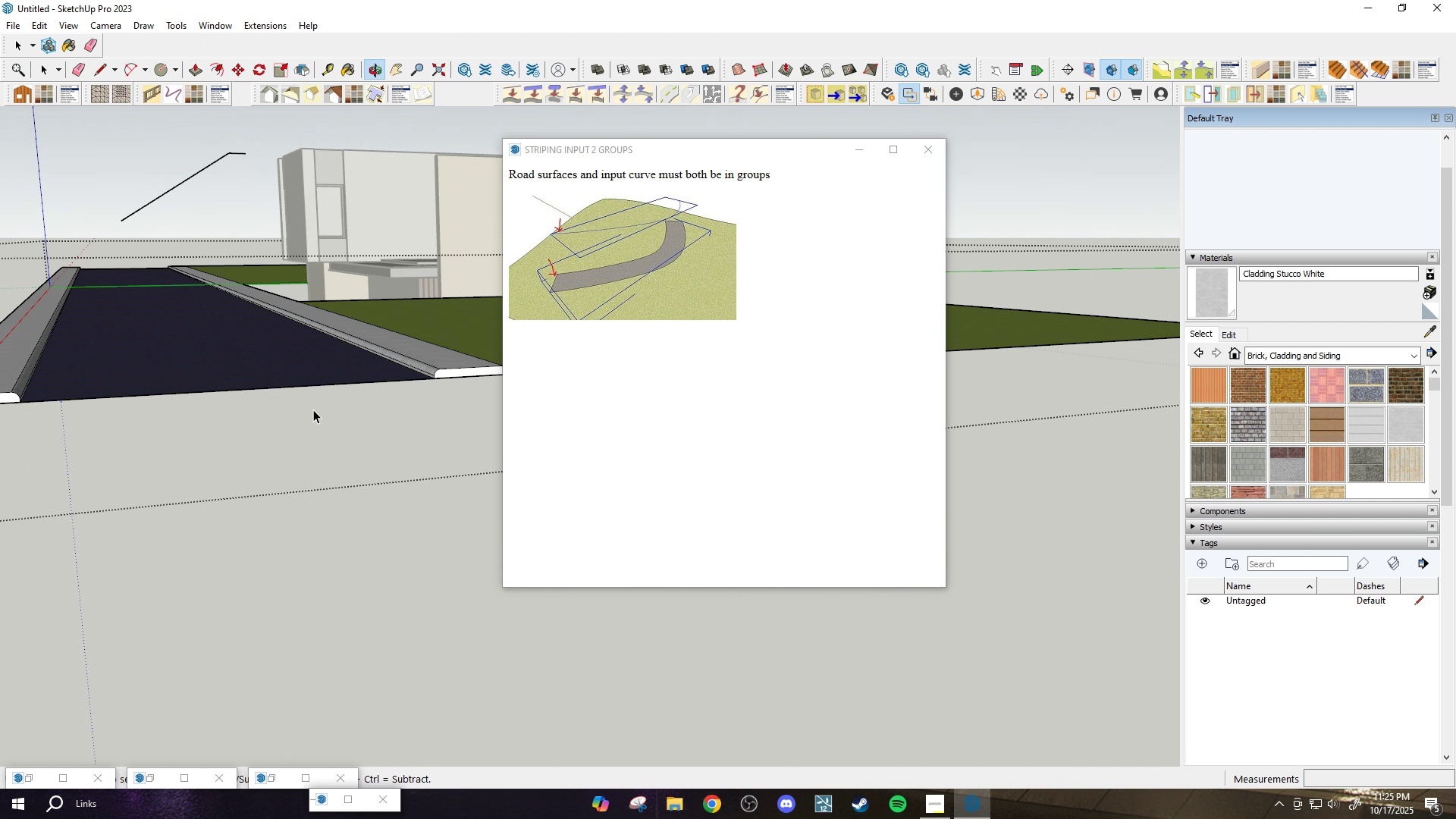 
left_click([225, 369])
 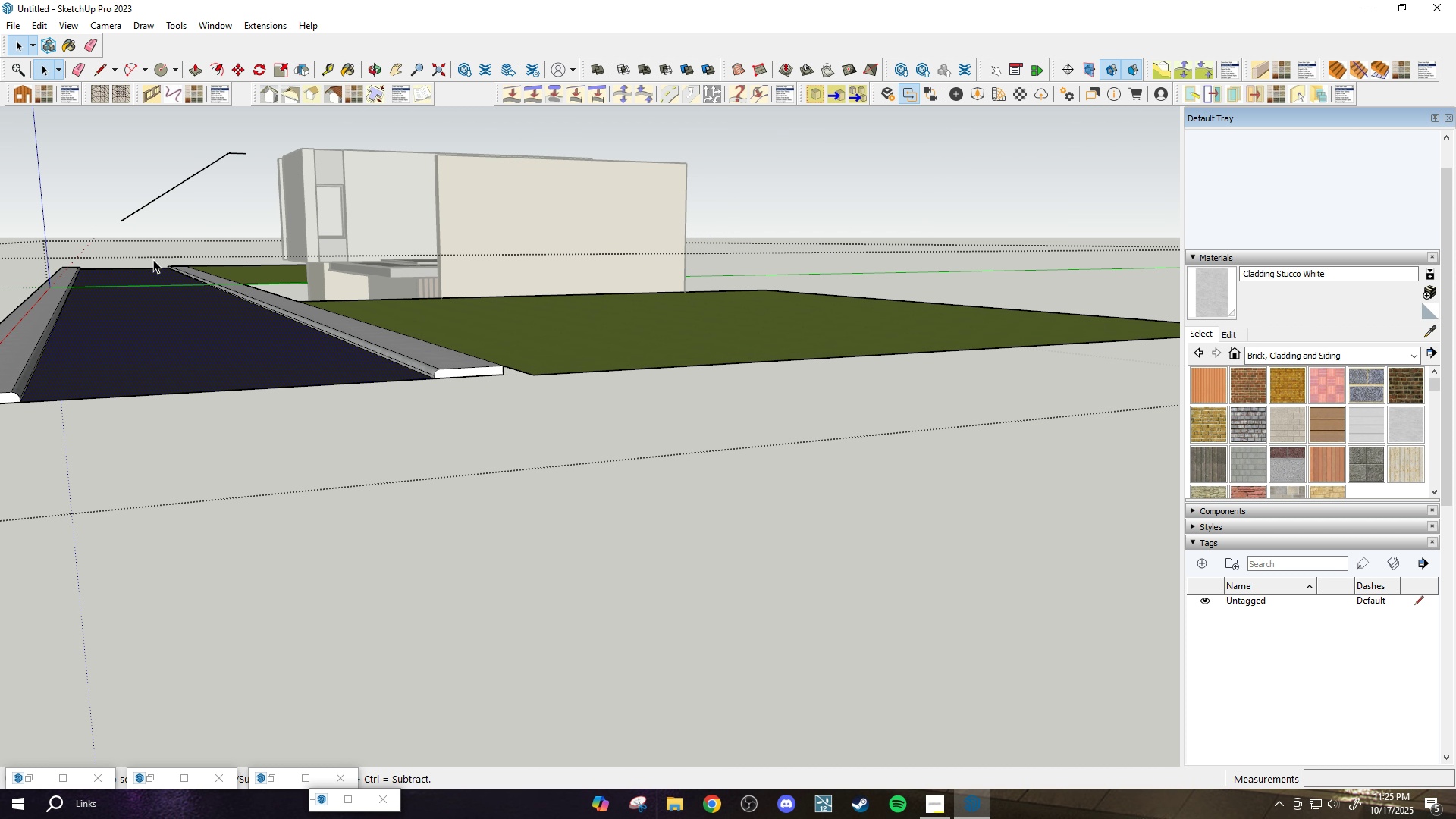 
key(Space)
 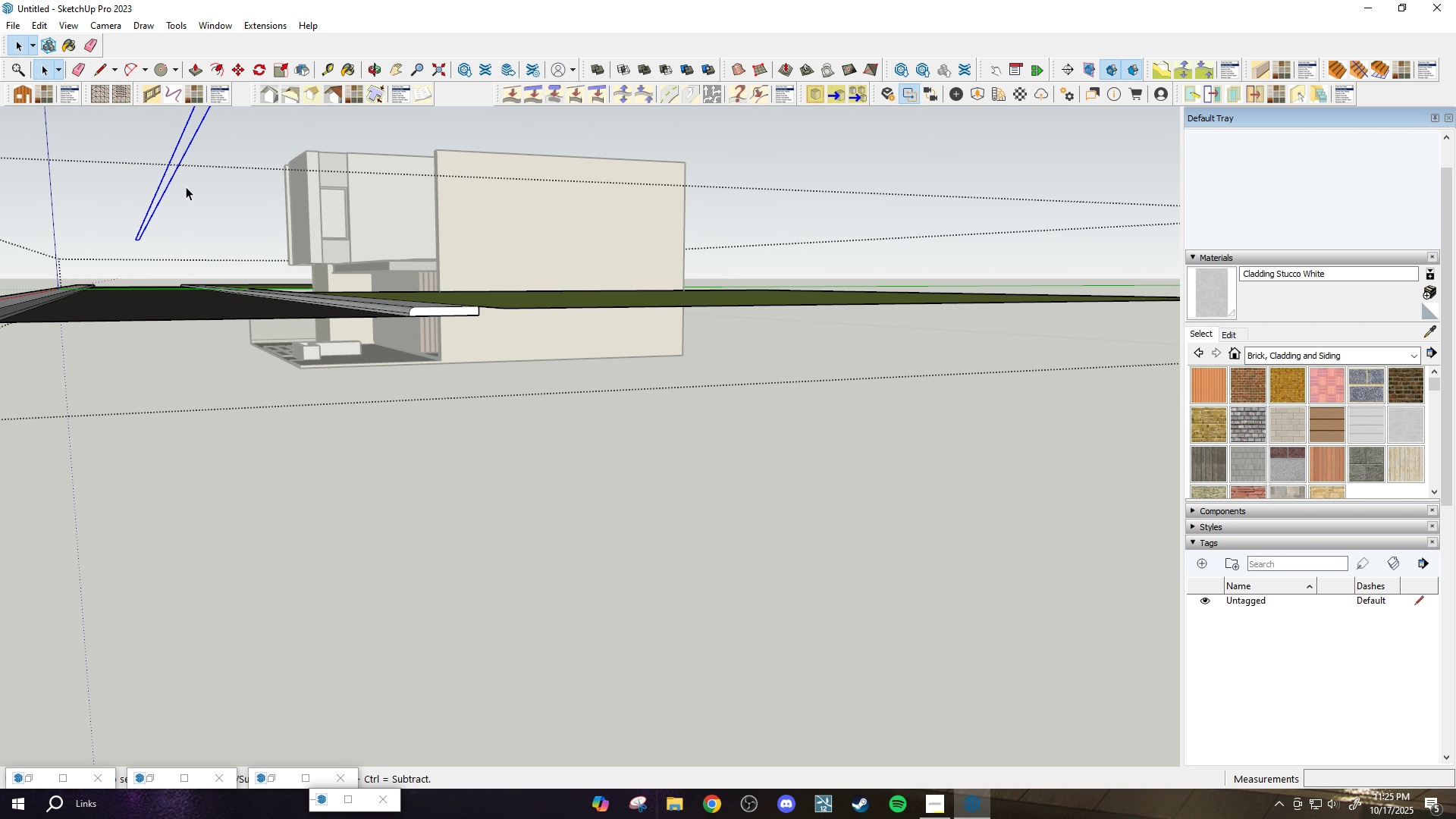 
scroll: coordinate [188, 215], scroll_direction: down, amount: 2.0
 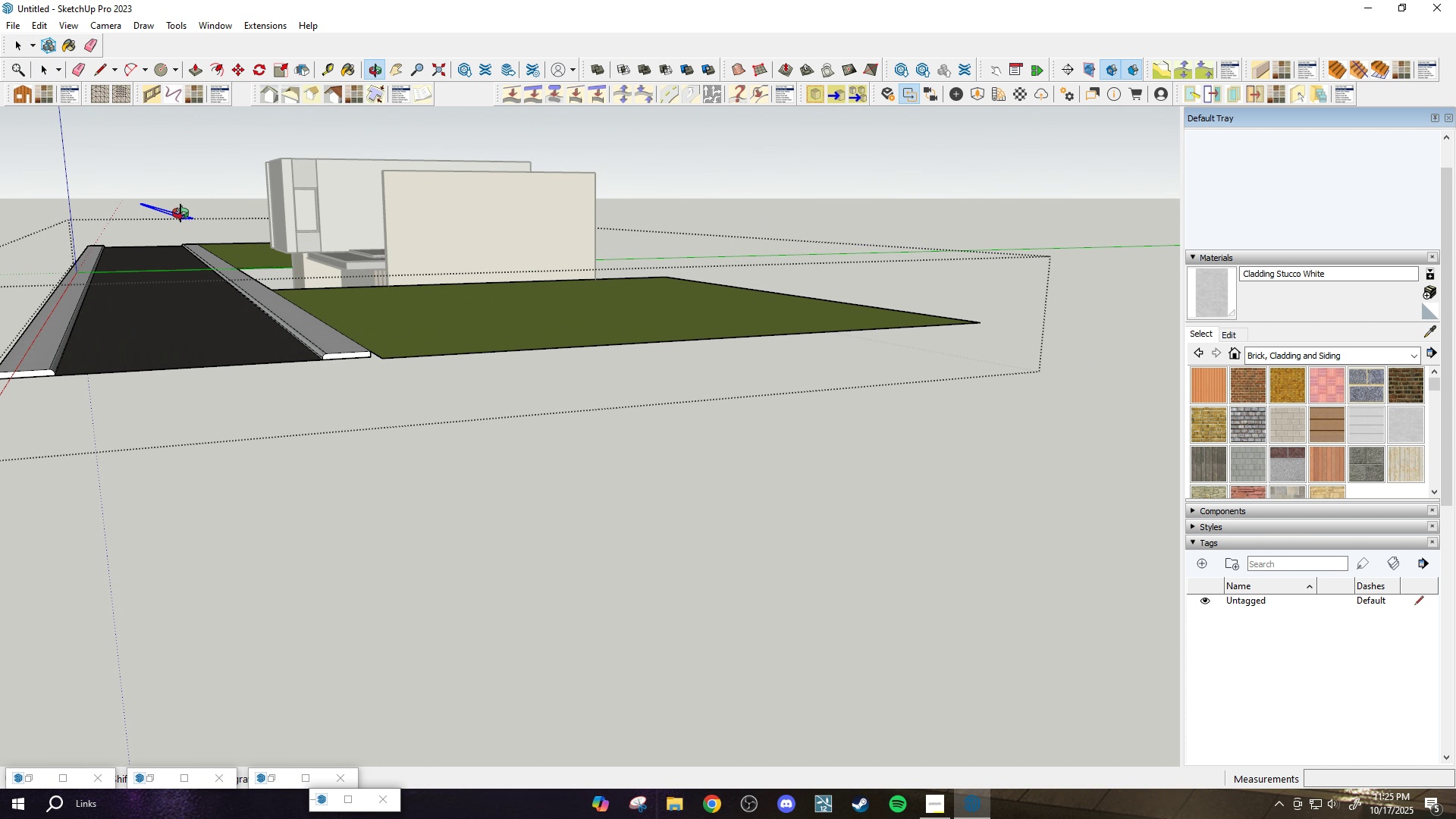 
key(E)
 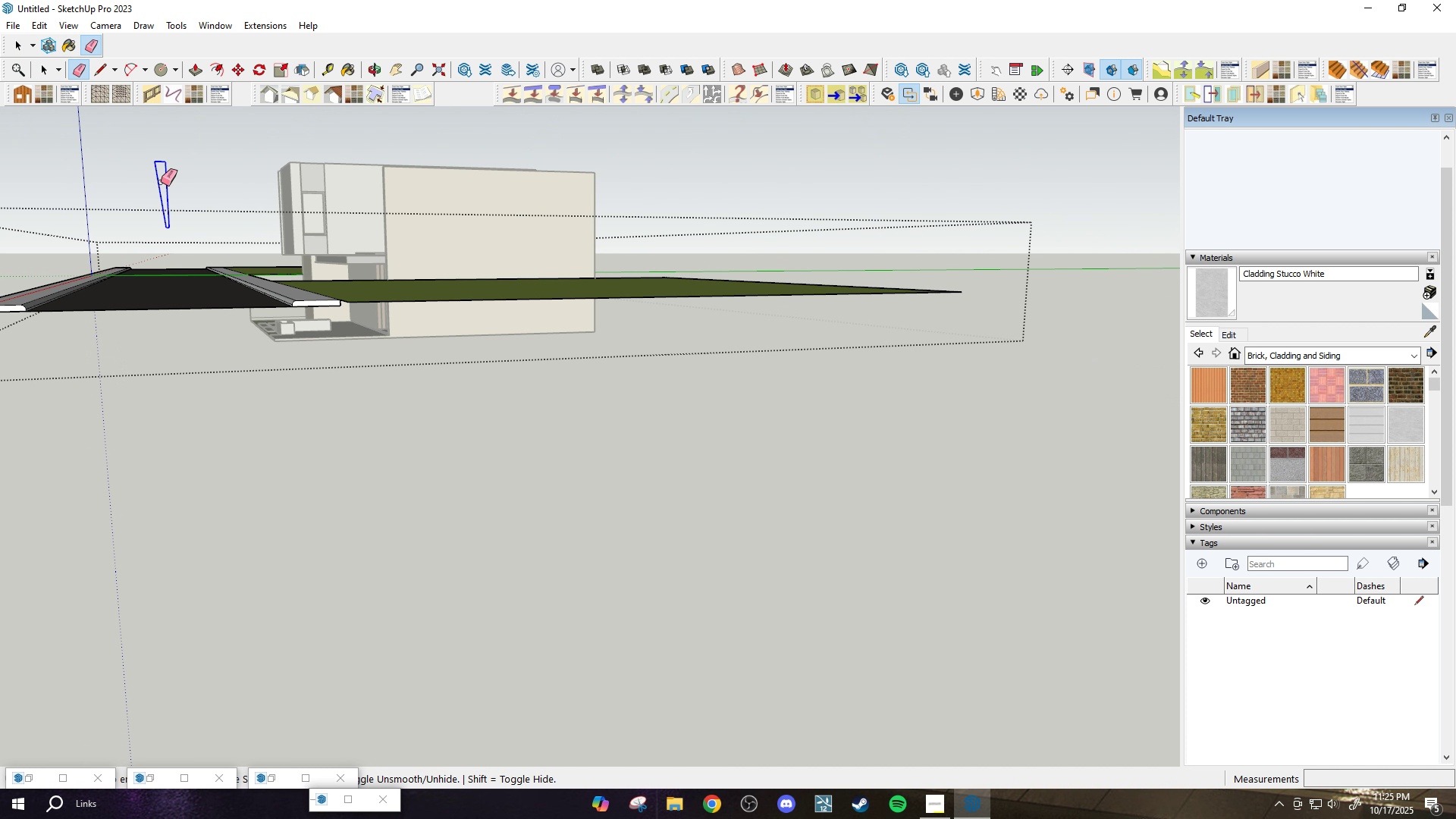 
left_click_drag(start_coordinate=[165, 187], to_coordinate=[154, 171])
 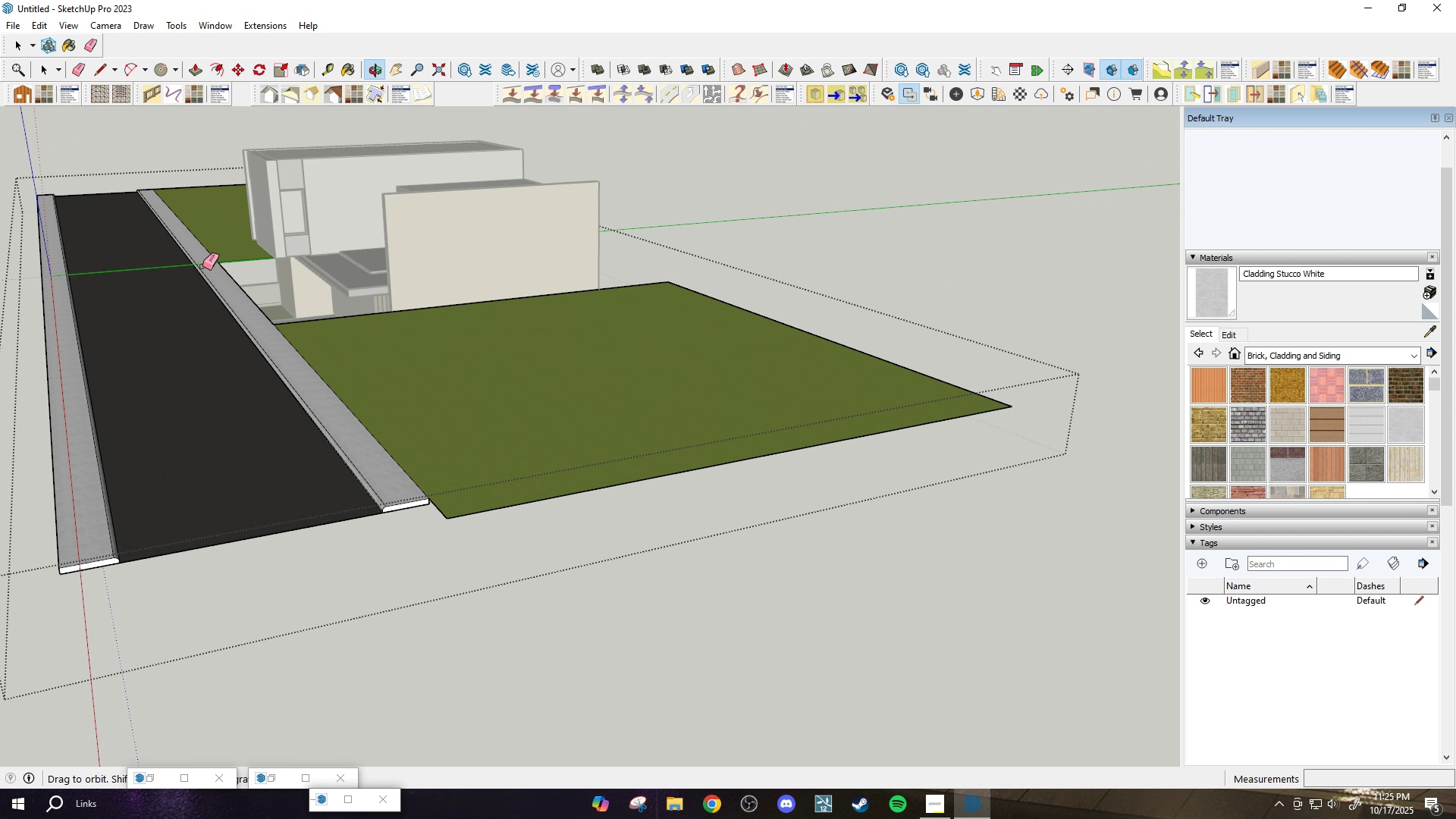 
key(Space)
 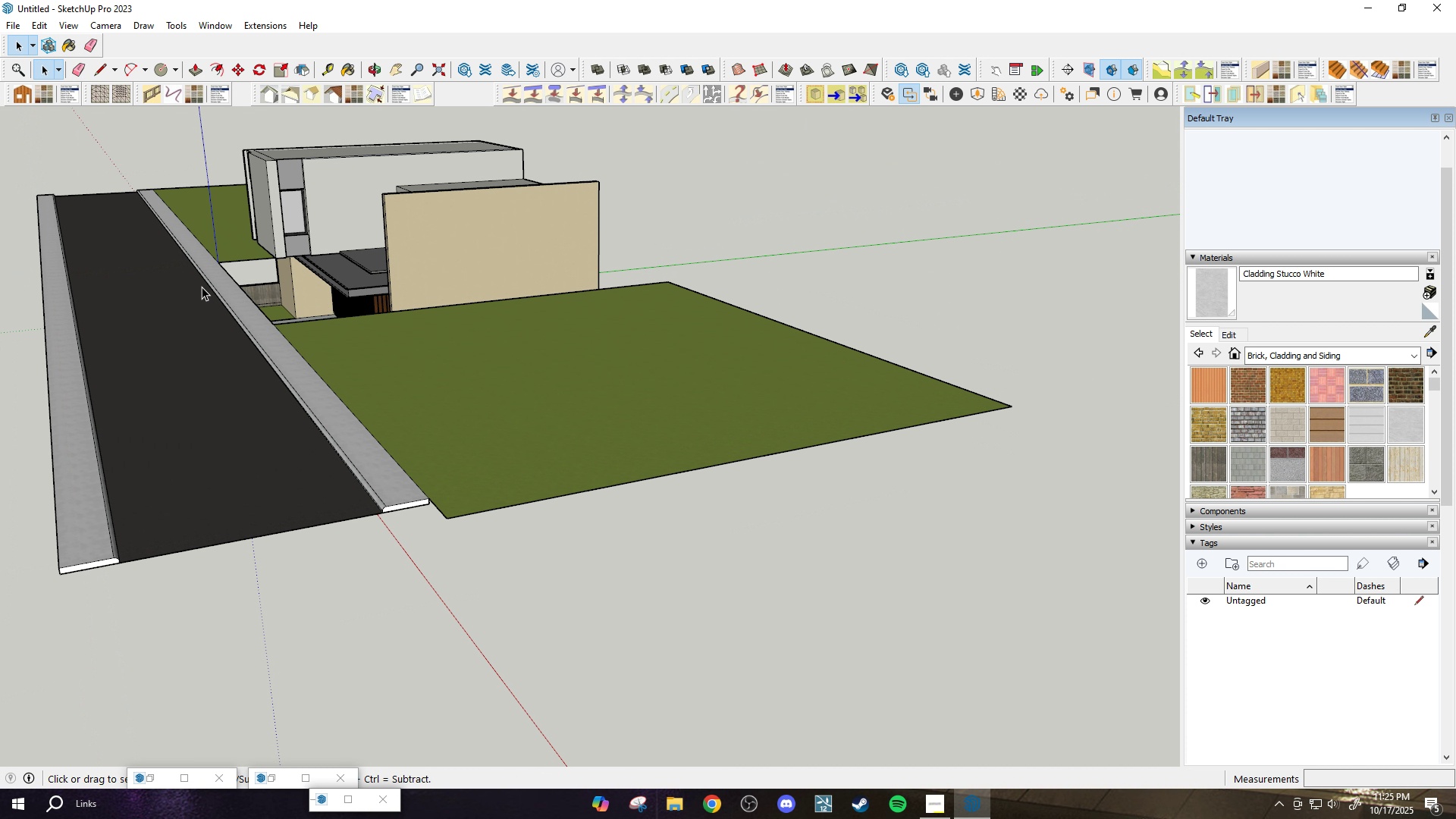 
key(Escape)
 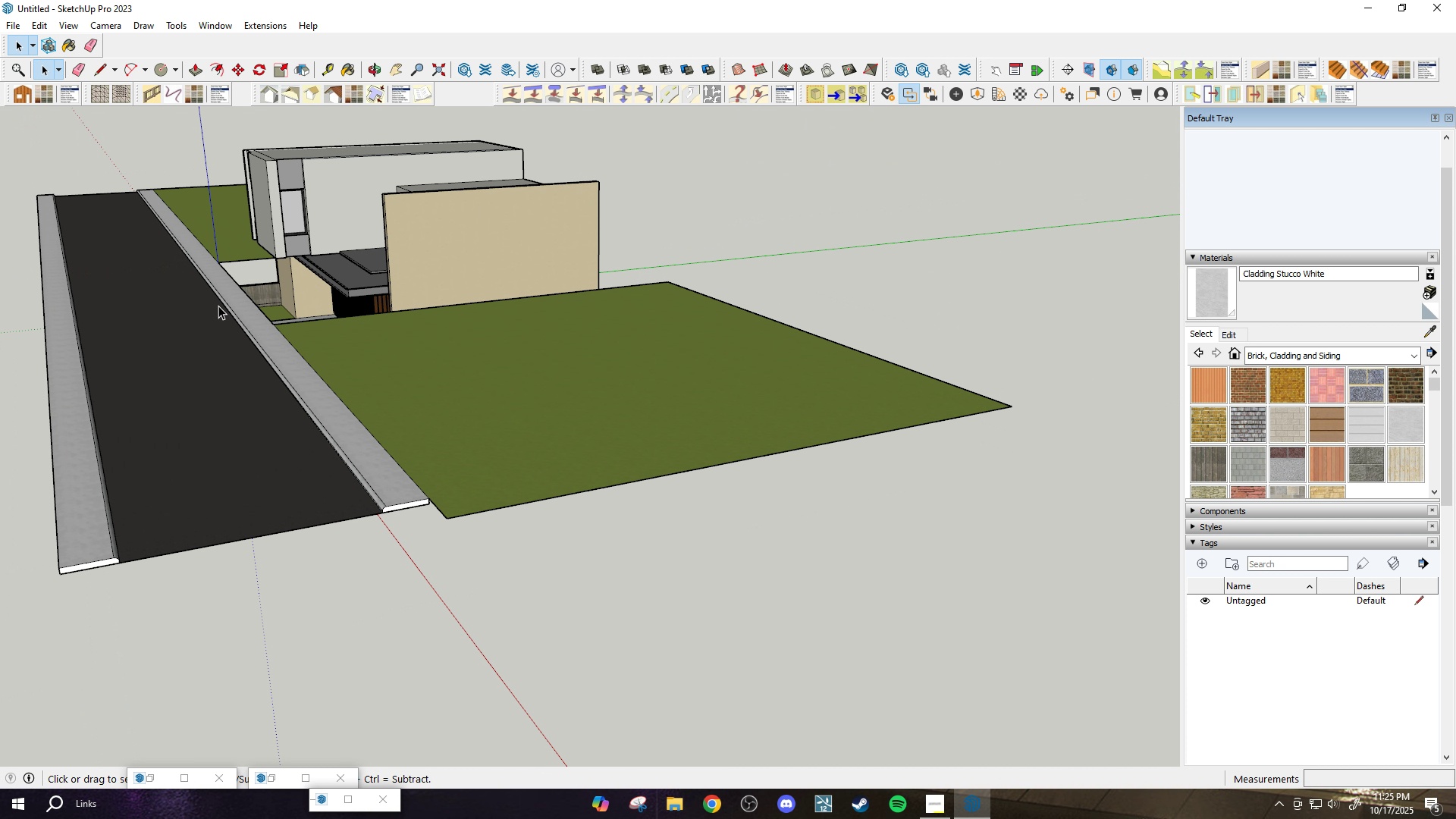 
key(Escape)
 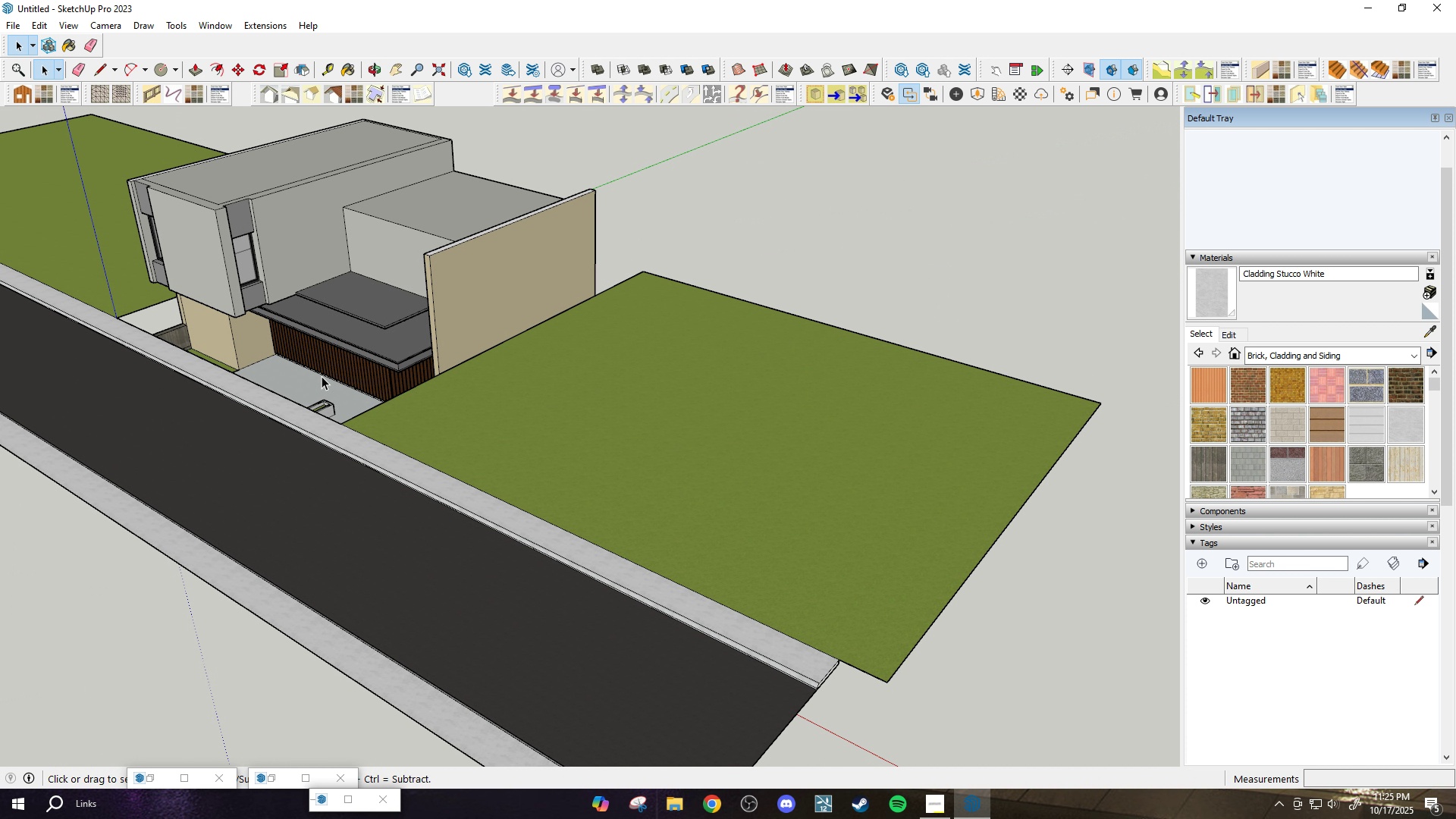 
scroll: coordinate [218, 330], scroll_direction: up, amount: 5.0
 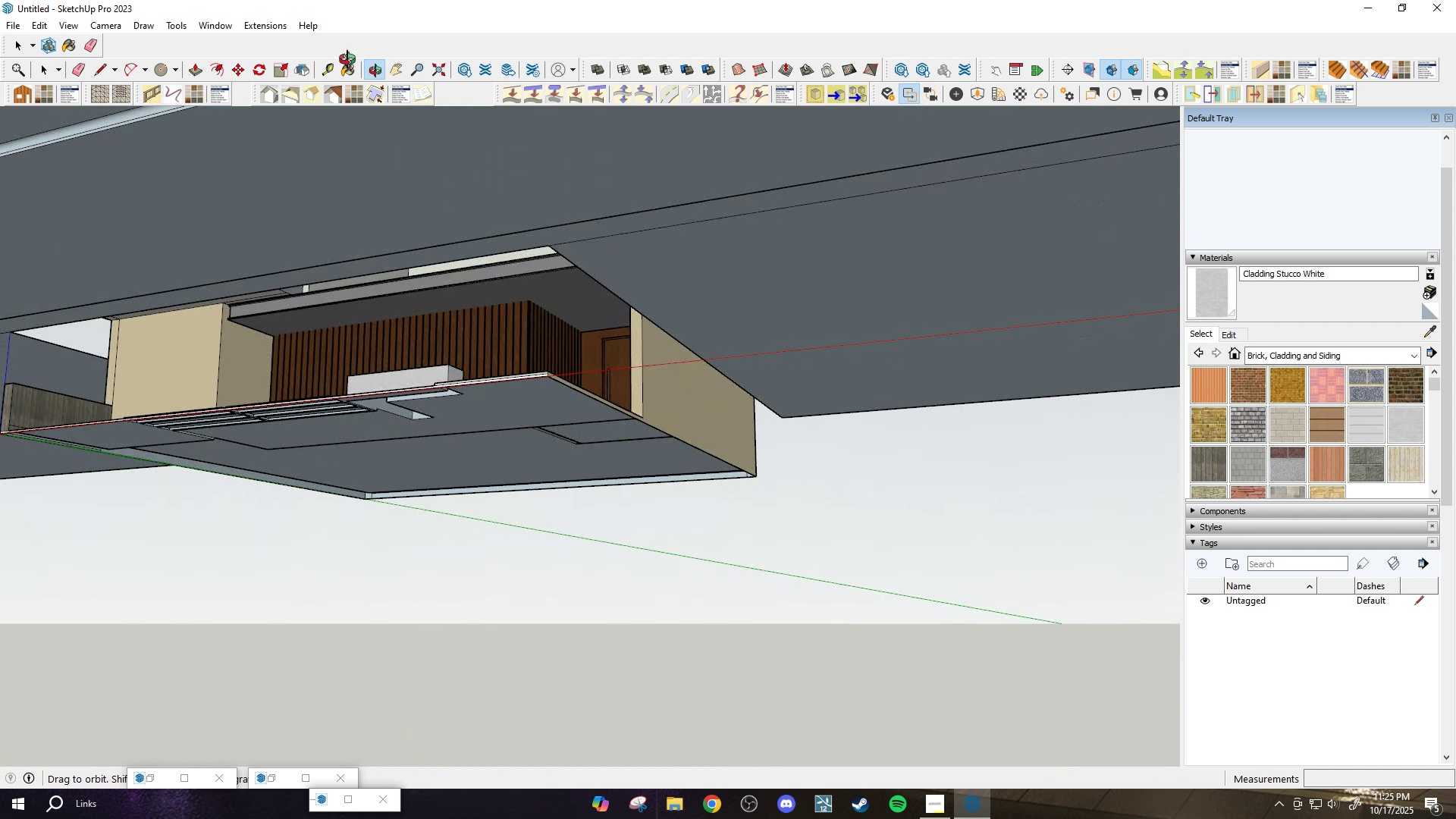 
scroll: coordinate [358, 294], scroll_direction: down, amount: 6.0
 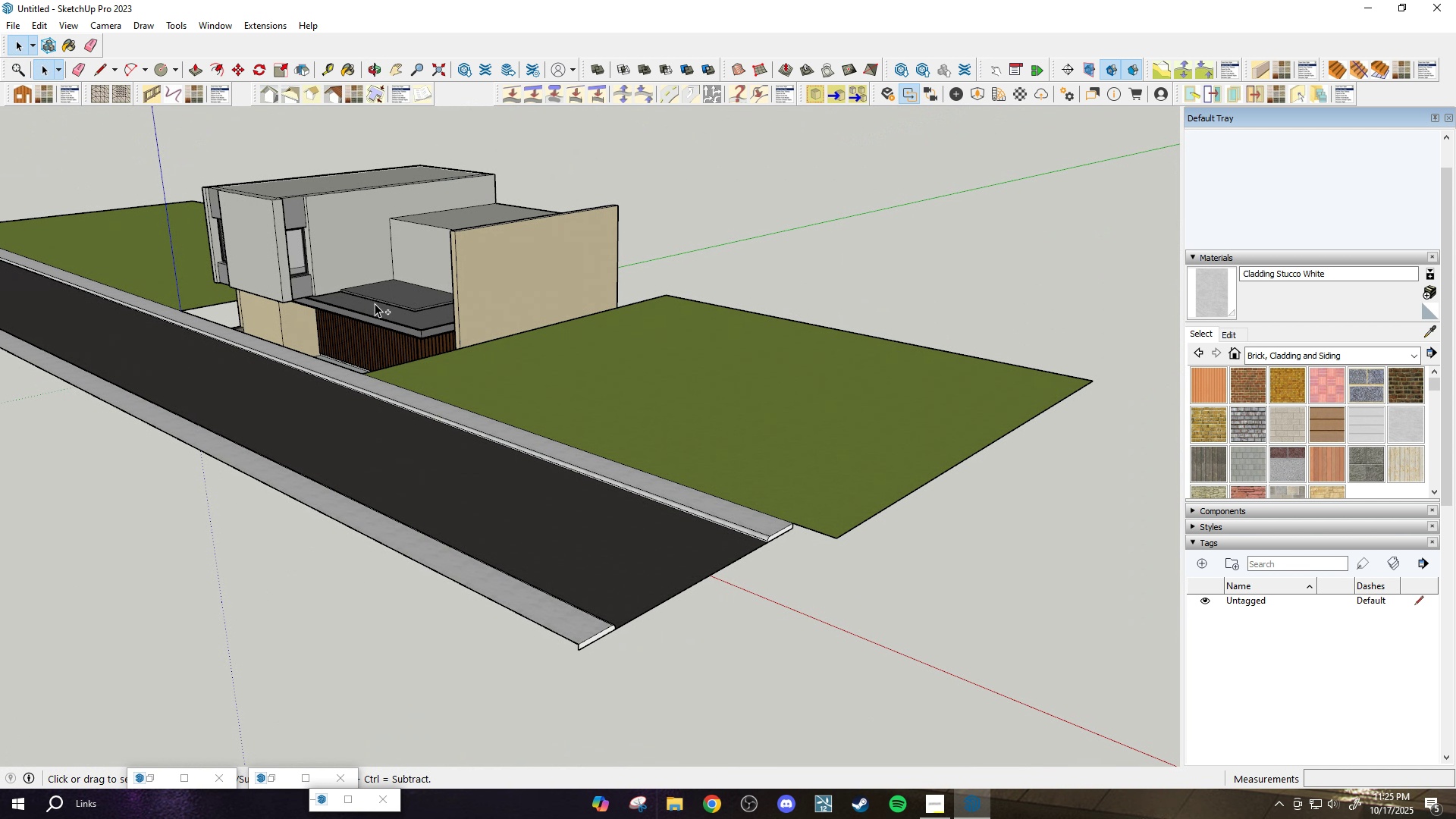 
key(Space)
 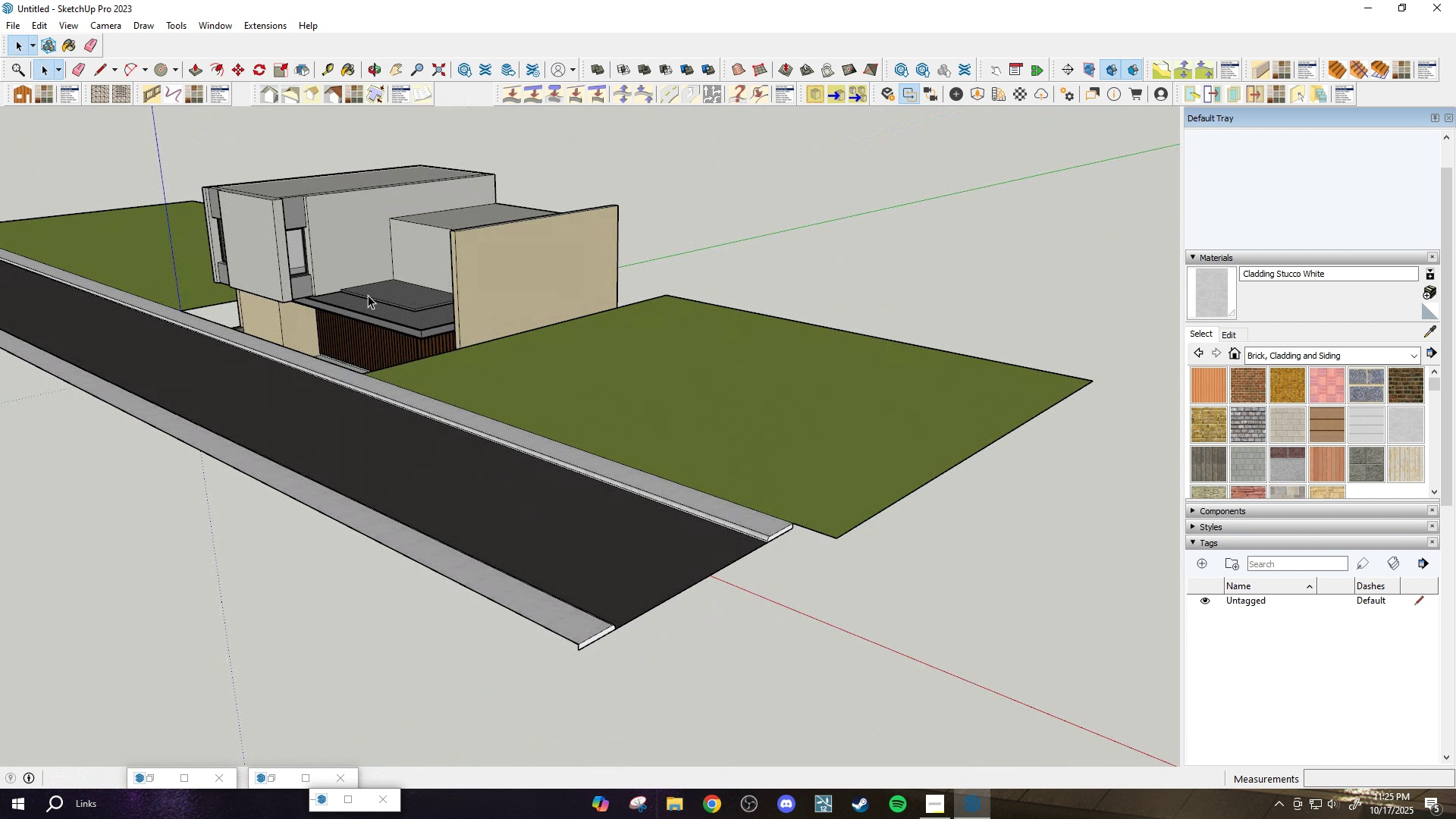 
key(Control+Z)
 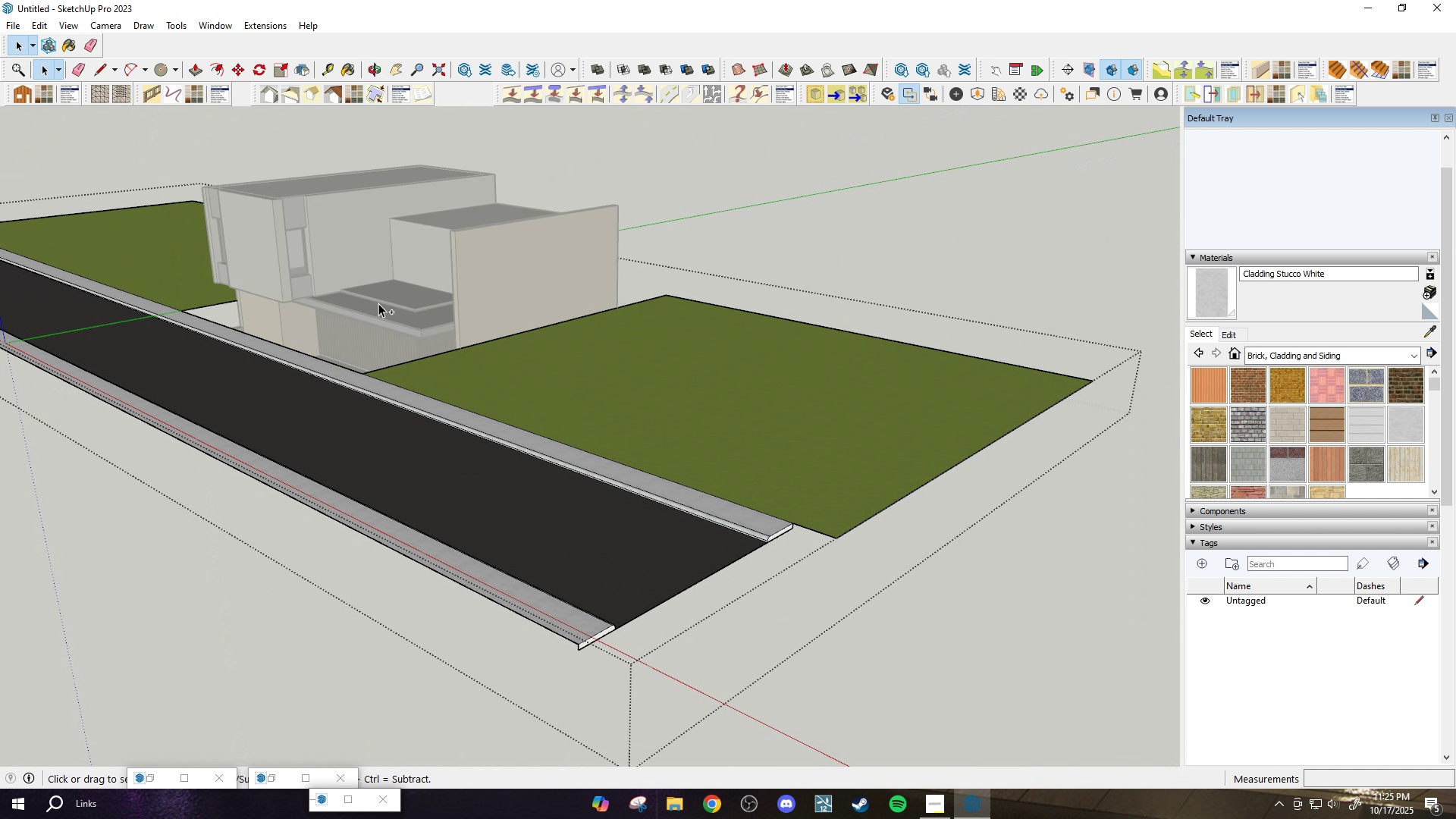 
key(Control+Z)
 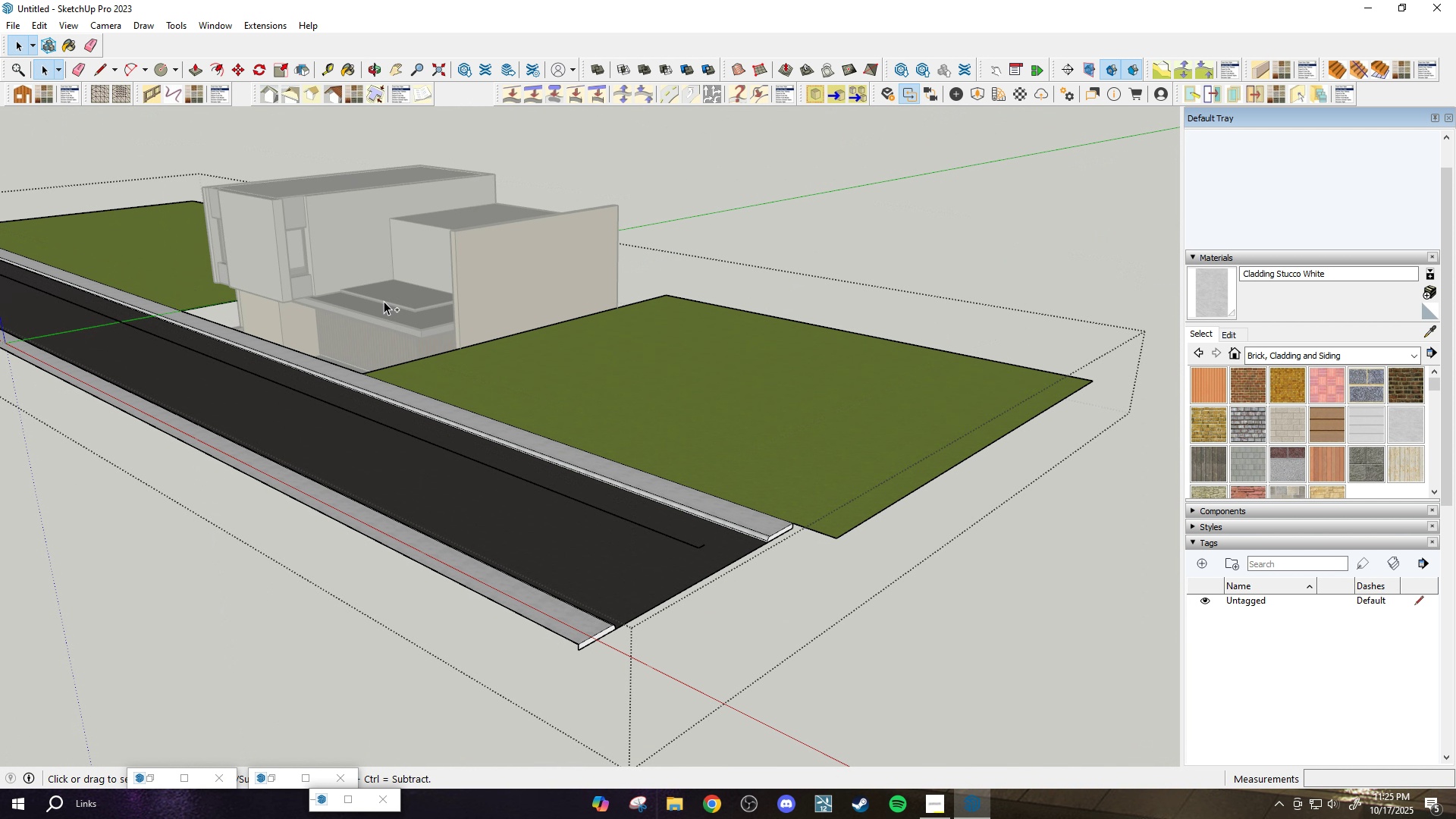 
key(Control+Z)
 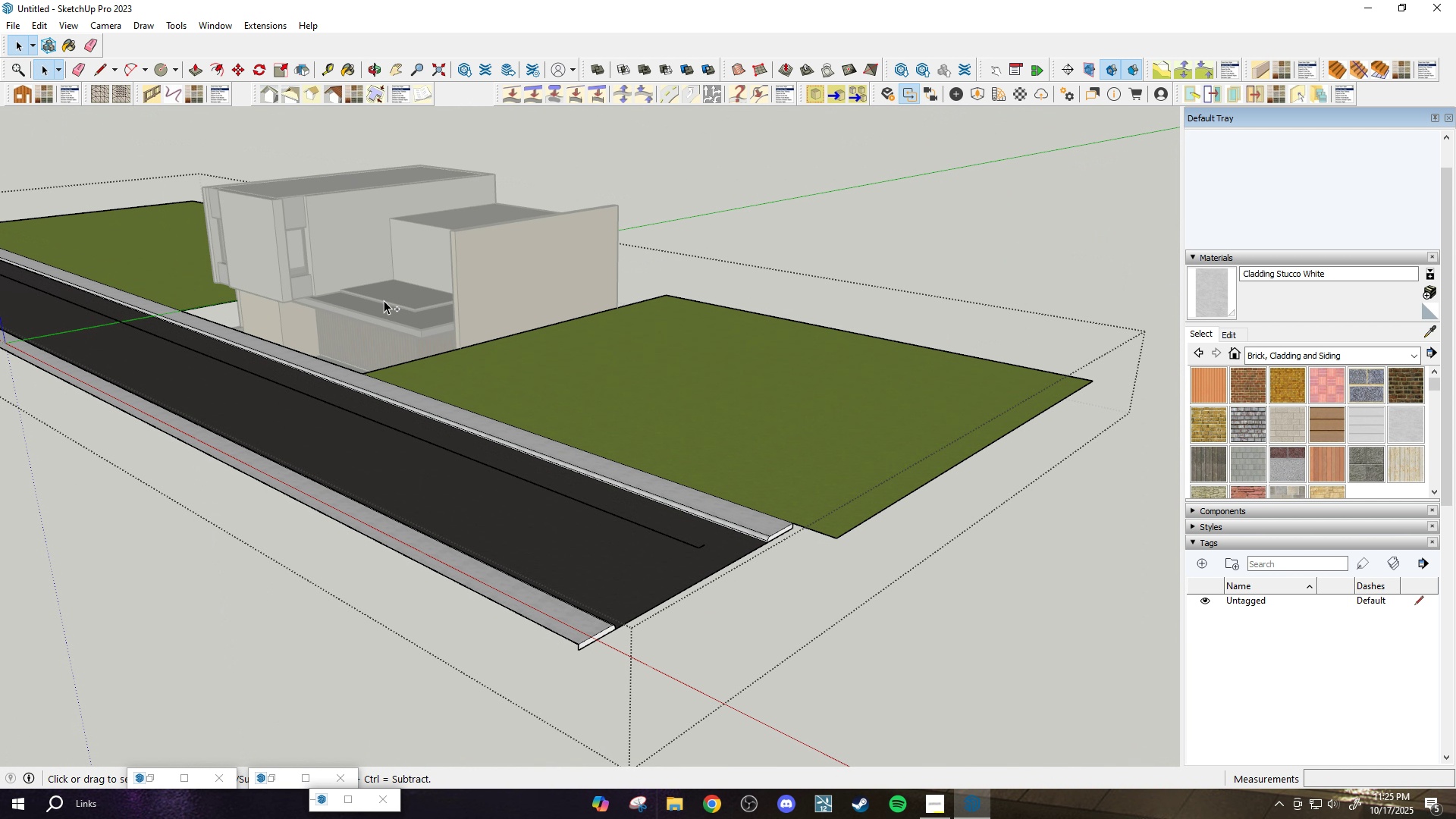 
key(Control+Z)
 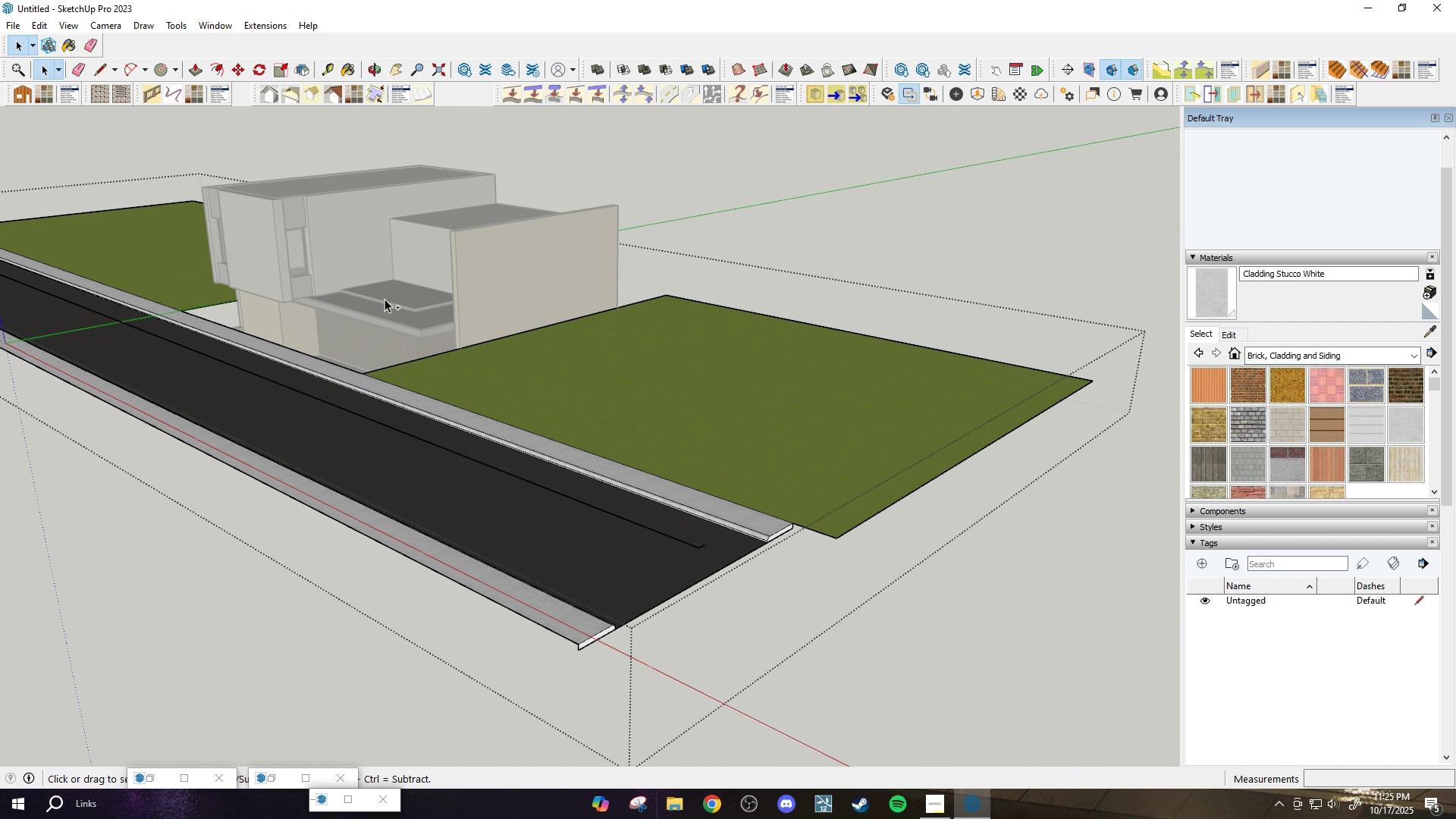 
key(Control+Z)
 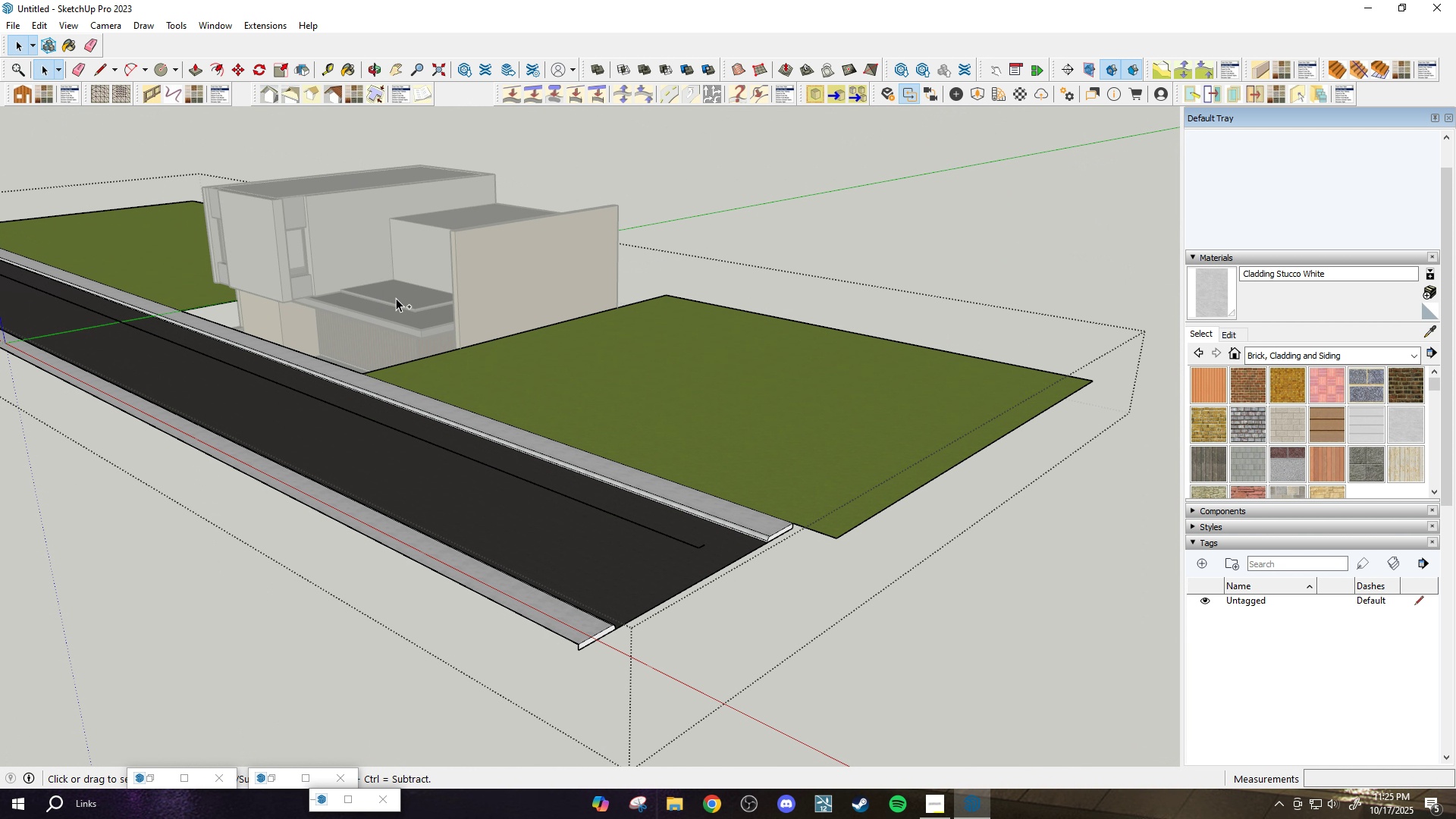 
key(Control+Z)
 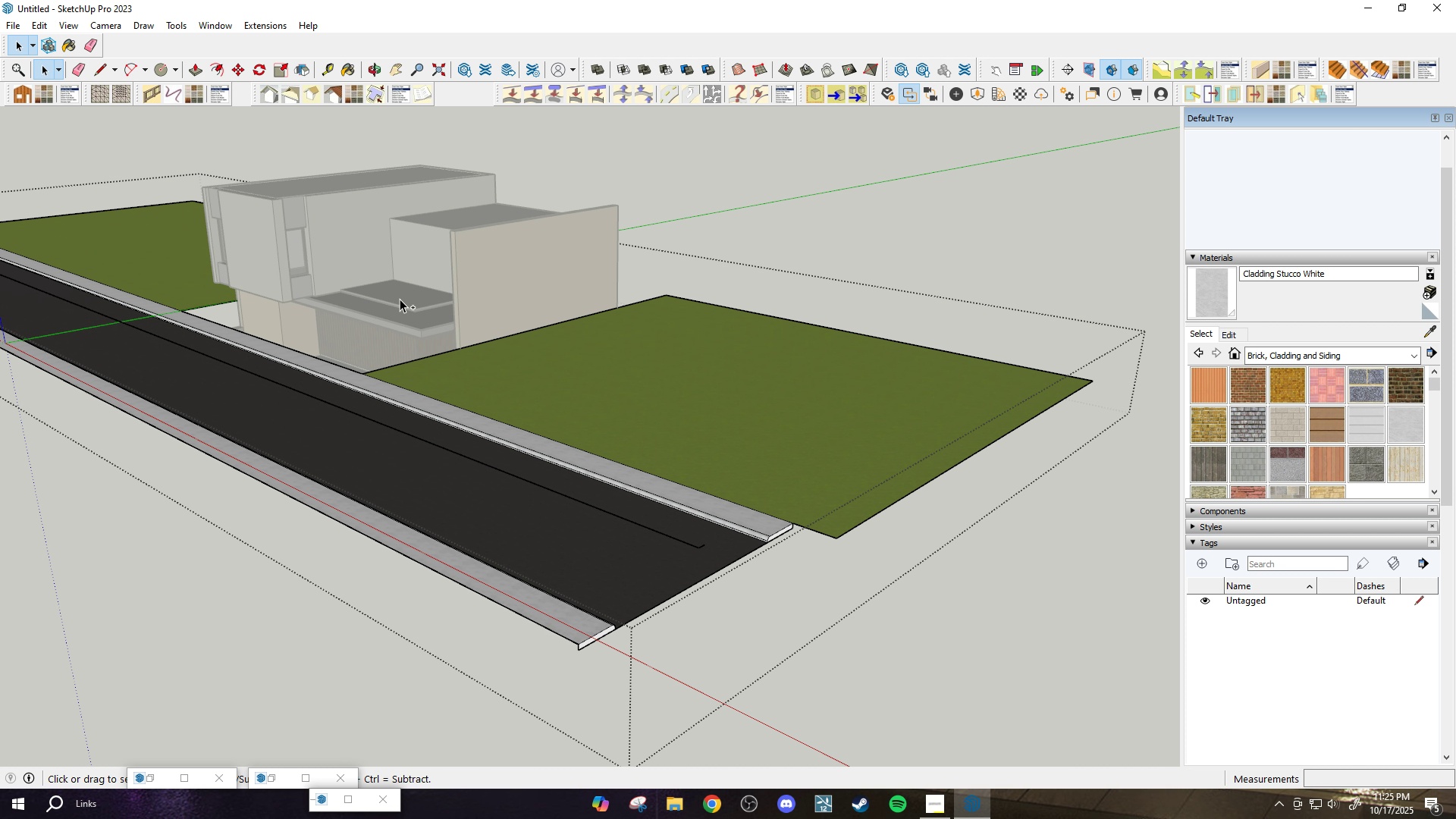 
key(Control+Z)
 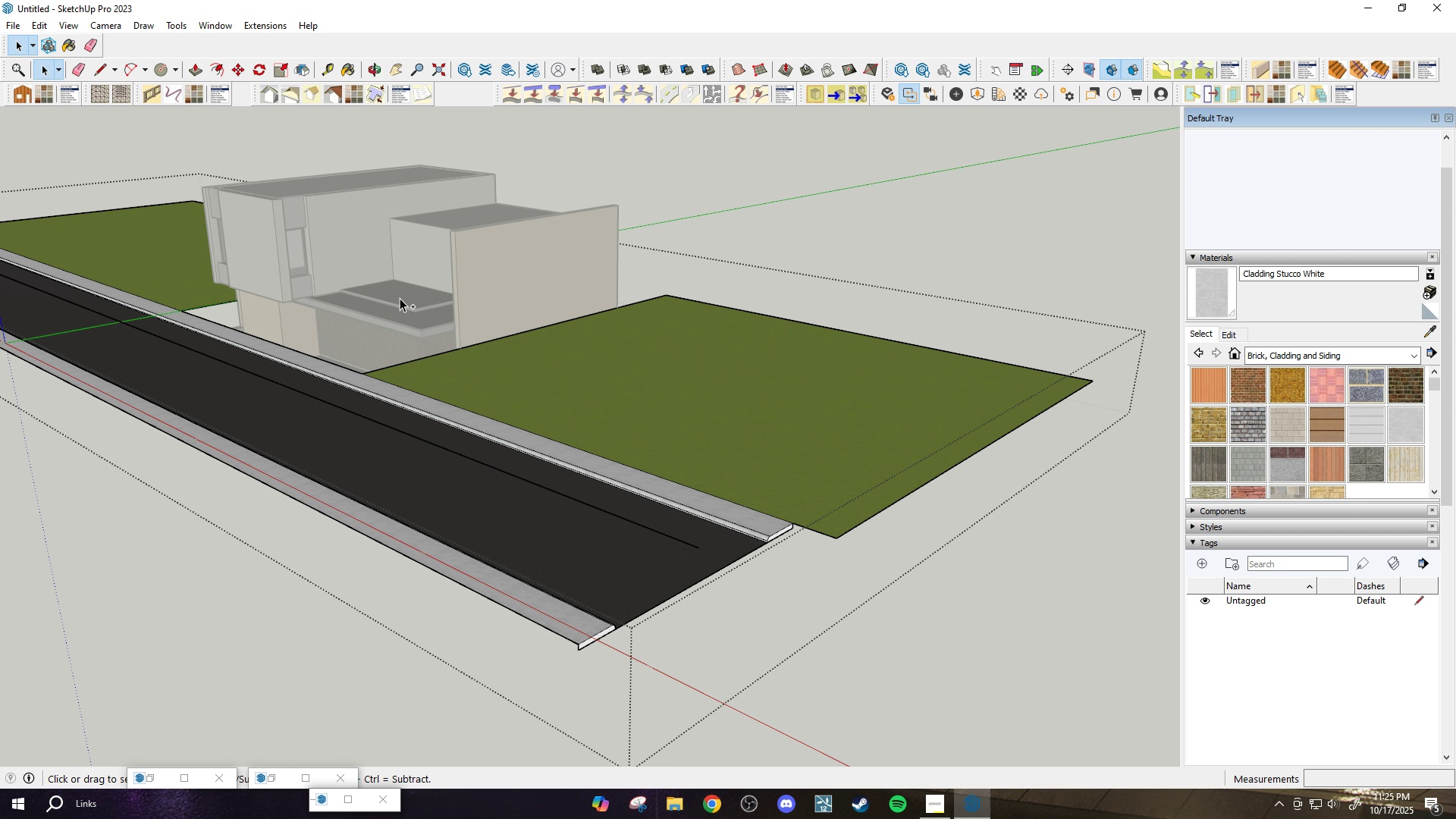 
key(Control+Z)
 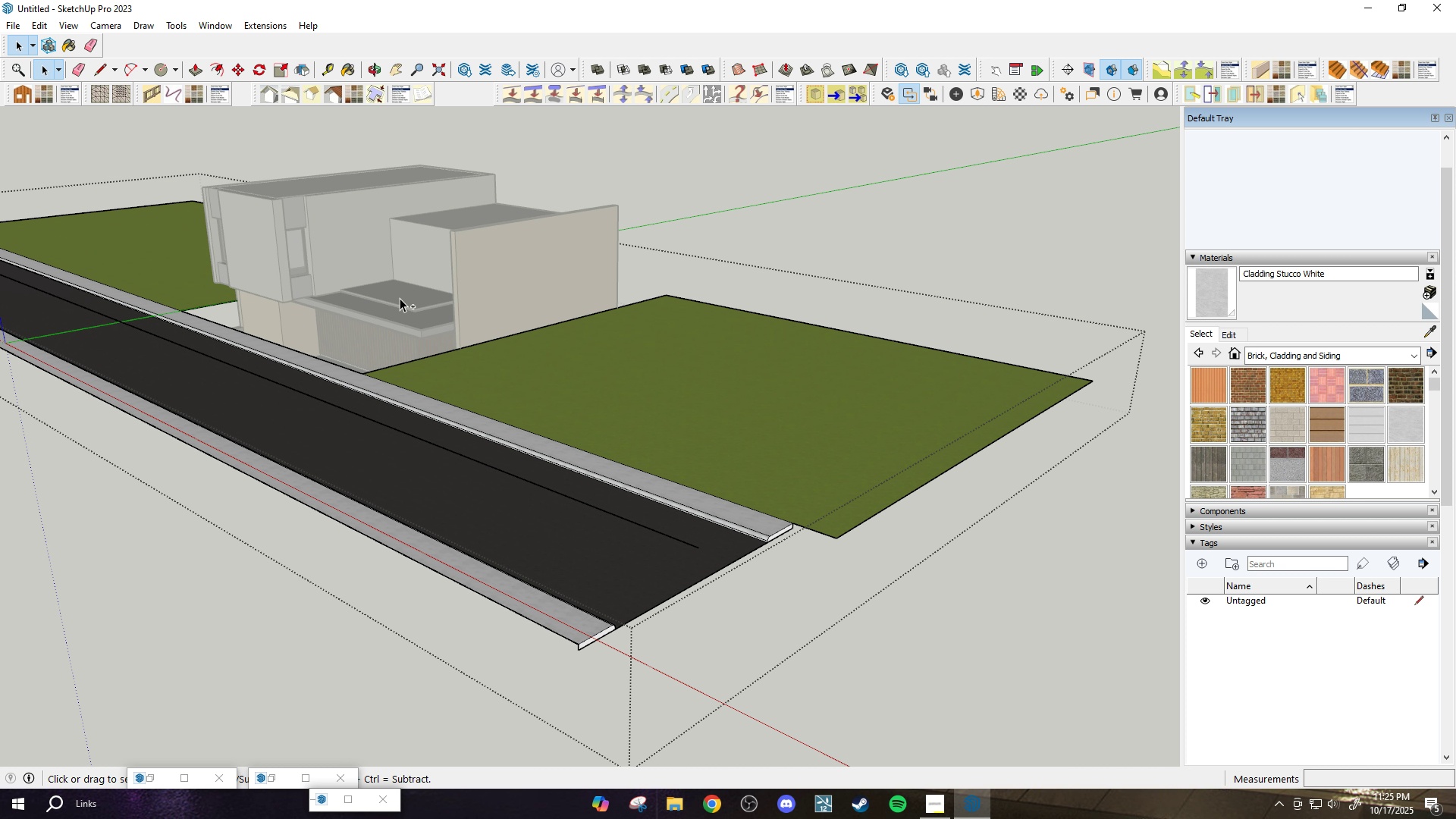 
key(Control+Z)
 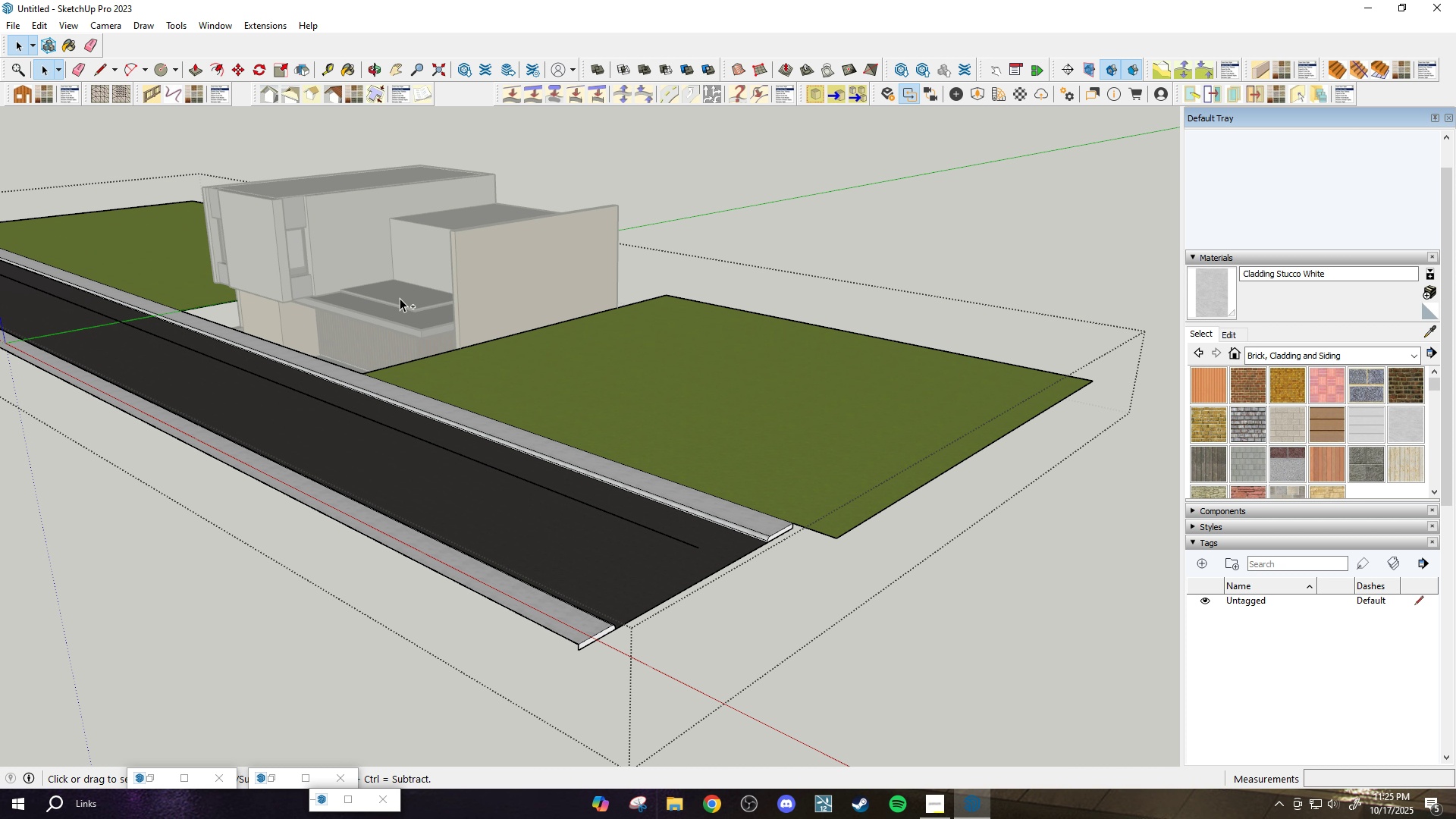 
key(Control+Z)
 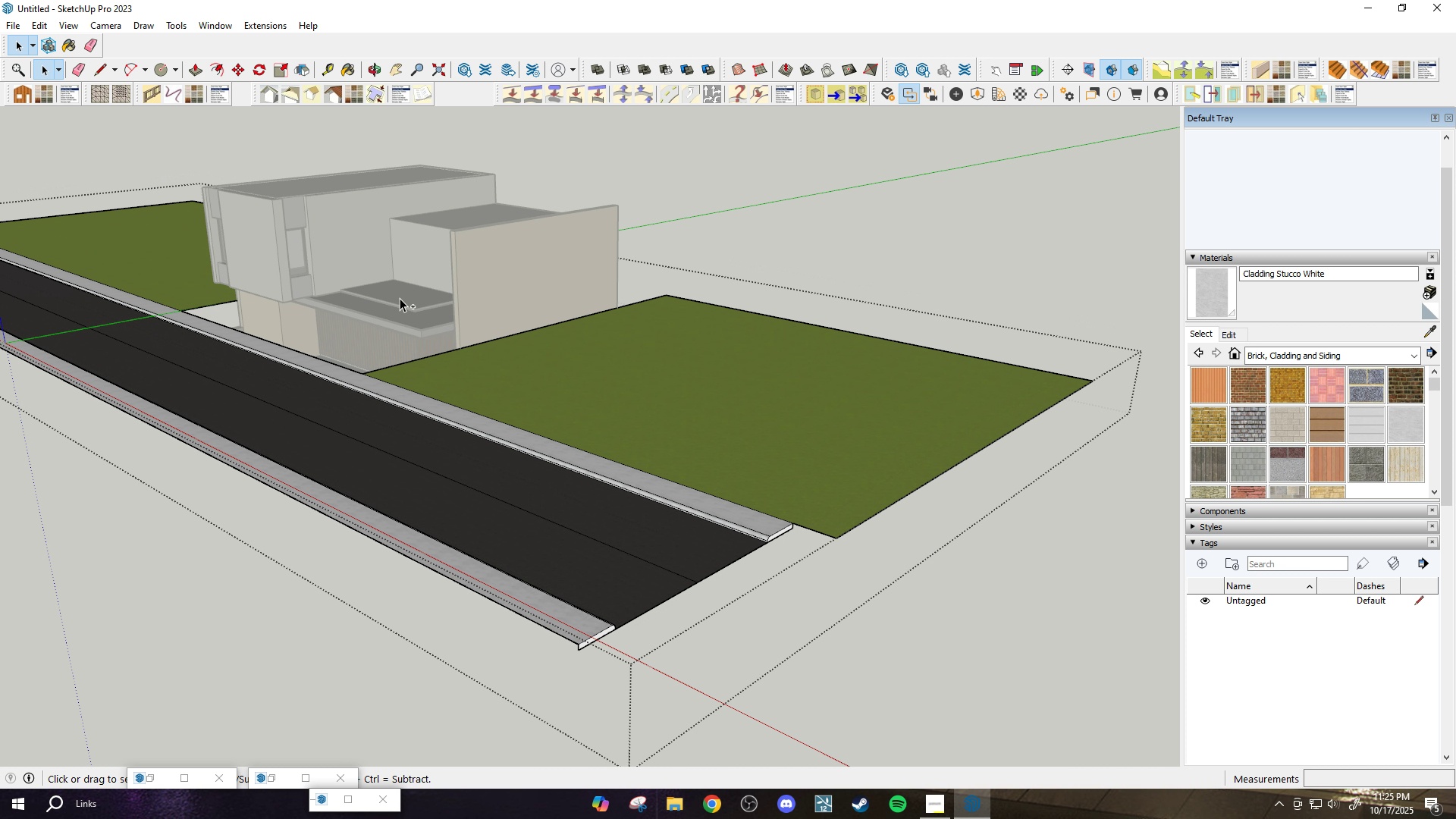 
key(Control+Z)
 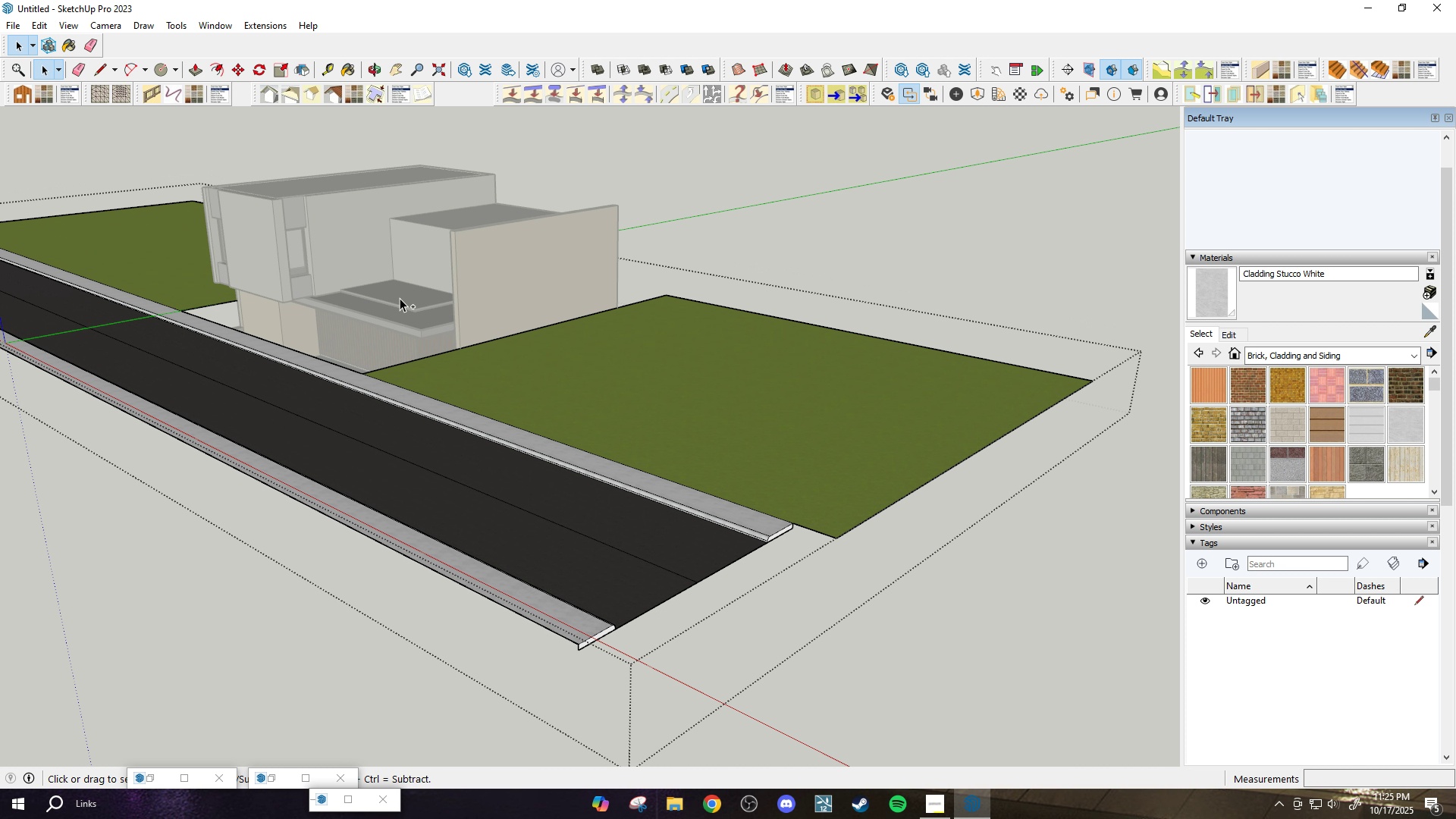 
key(Control+Z)
 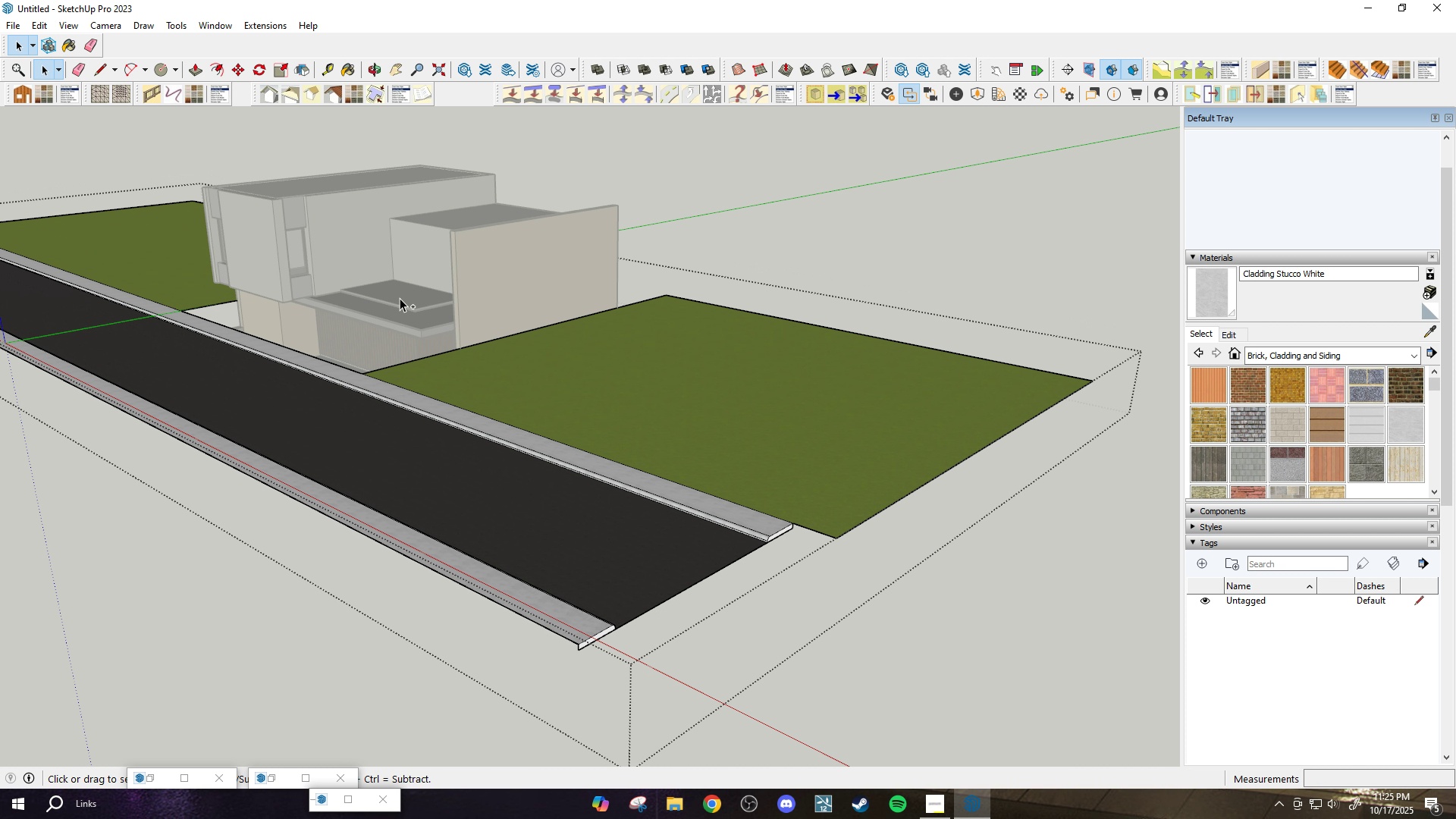 
key(Control+Z)
 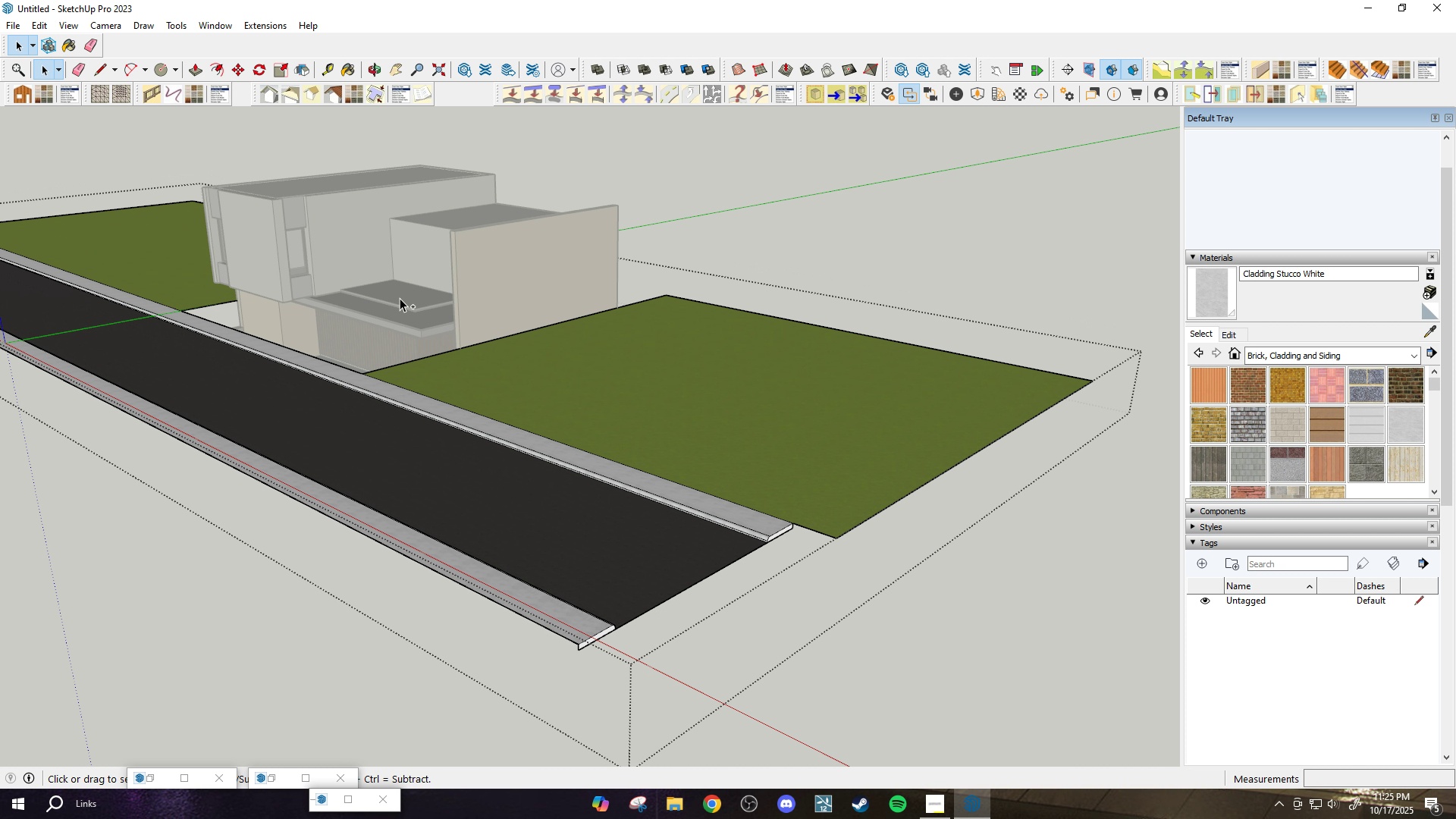 
key(Control+Z)
 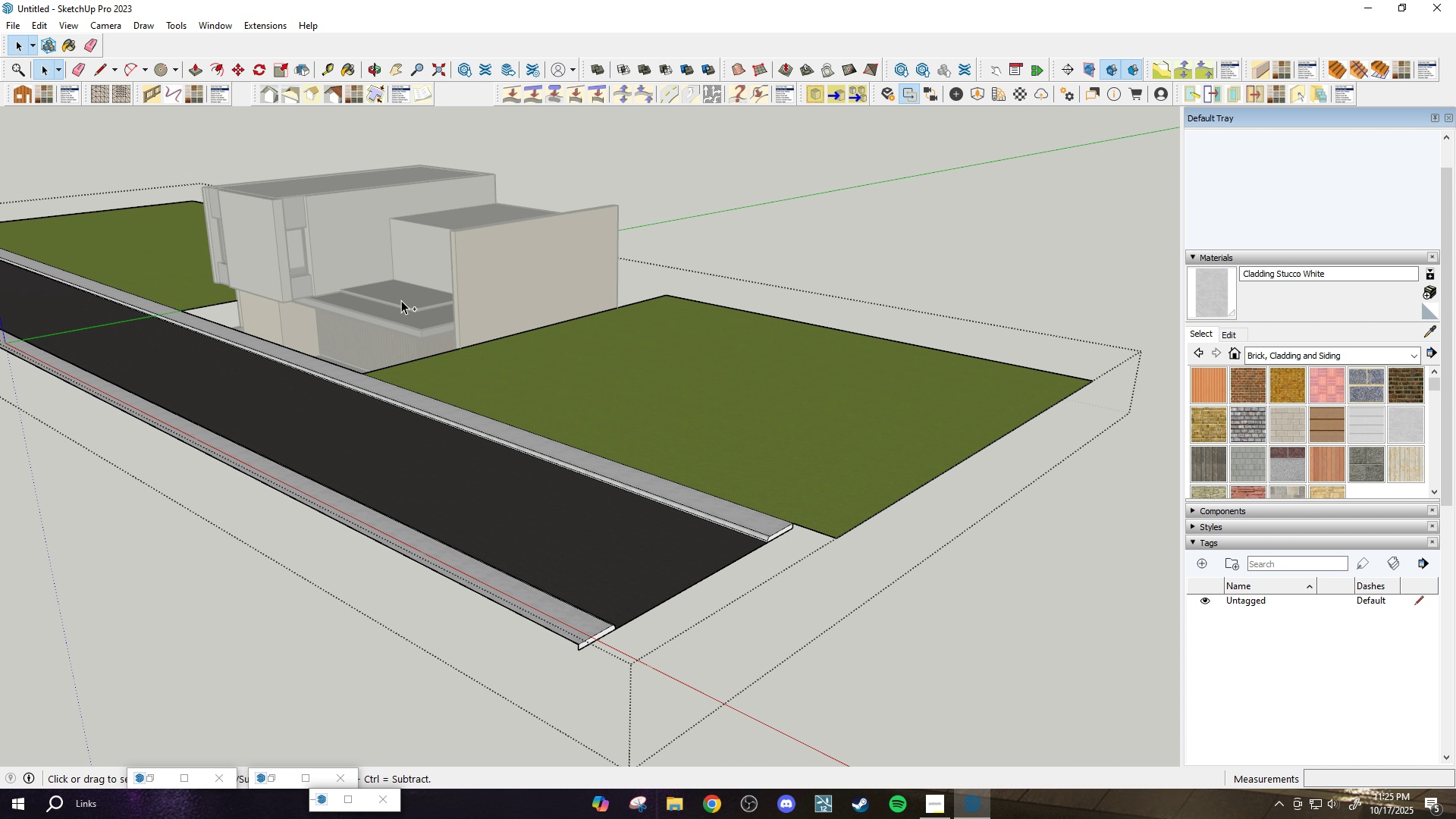 
key(Control+Z)
 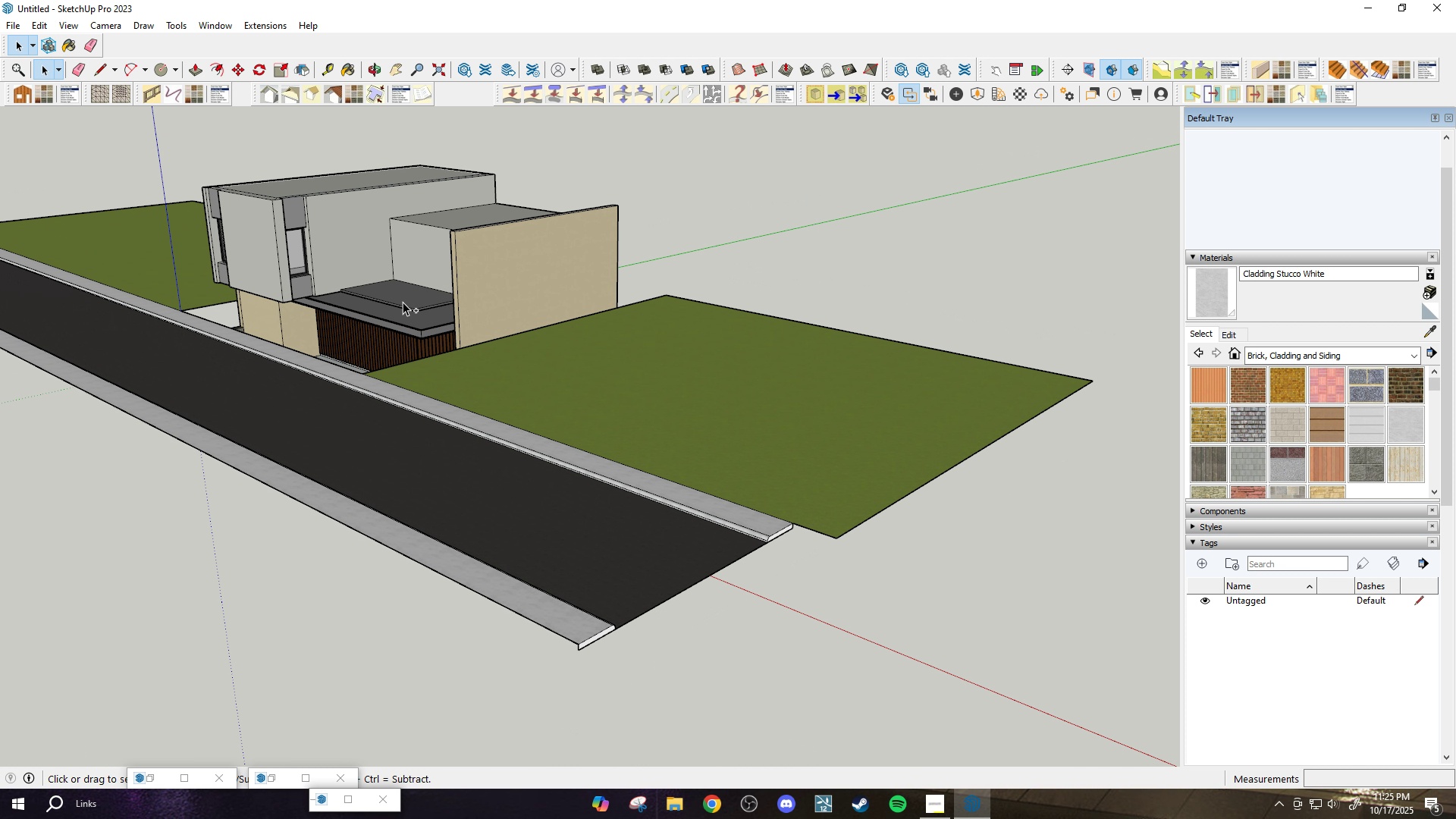 
key(Control+Z)
 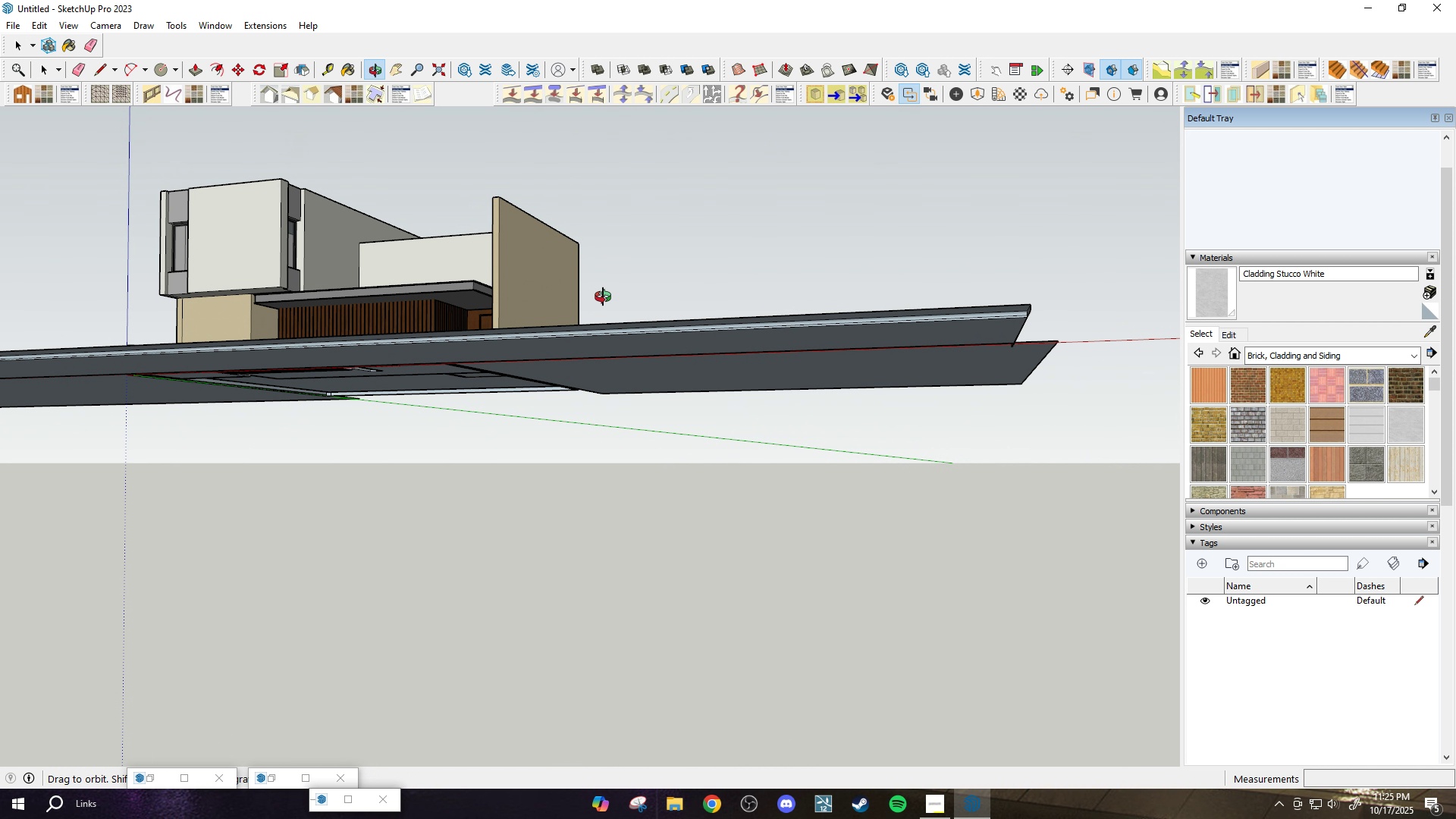 
scroll: coordinate [388, 496], scroll_direction: up, amount: 4.0
 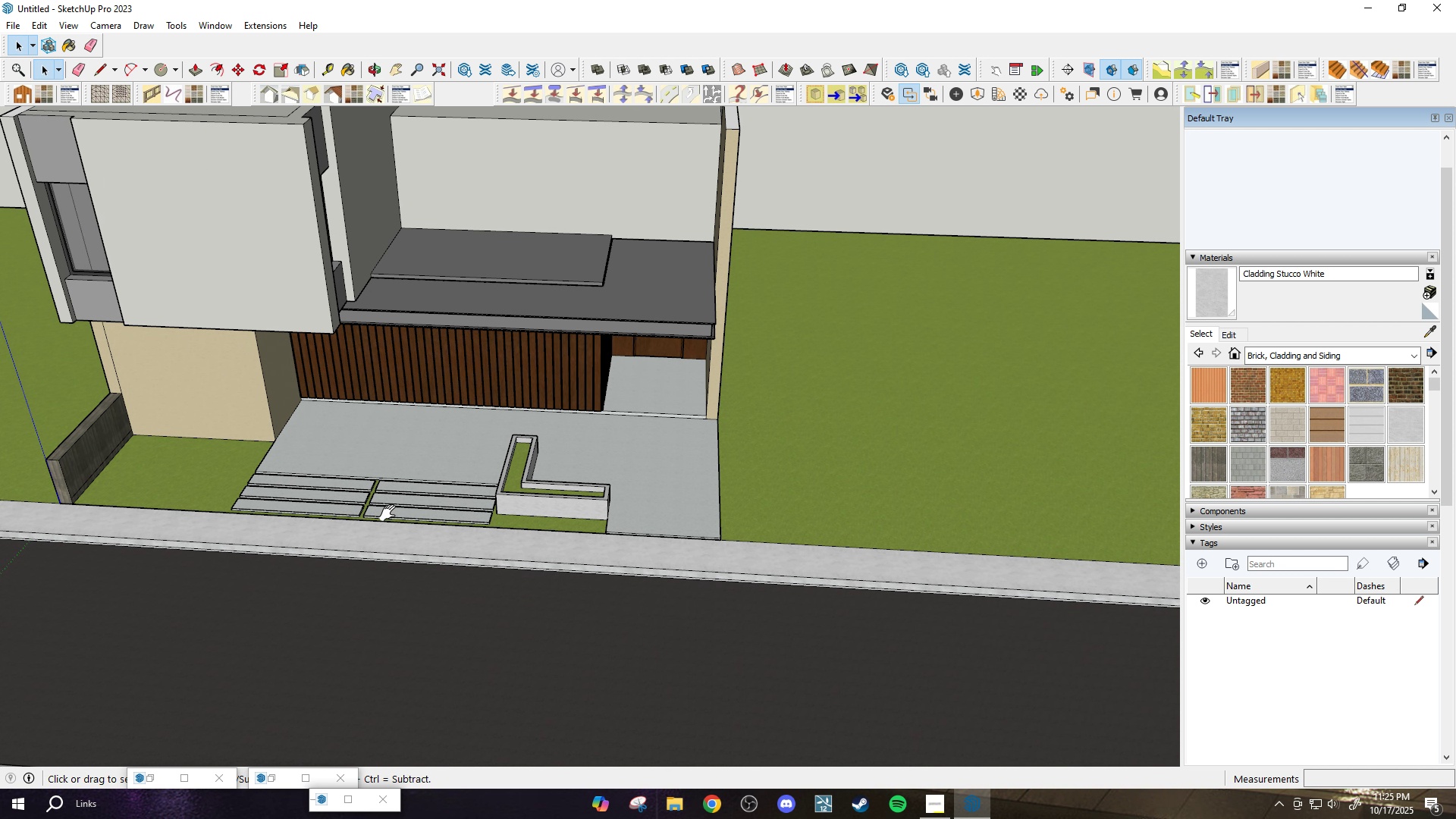 
key(H)
 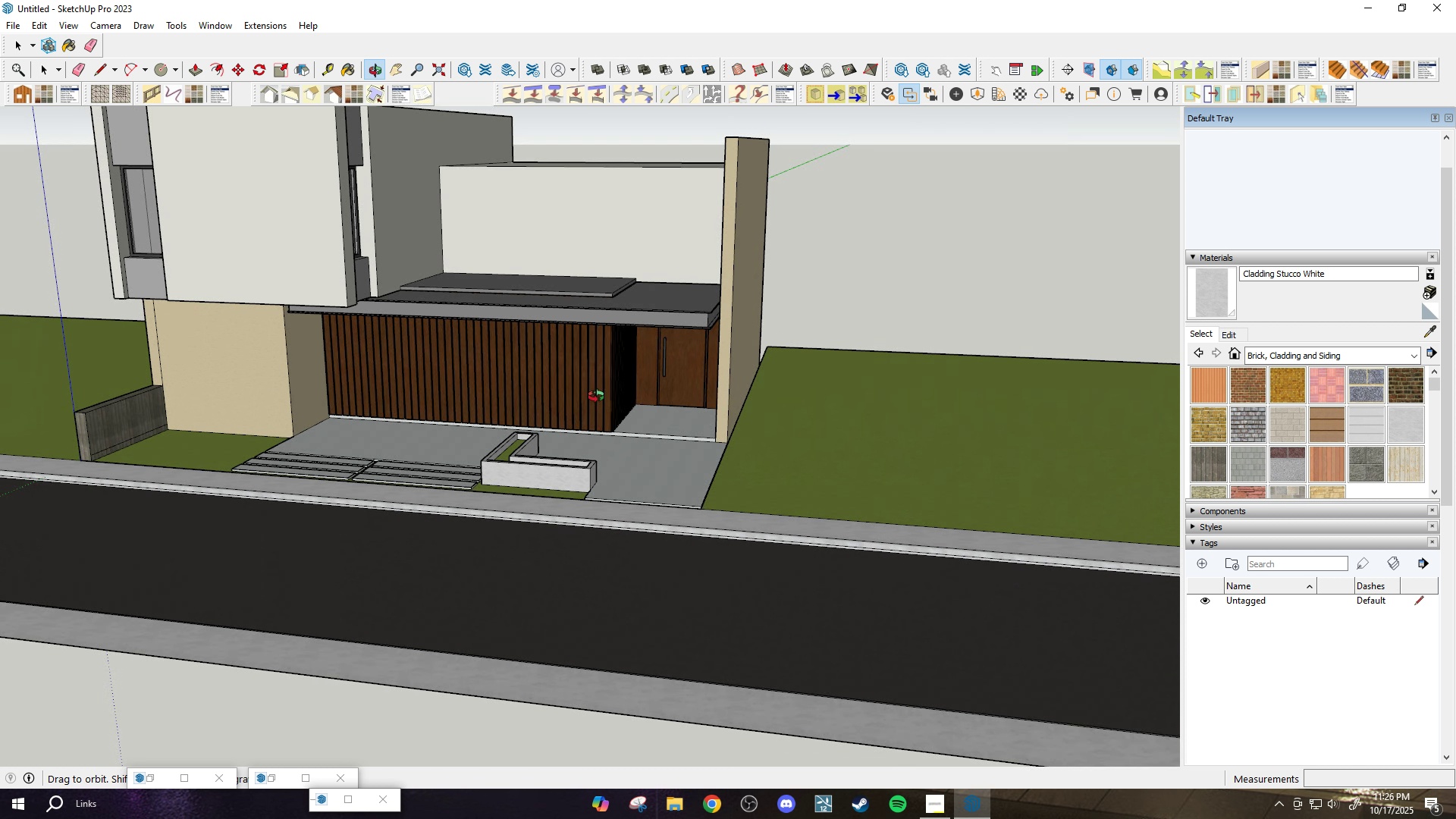 
scroll: coordinate [513, 412], scroll_direction: up, amount: 7.0
 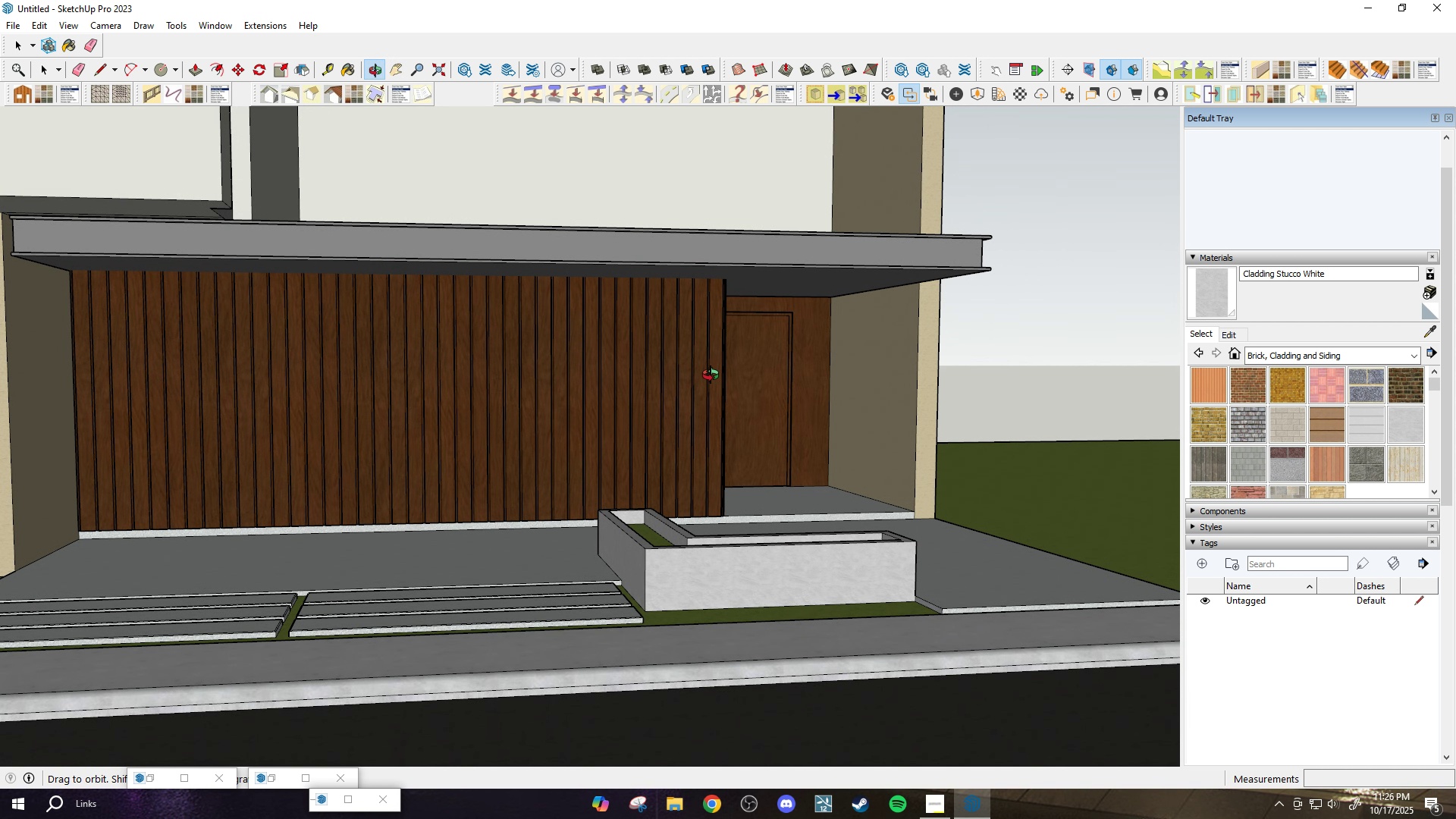 
scroll: coordinate [708, 379], scroll_direction: down, amount: 2.0
 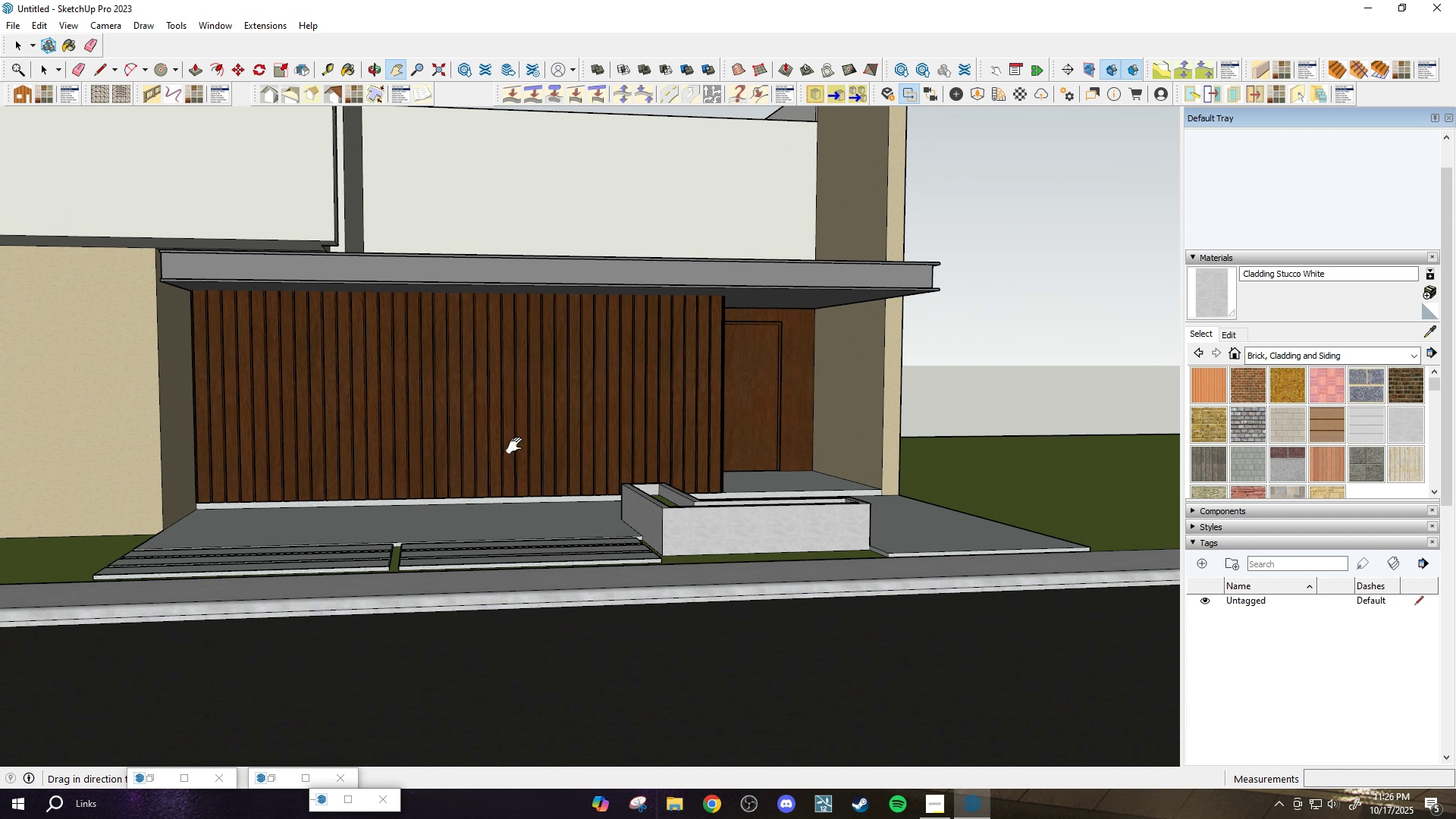 
left_click_drag(start_coordinate=[481, 449], to_coordinate=[729, 450])
 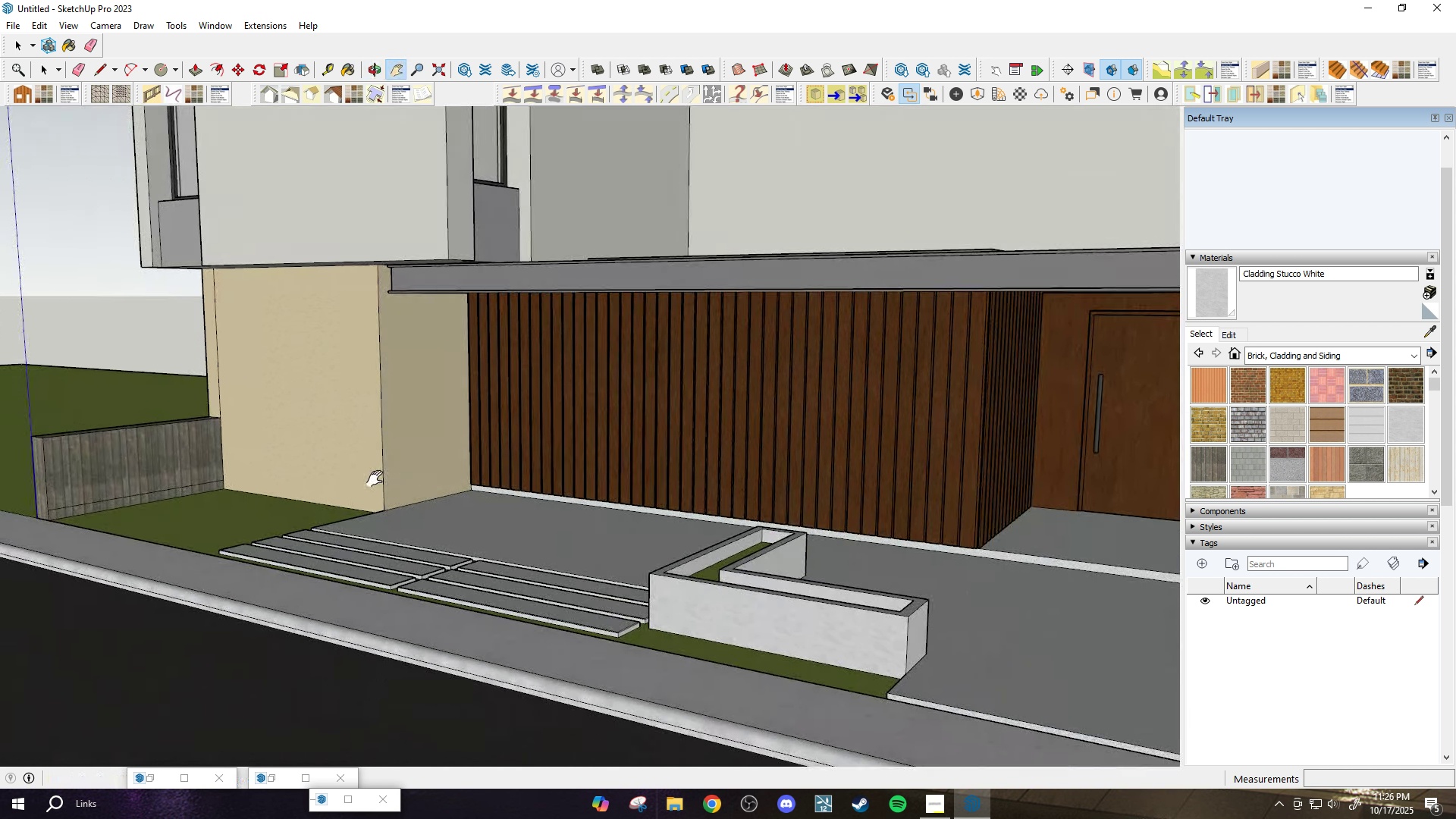 
scroll: coordinate [406, 403], scroll_direction: up, amount: 4.0
 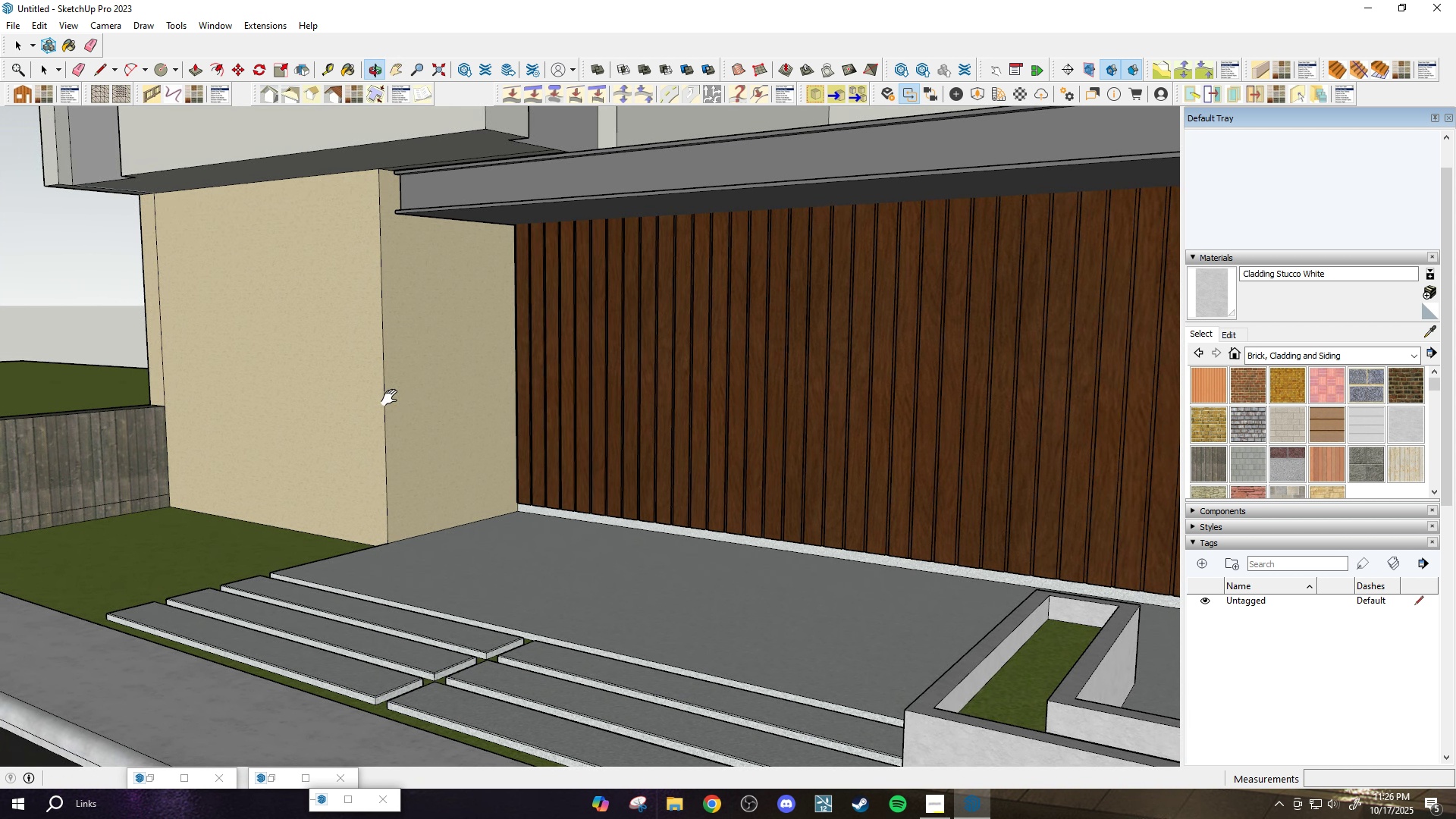 
key(Space)
 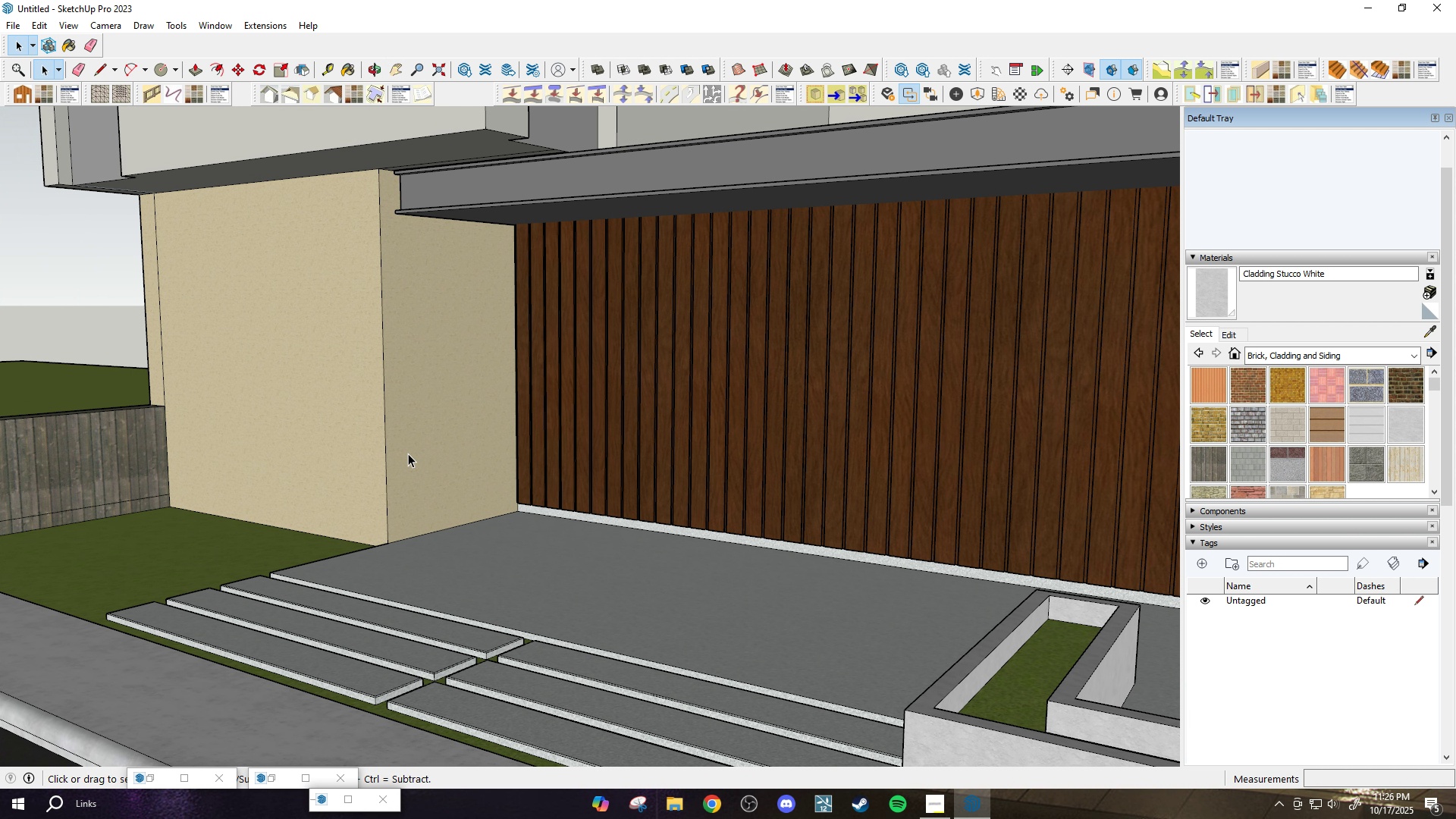 
wait(5.52)
 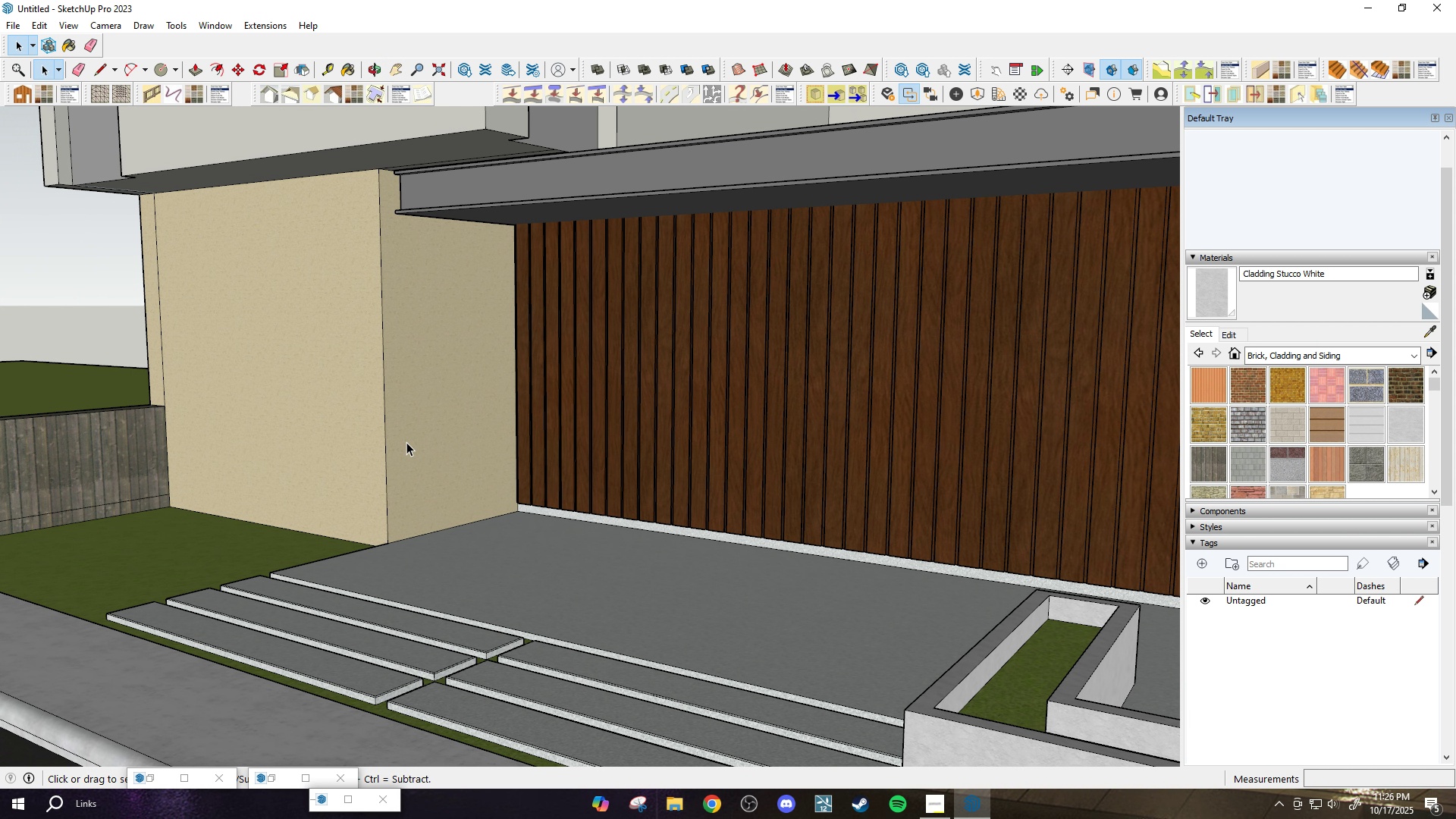 
scroll: coordinate [529, 450], scroll_direction: down, amount: 9.0
 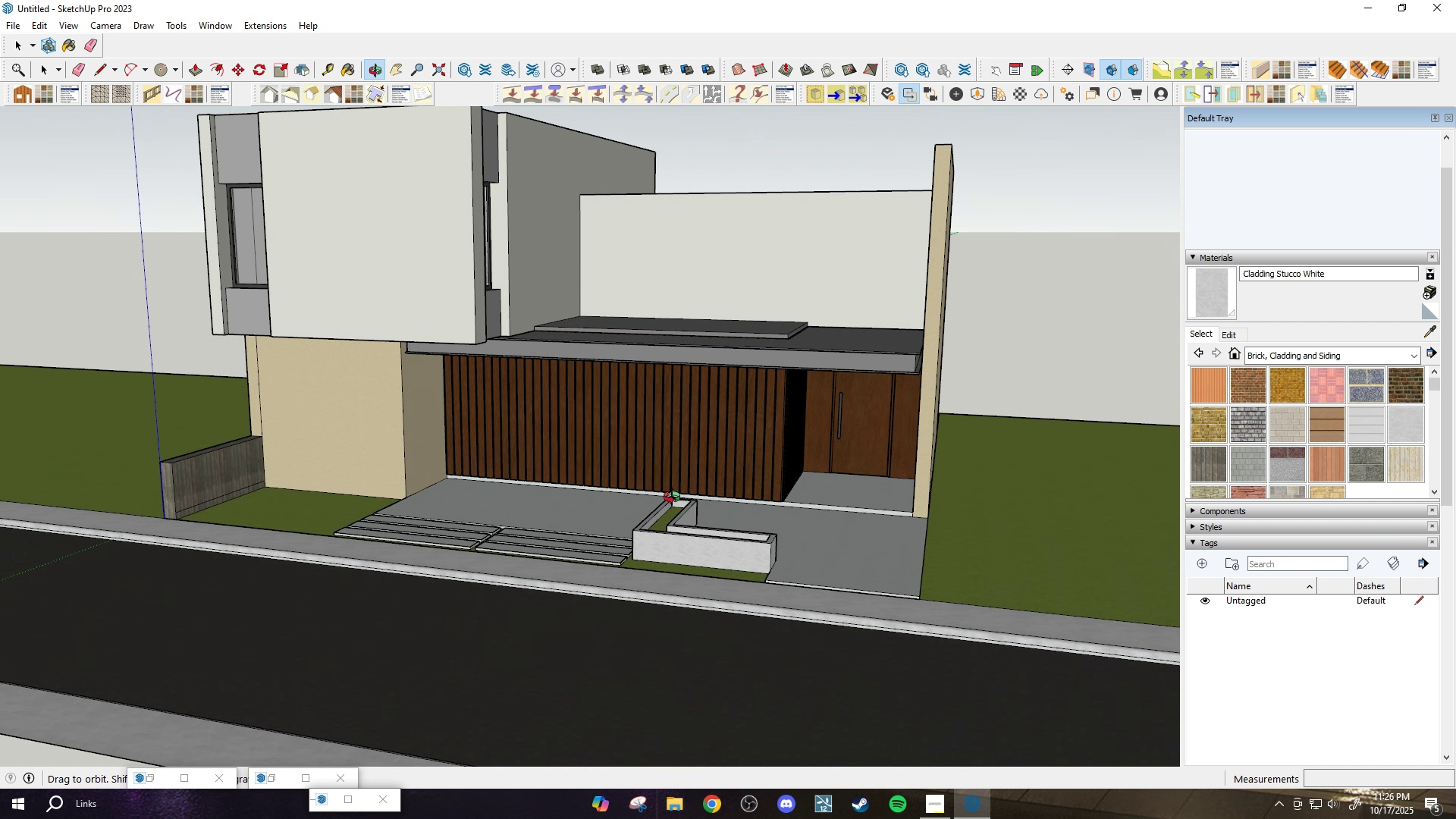 
scroll: coordinate [682, 566], scroll_direction: up, amount: 3.0
 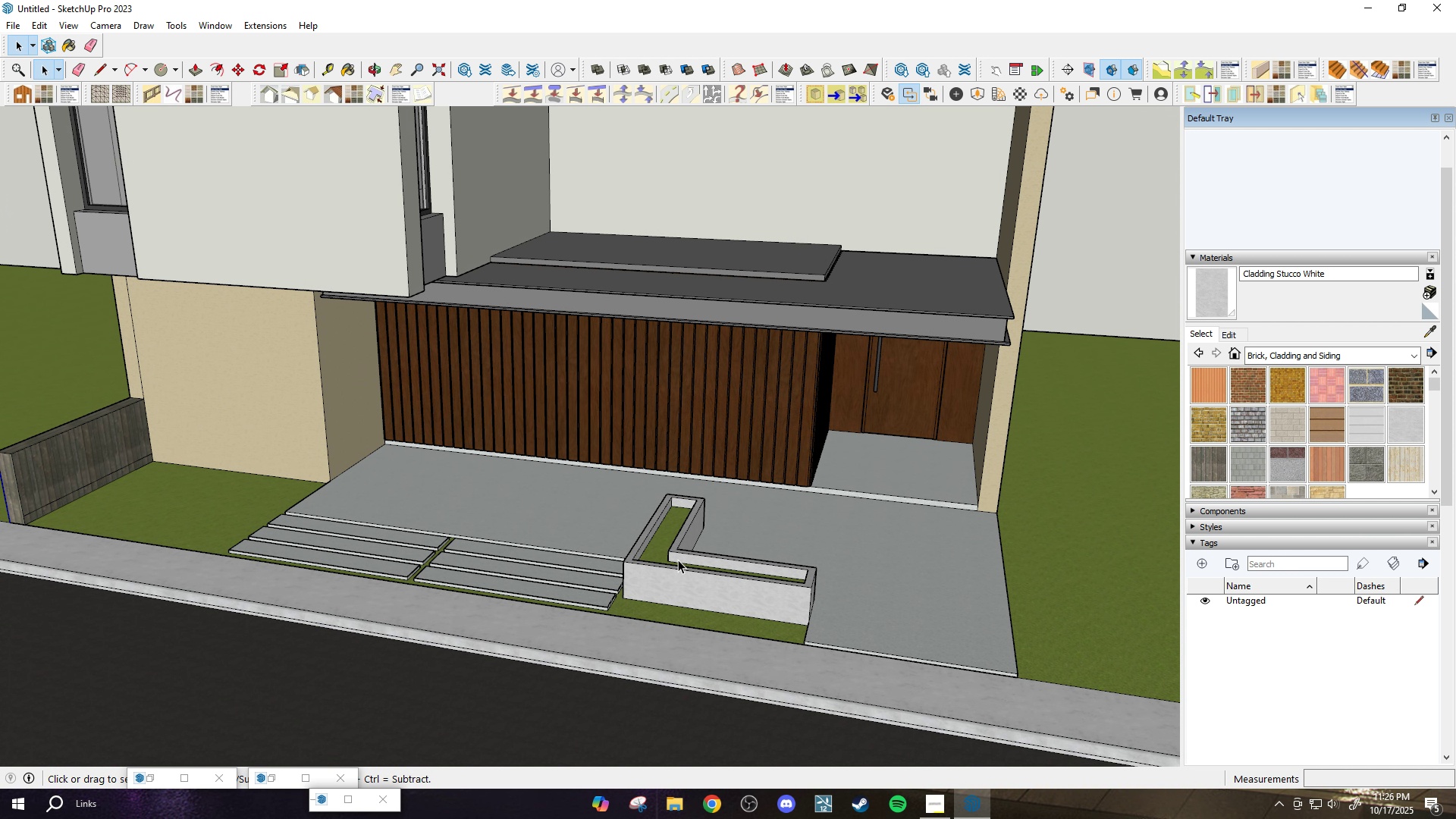 
key(H)
 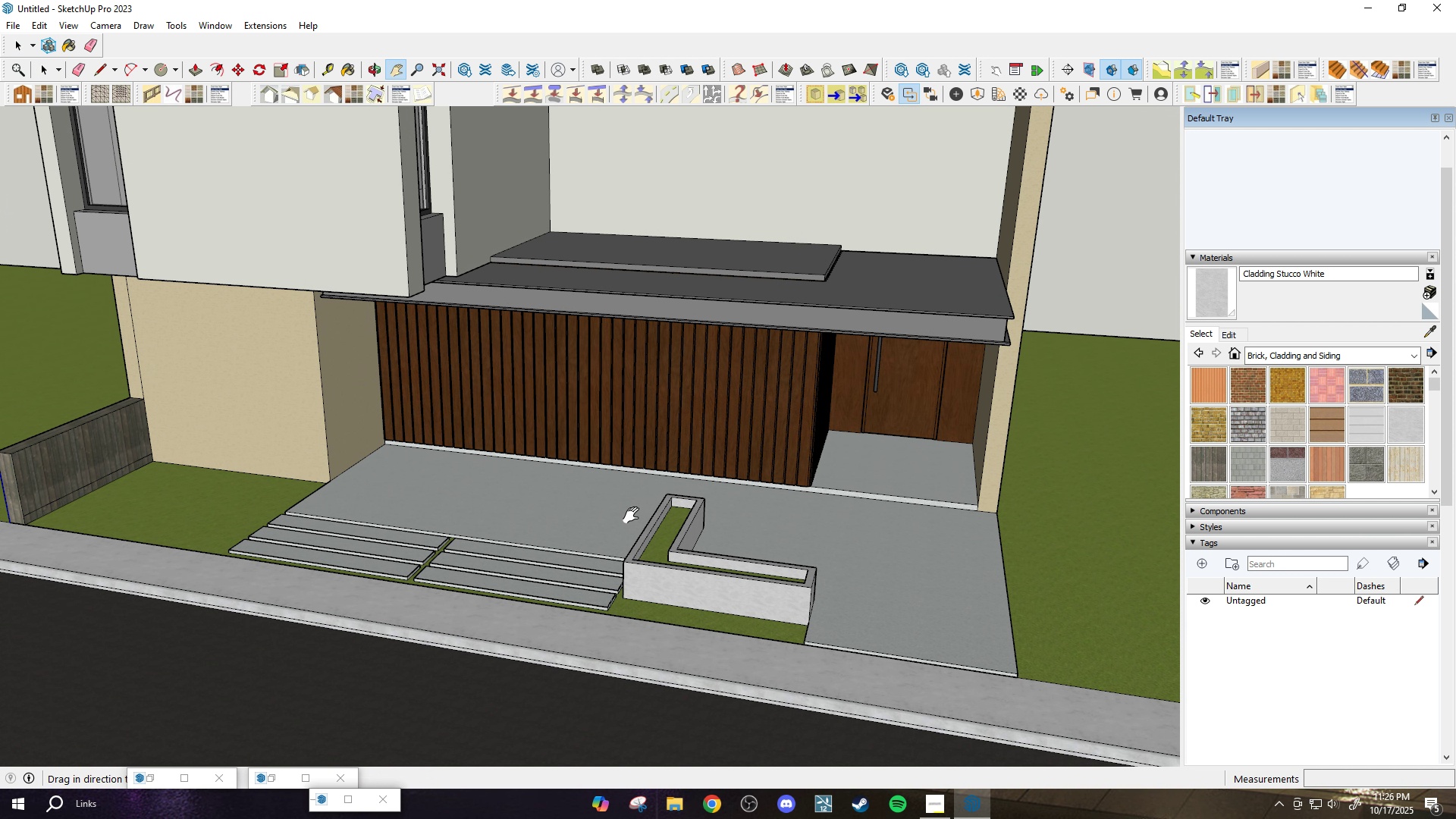 
left_click_drag(start_coordinate=[632, 514], to_coordinate=[637, 624])
 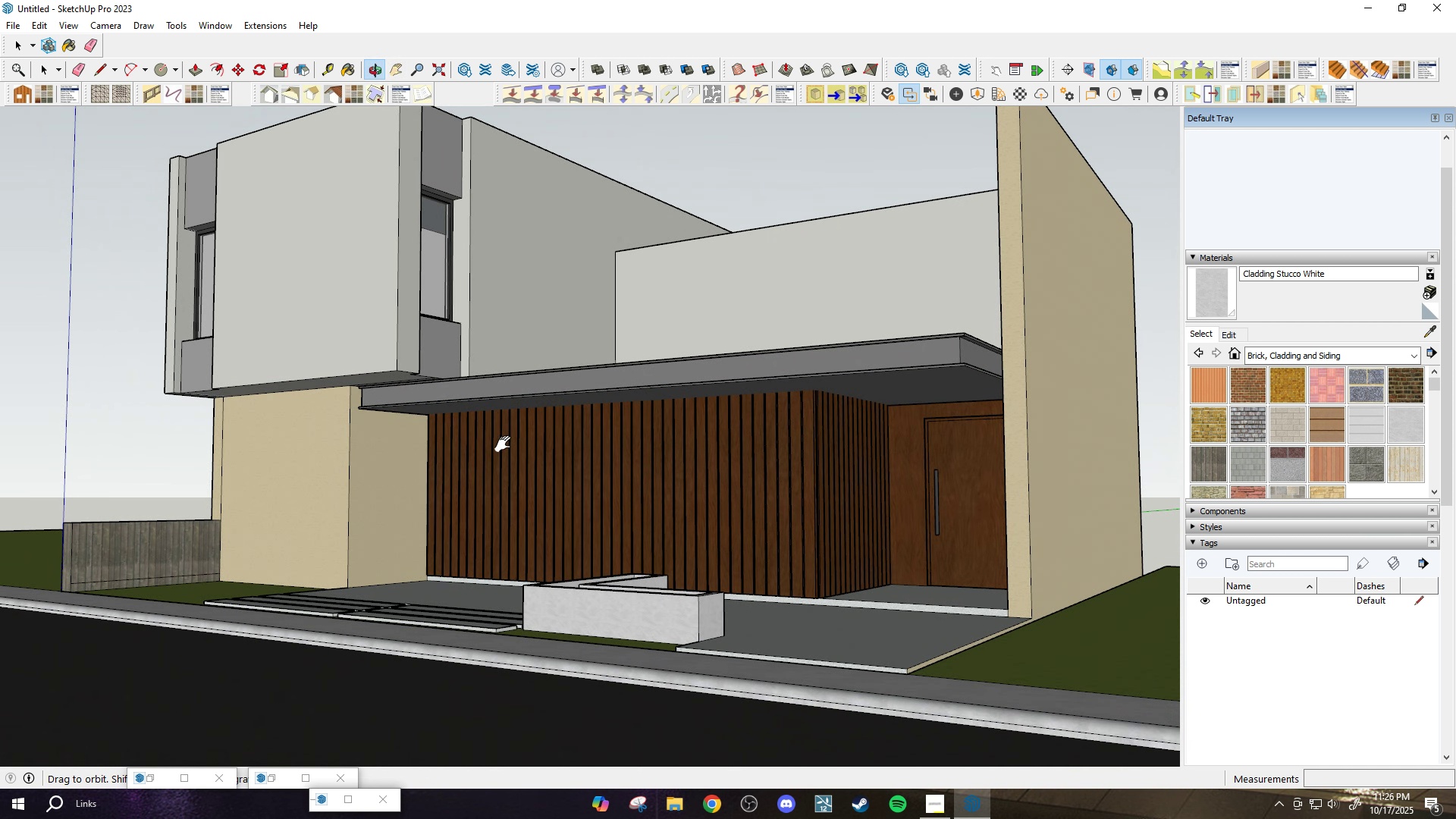 
scroll: coordinate [484, 434], scroll_direction: down, amount: 1.0
 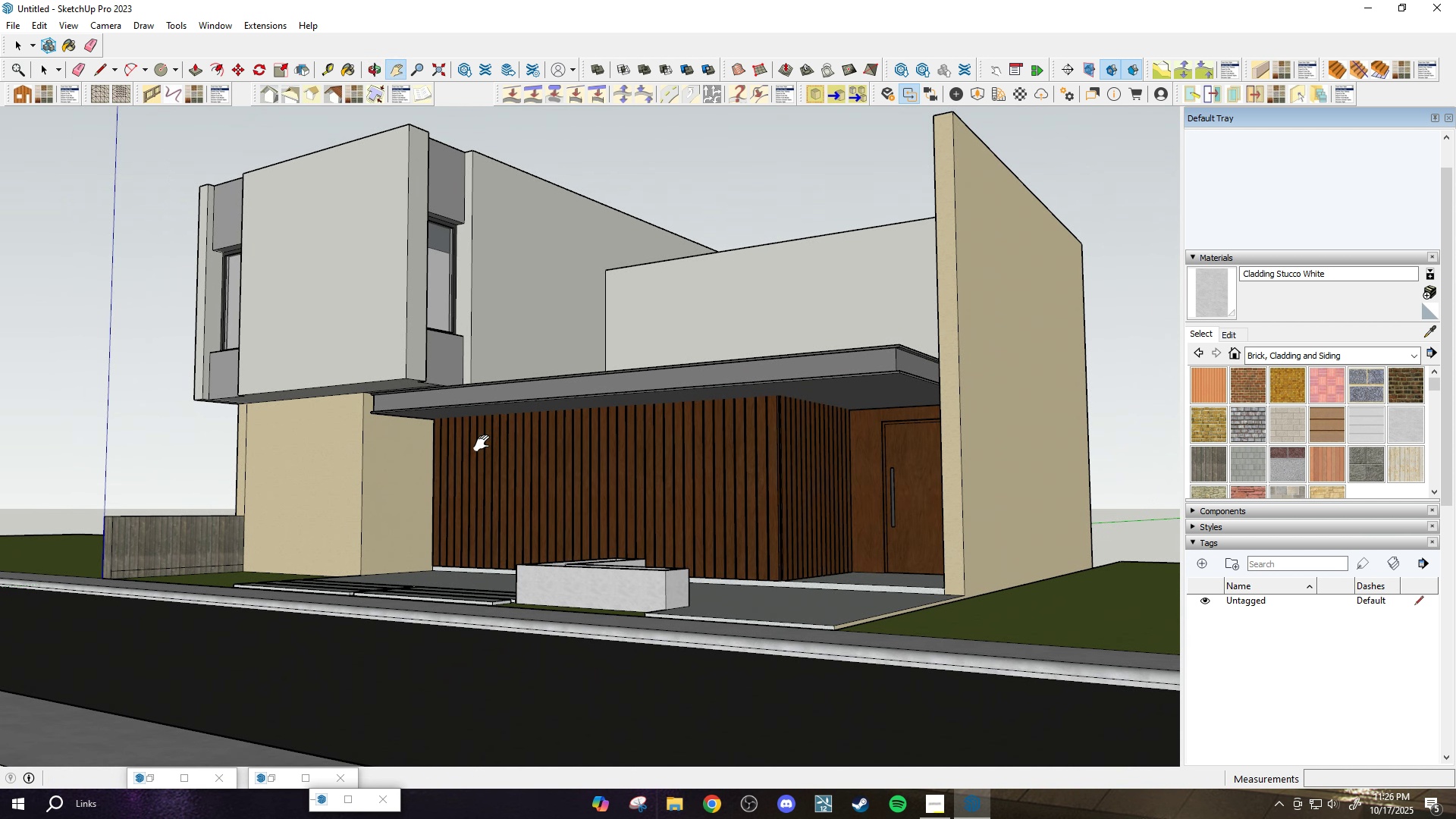 
left_click_drag(start_coordinate=[482, 433], to_coordinate=[484, 501])
 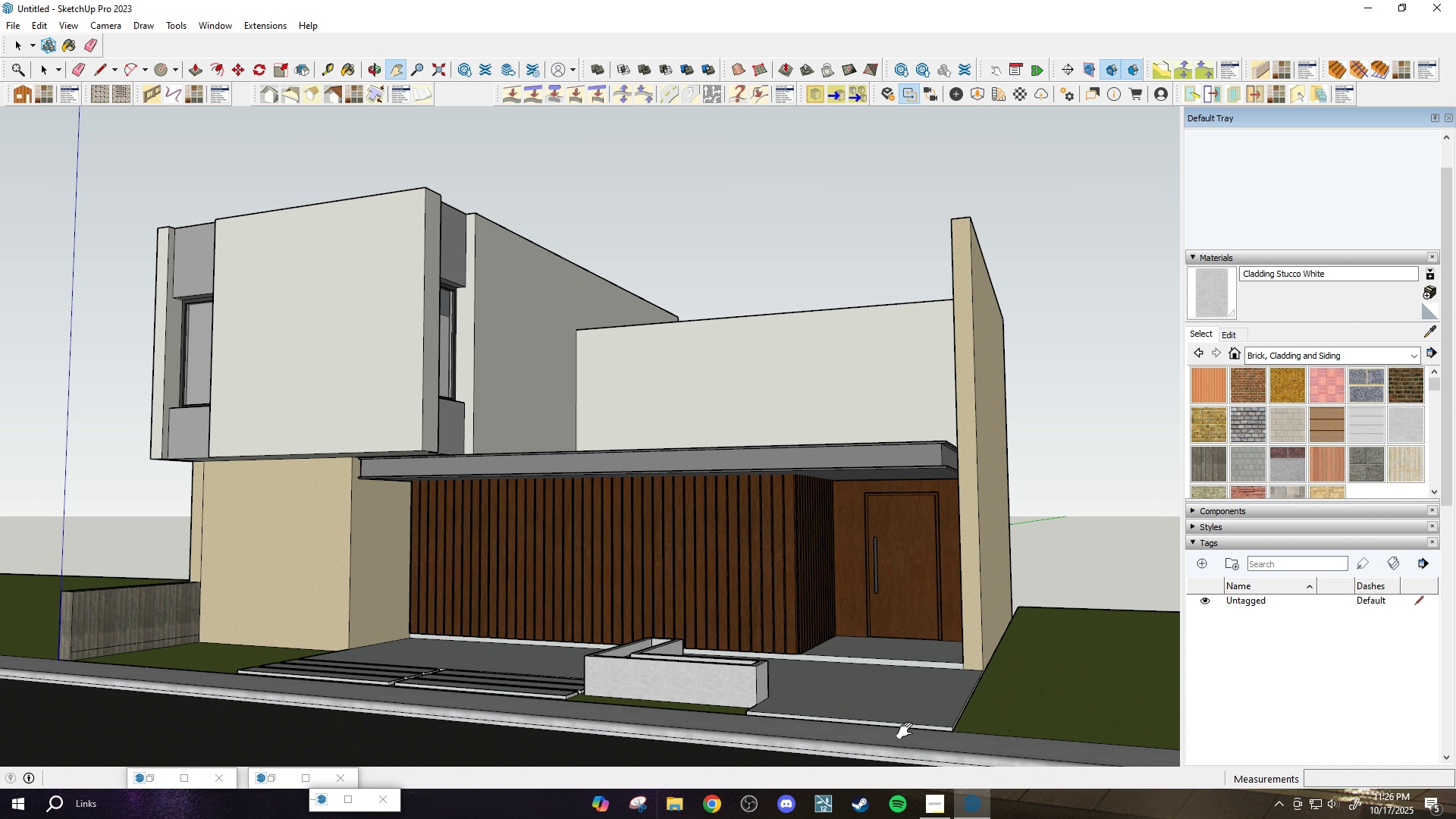 
left_click([943, 811])
 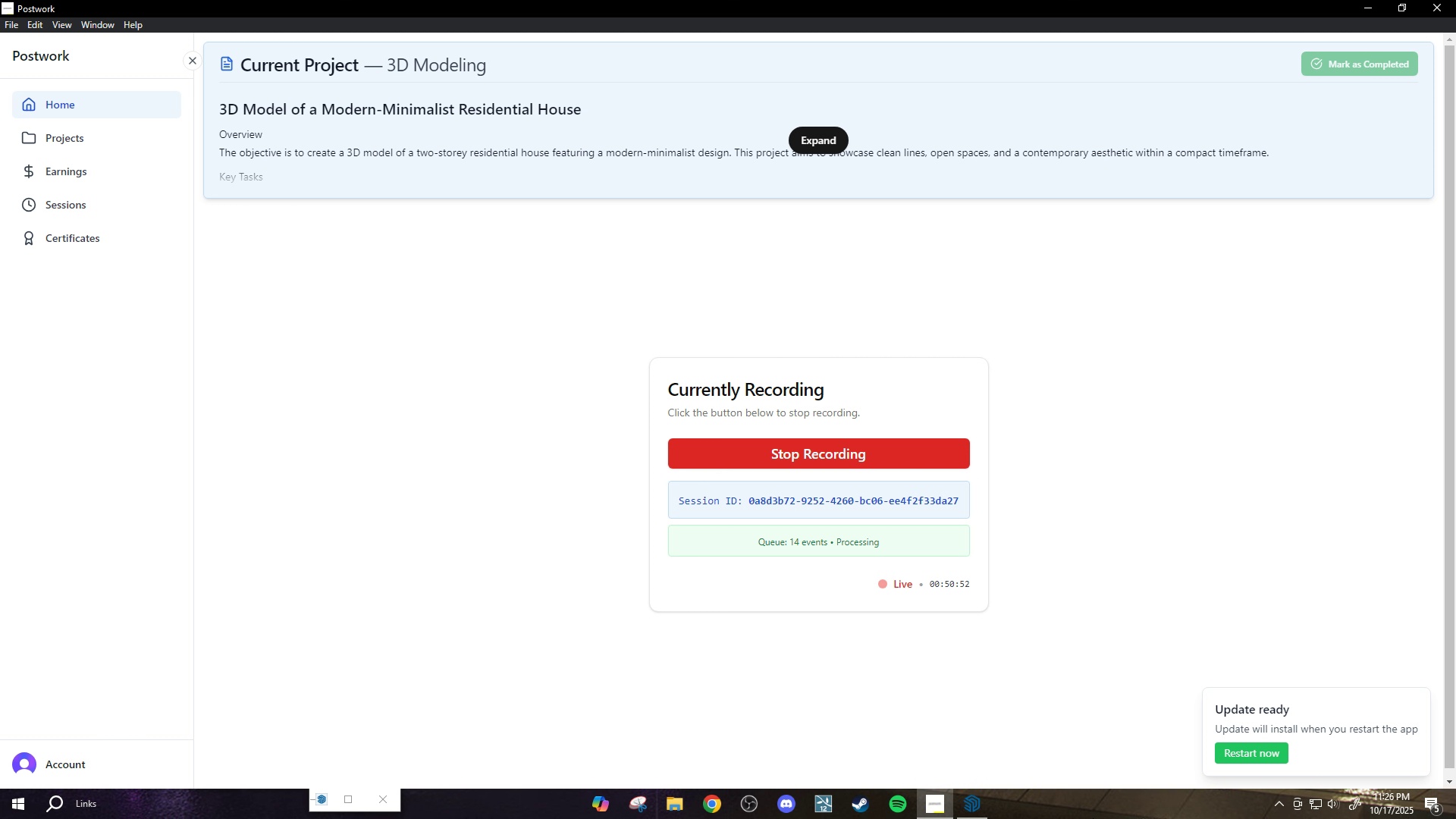 
left_click([1093, 818])
 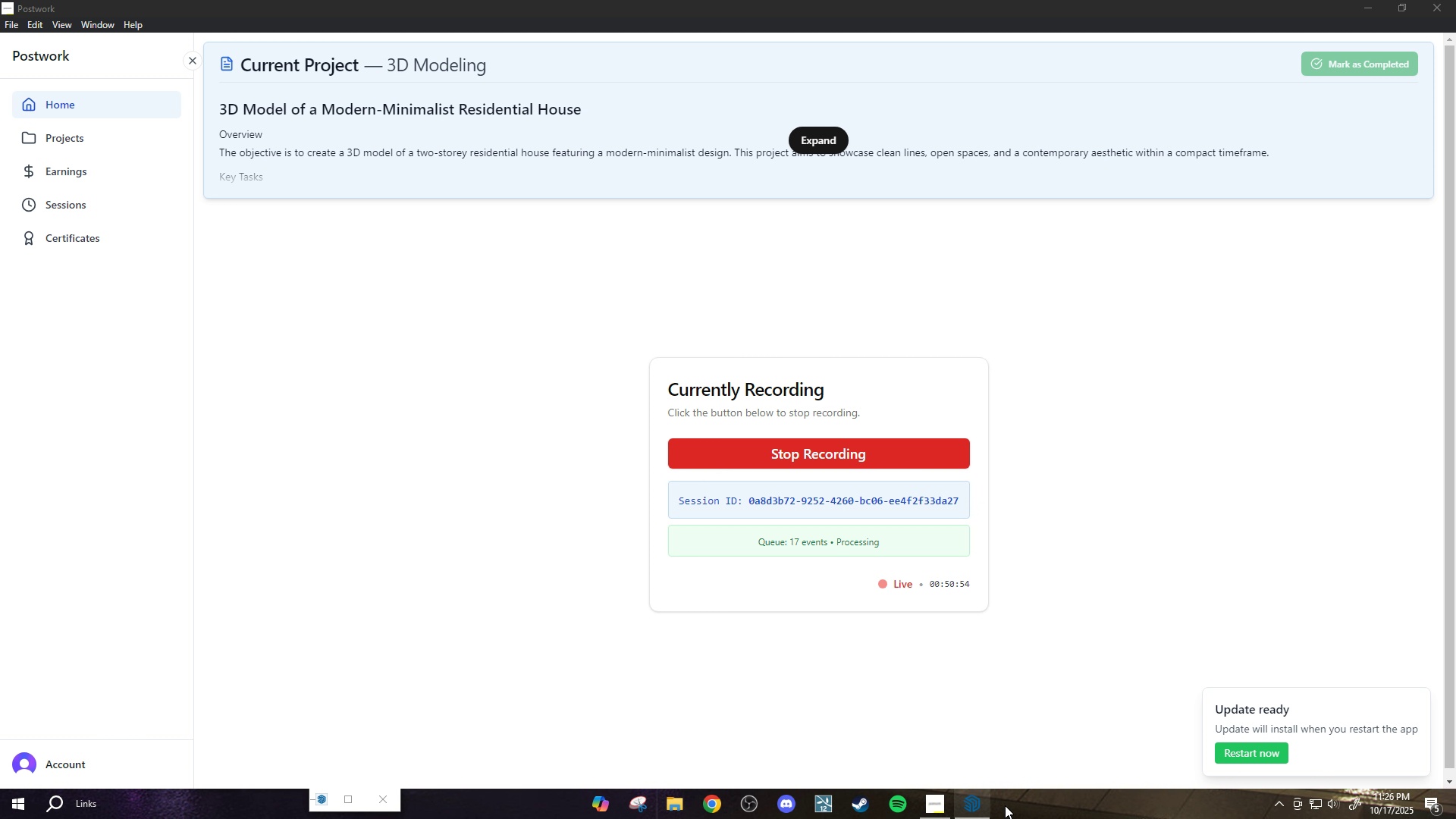 
left_click([970, 807])
 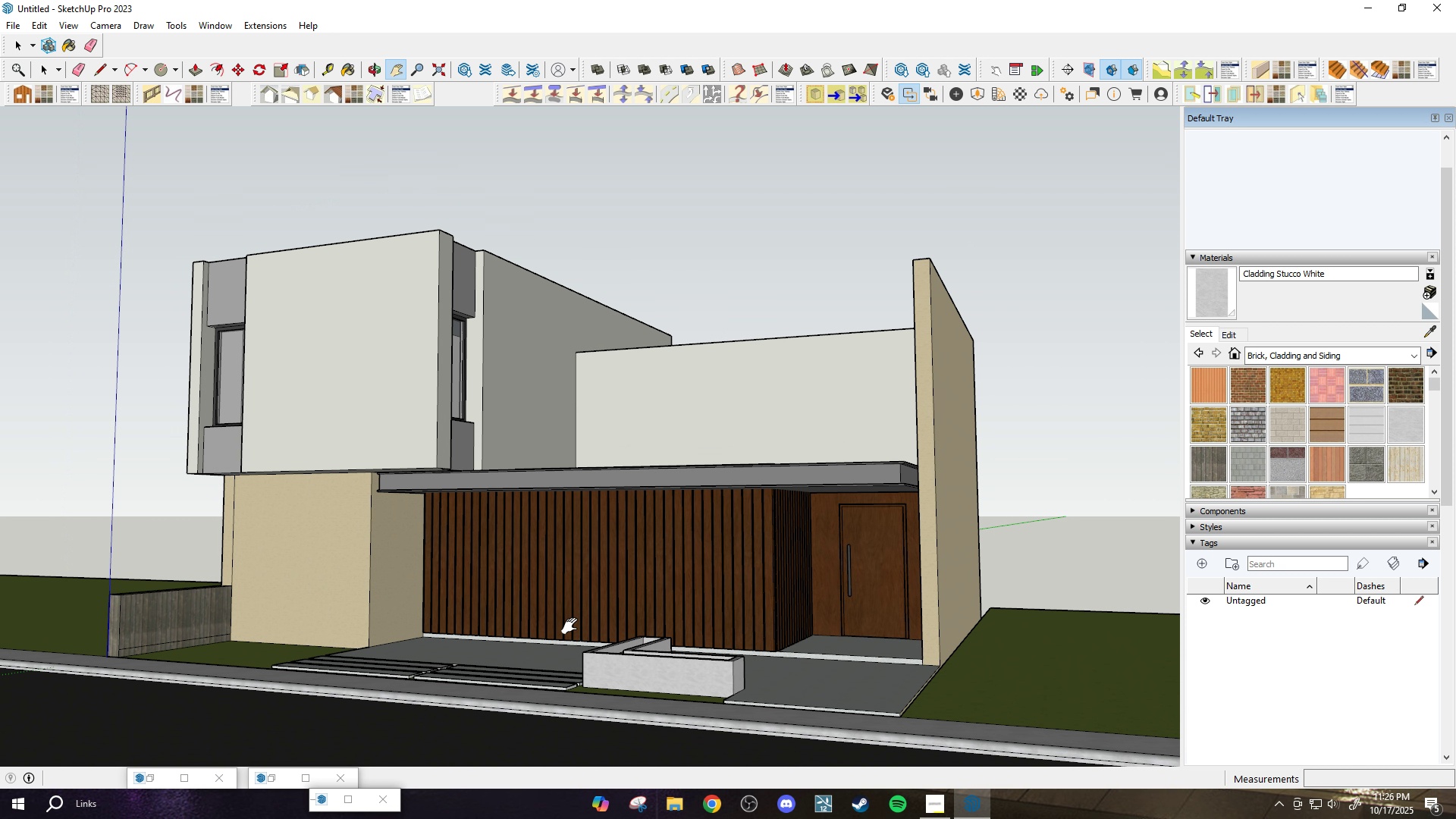 
scroll: coordinate [570, 626], scroll_direction: down, amount: 2.0
 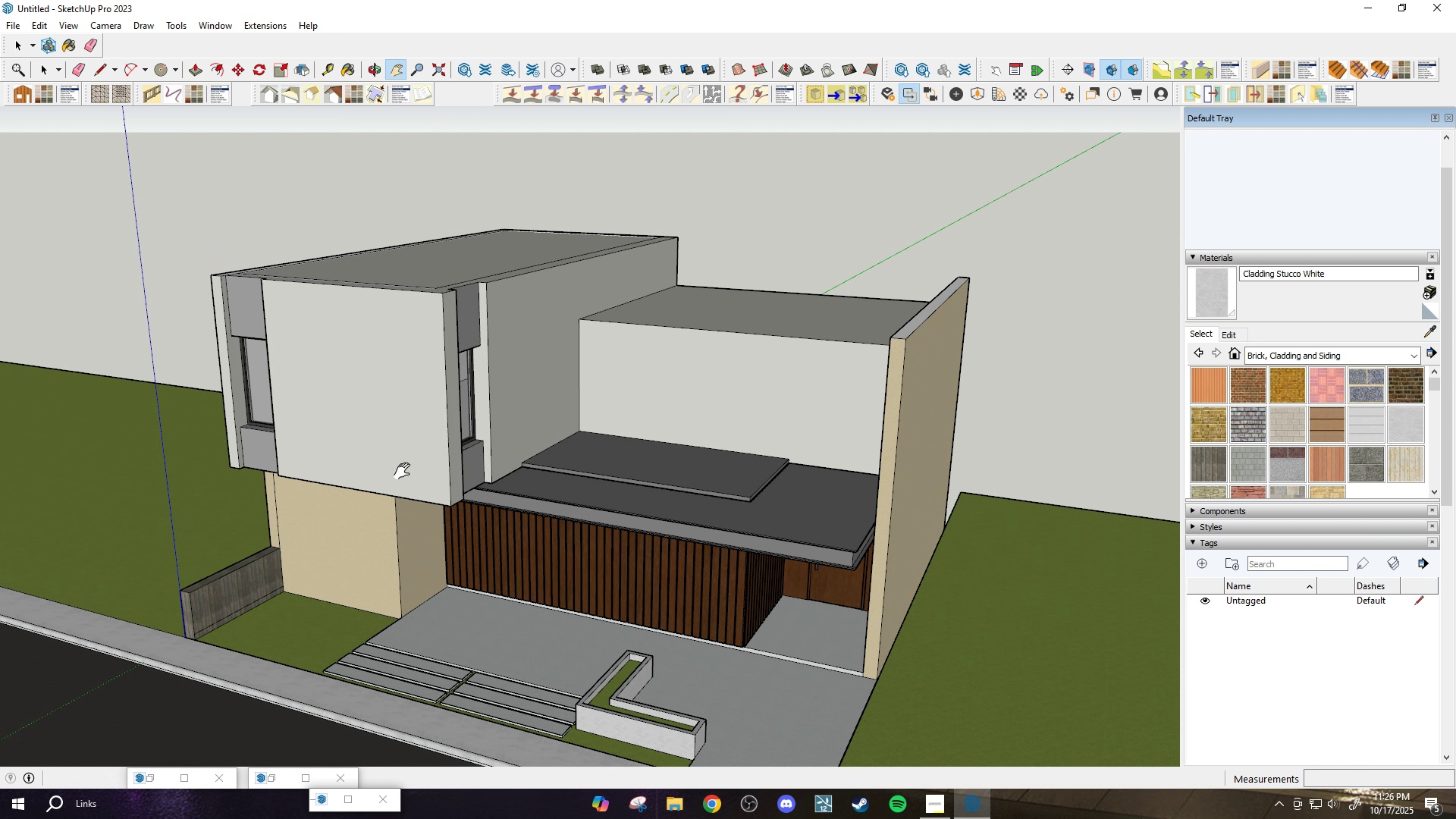 
key(Space)
 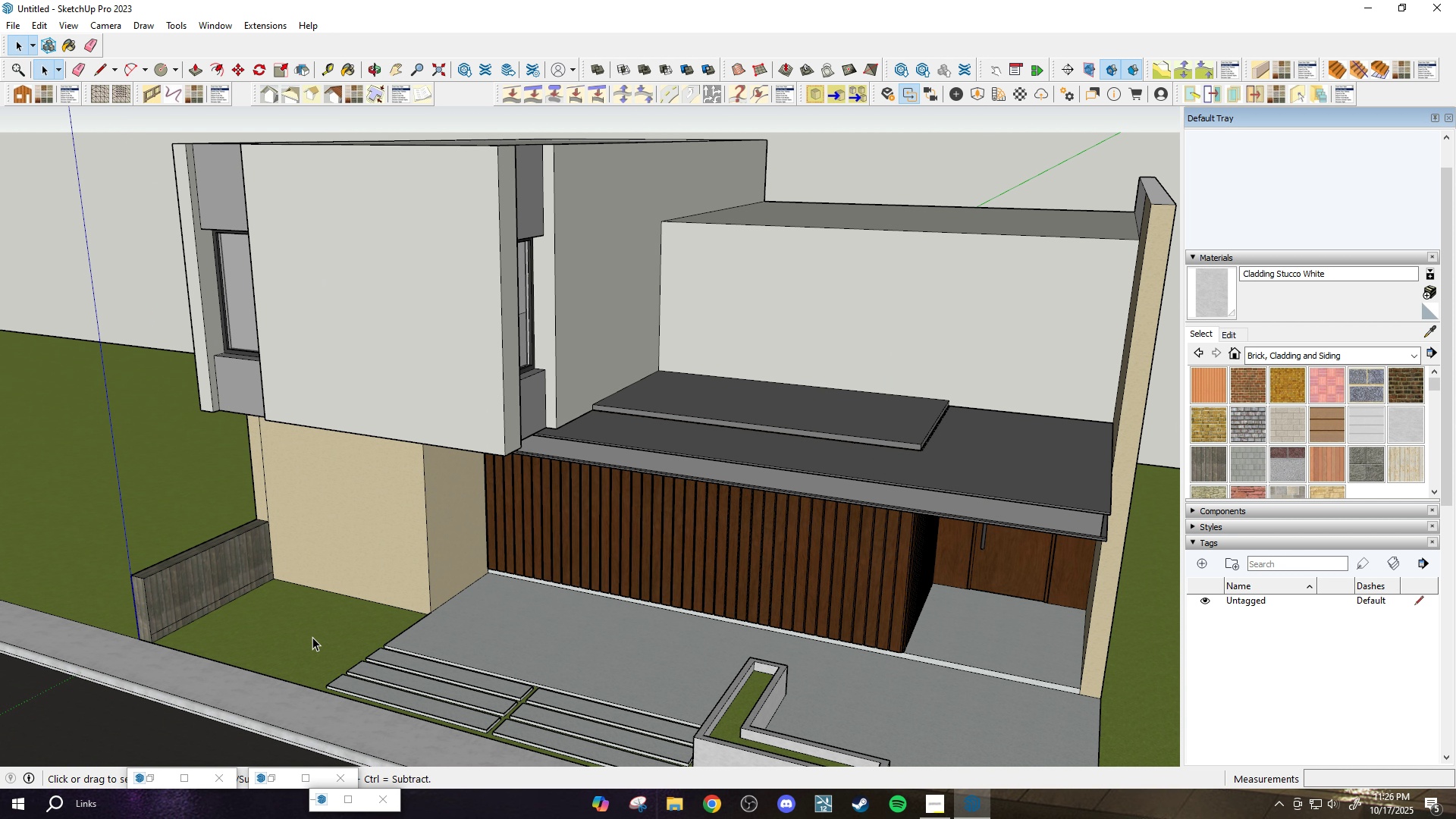 
scroll: coordinate [313, 636], scroll_direction: up, amount: 3.0
 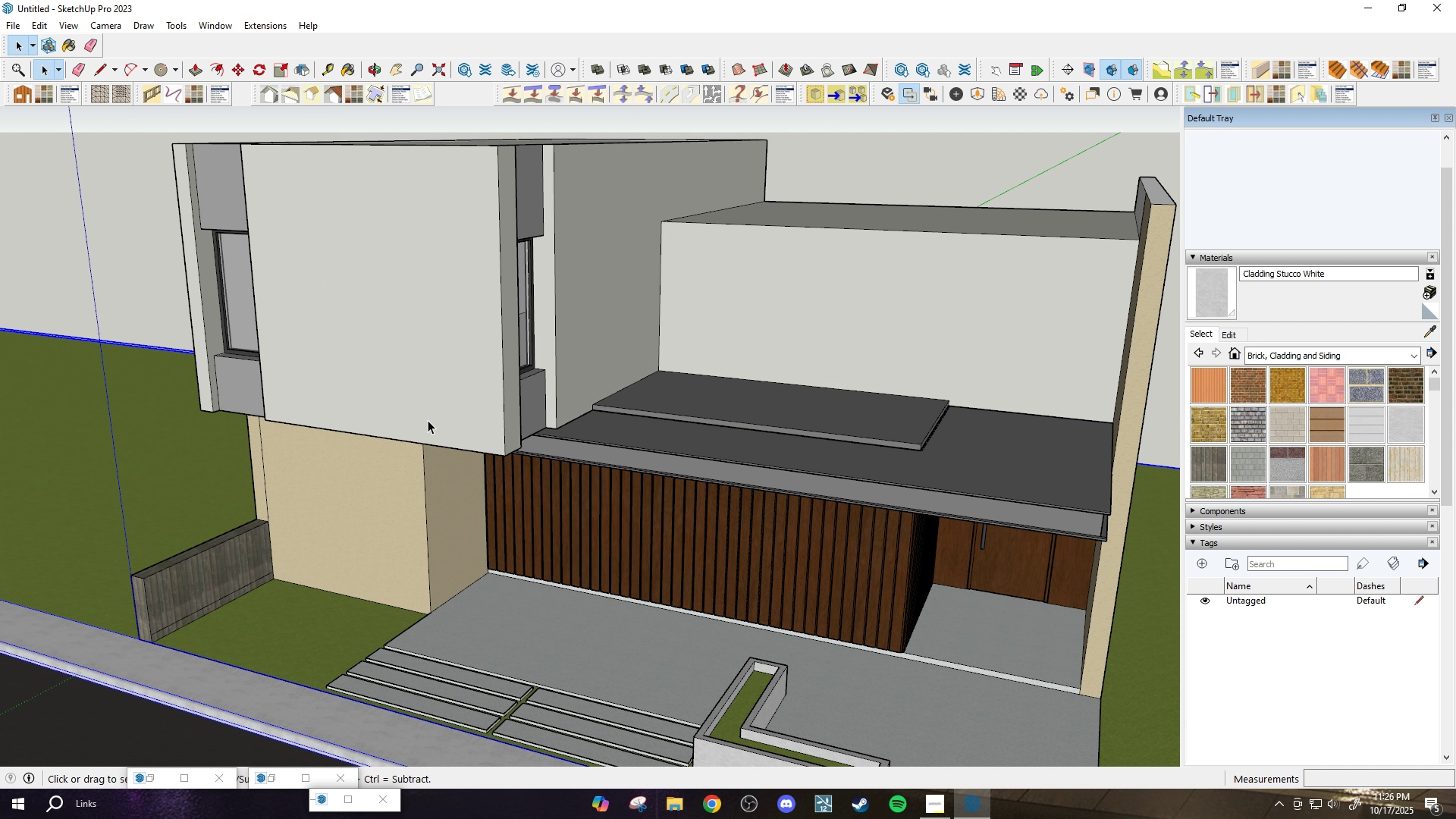 
scroll: coordinate [345, 580], scroll_direction: none, amount: 0.0
 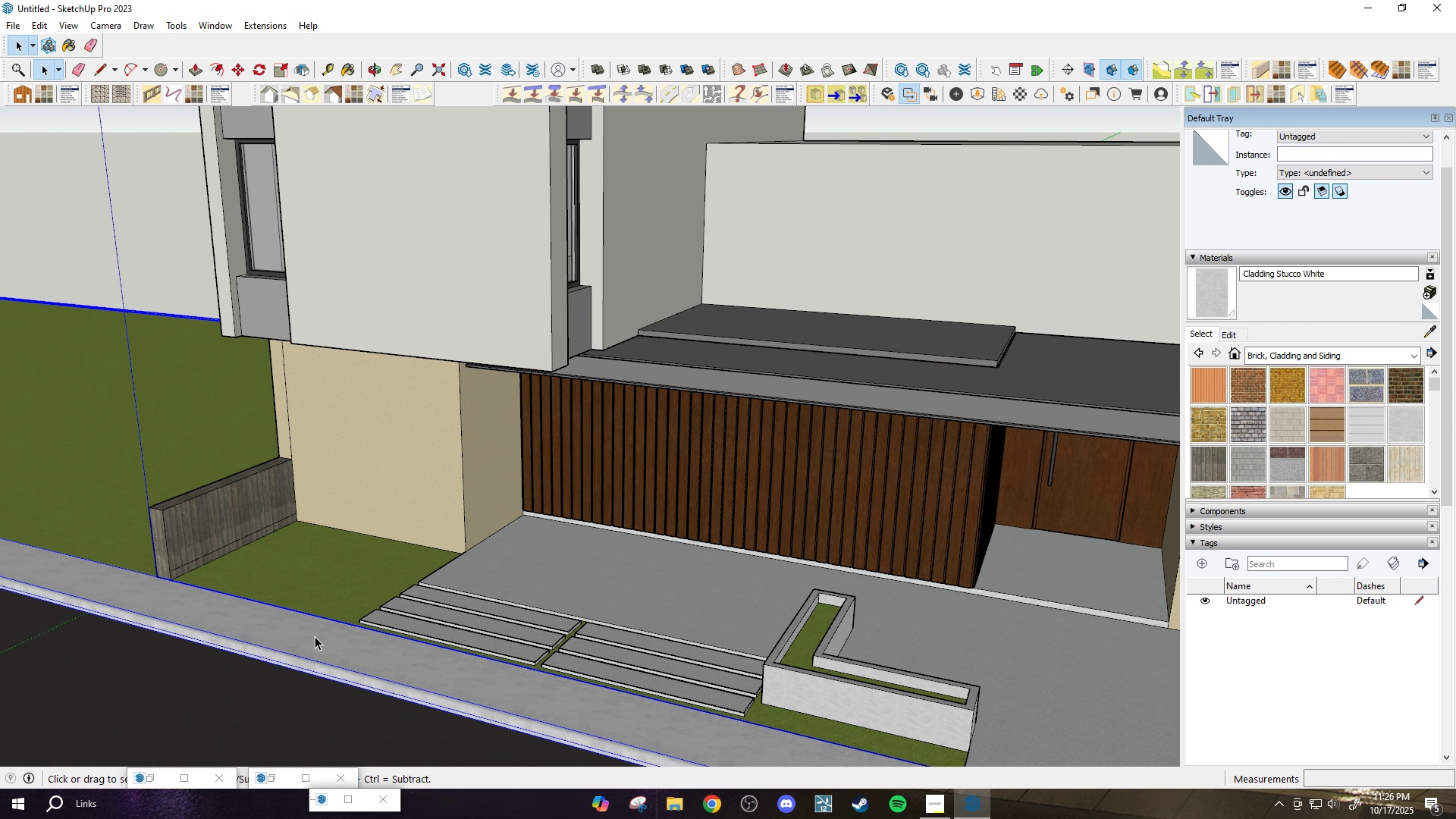 
left_click([315, 636])
 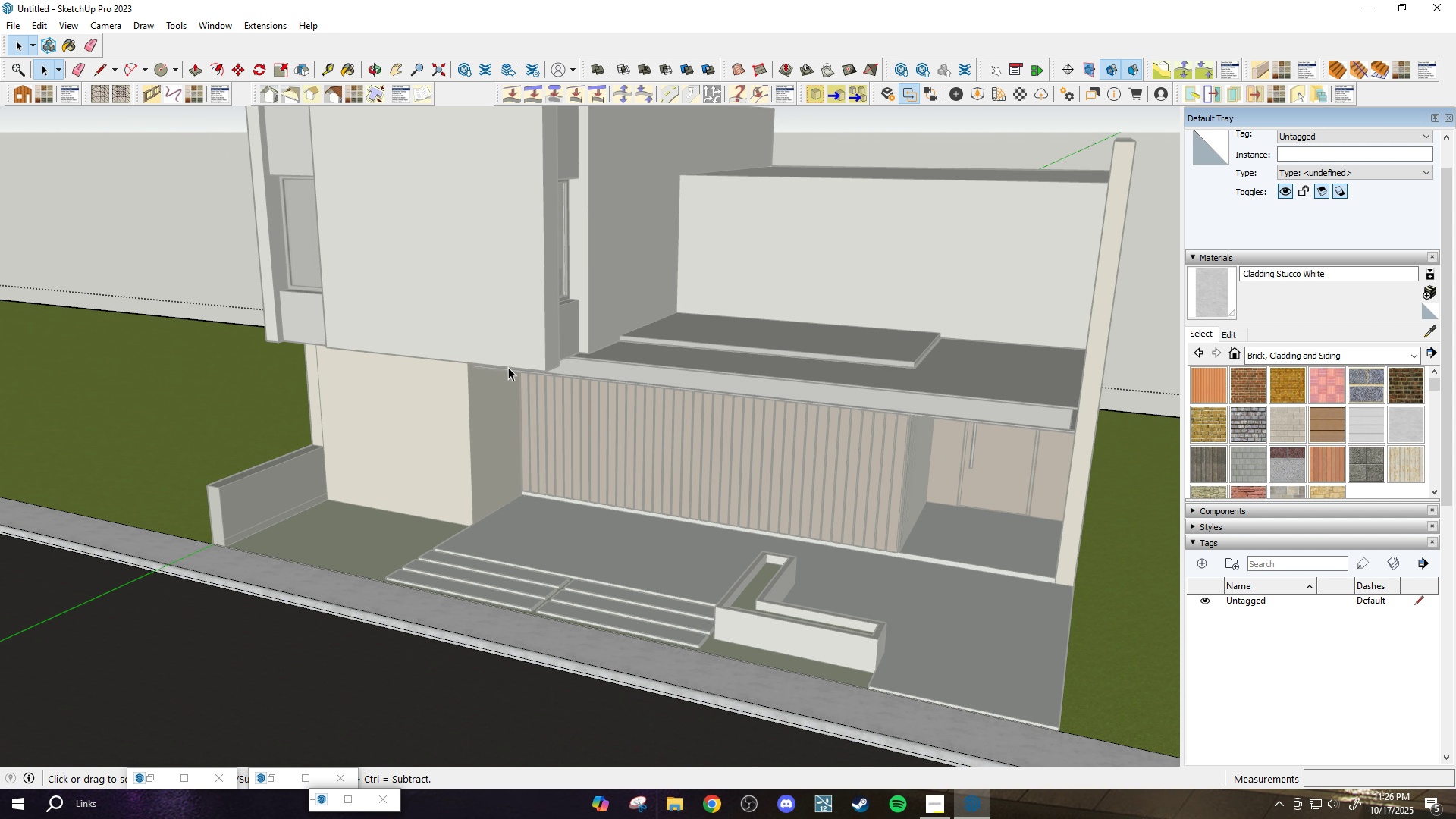 
scroll: coordinate [360, 359], scroll_direction: down, amount: 9.0
 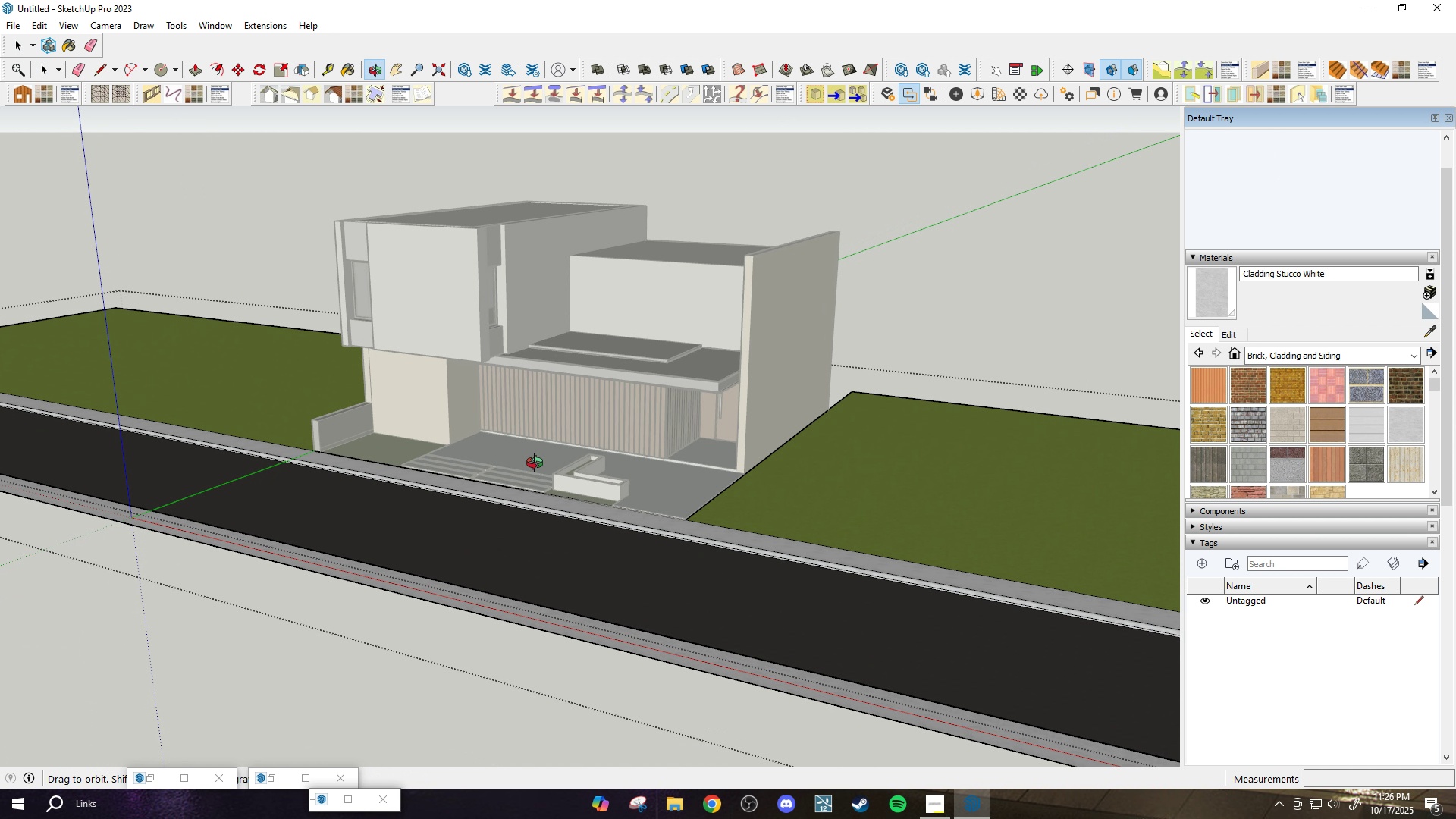 
scroll: coordinate [877, 701], scroll_direction: up, amount: 10.0
 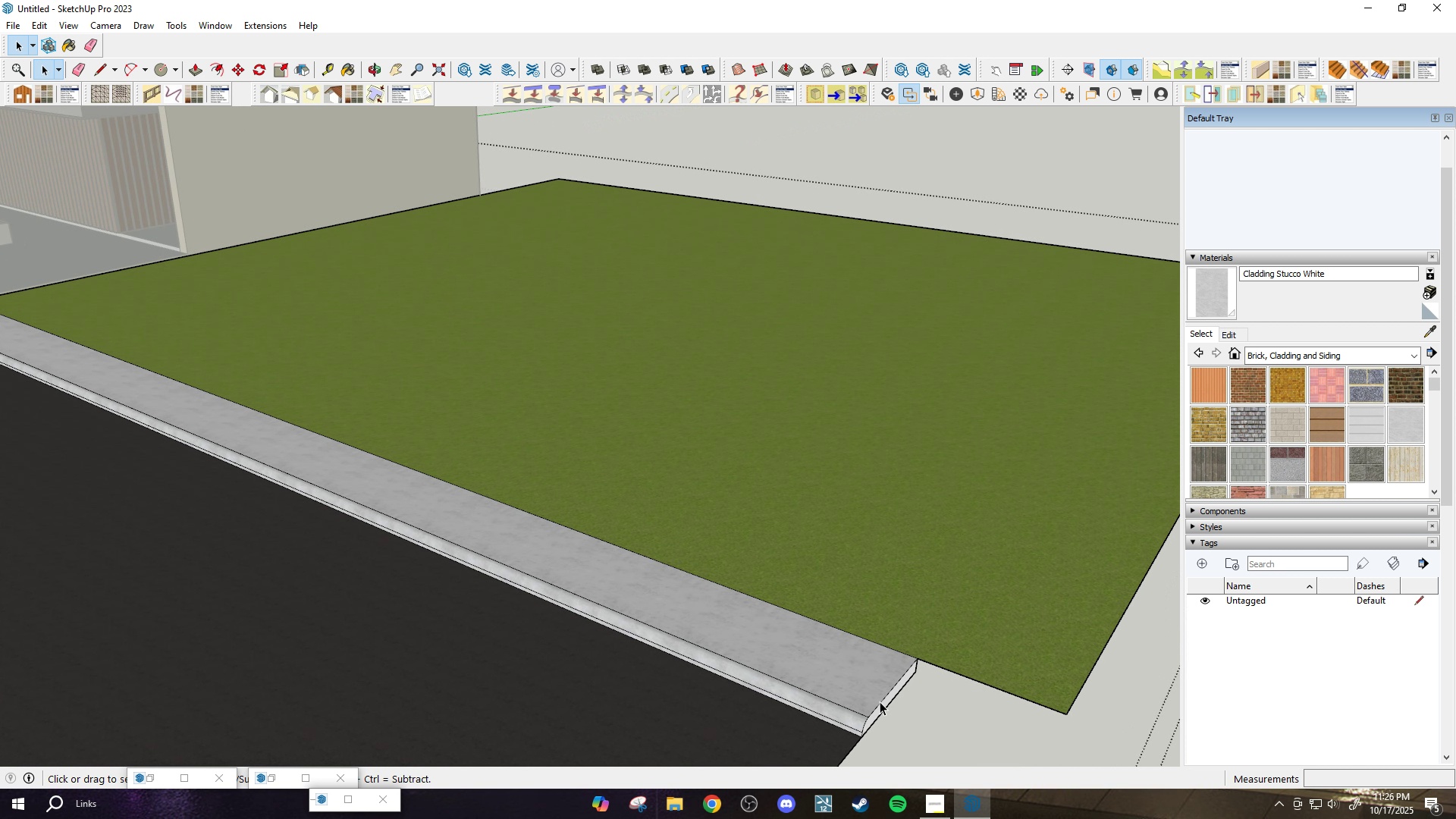 
left_click([880, 701])
 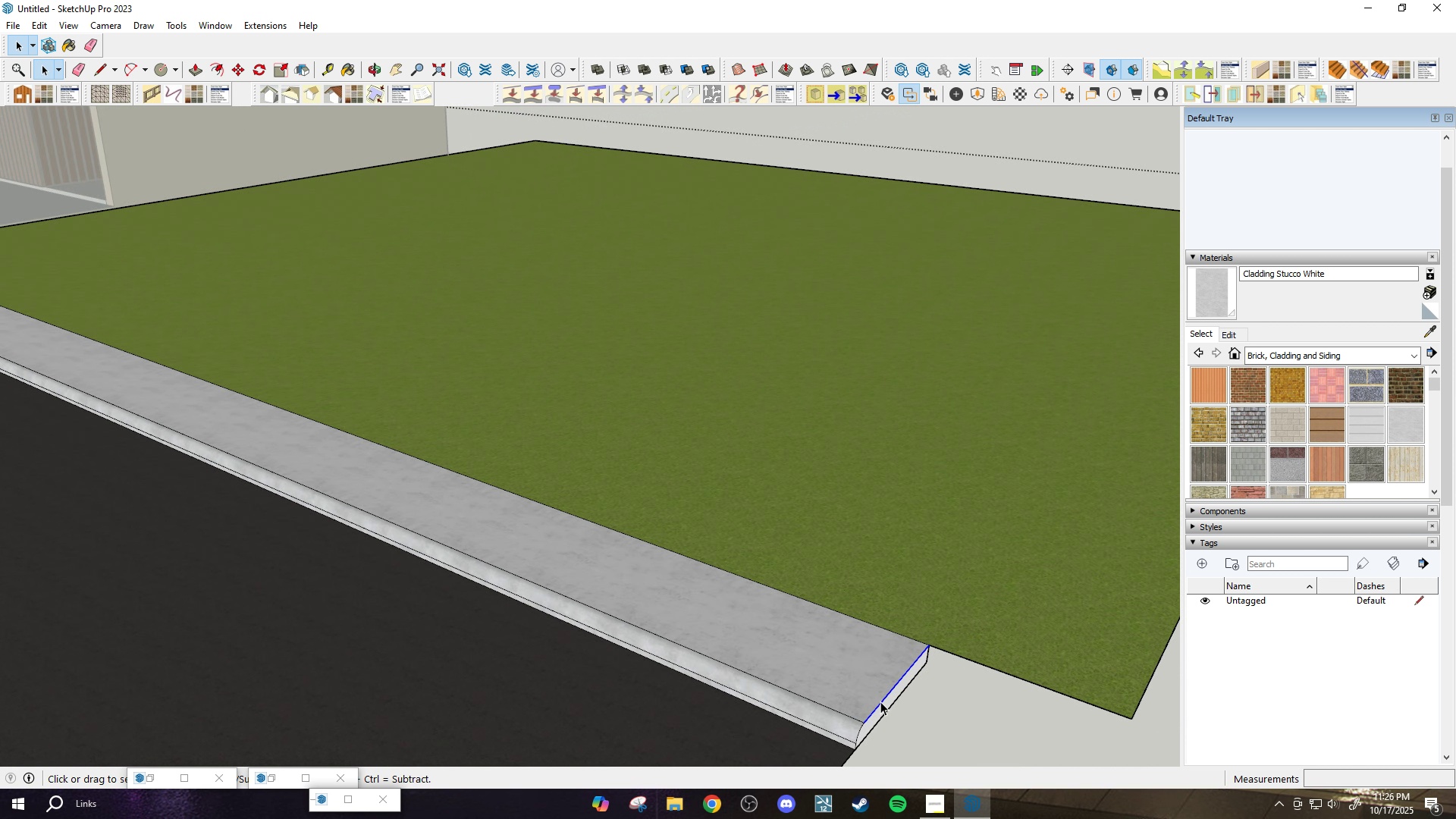 
scroll: coordinate [880, 701], scroll_direction: up, amount: 3.0
 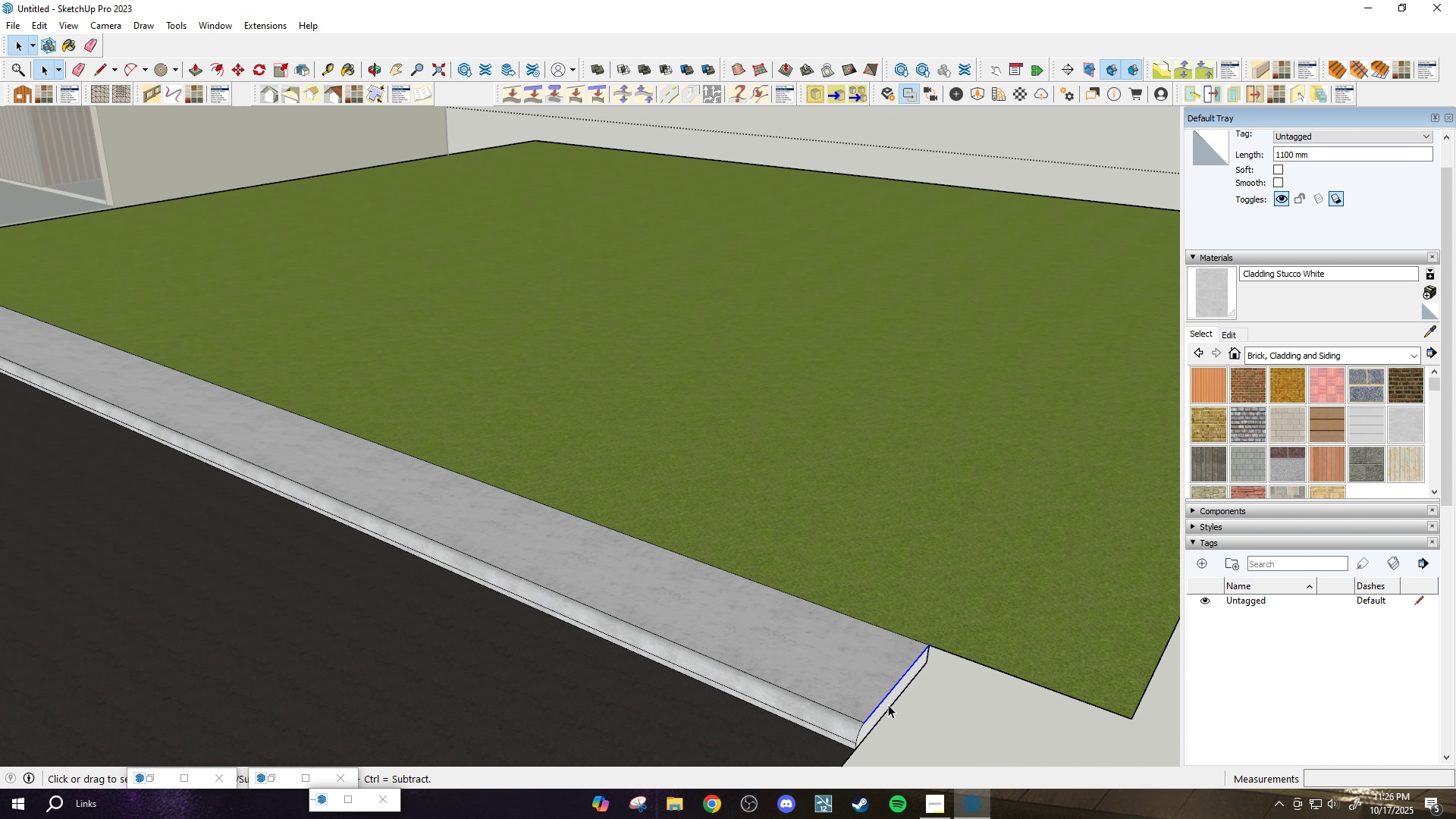 
key(M)
 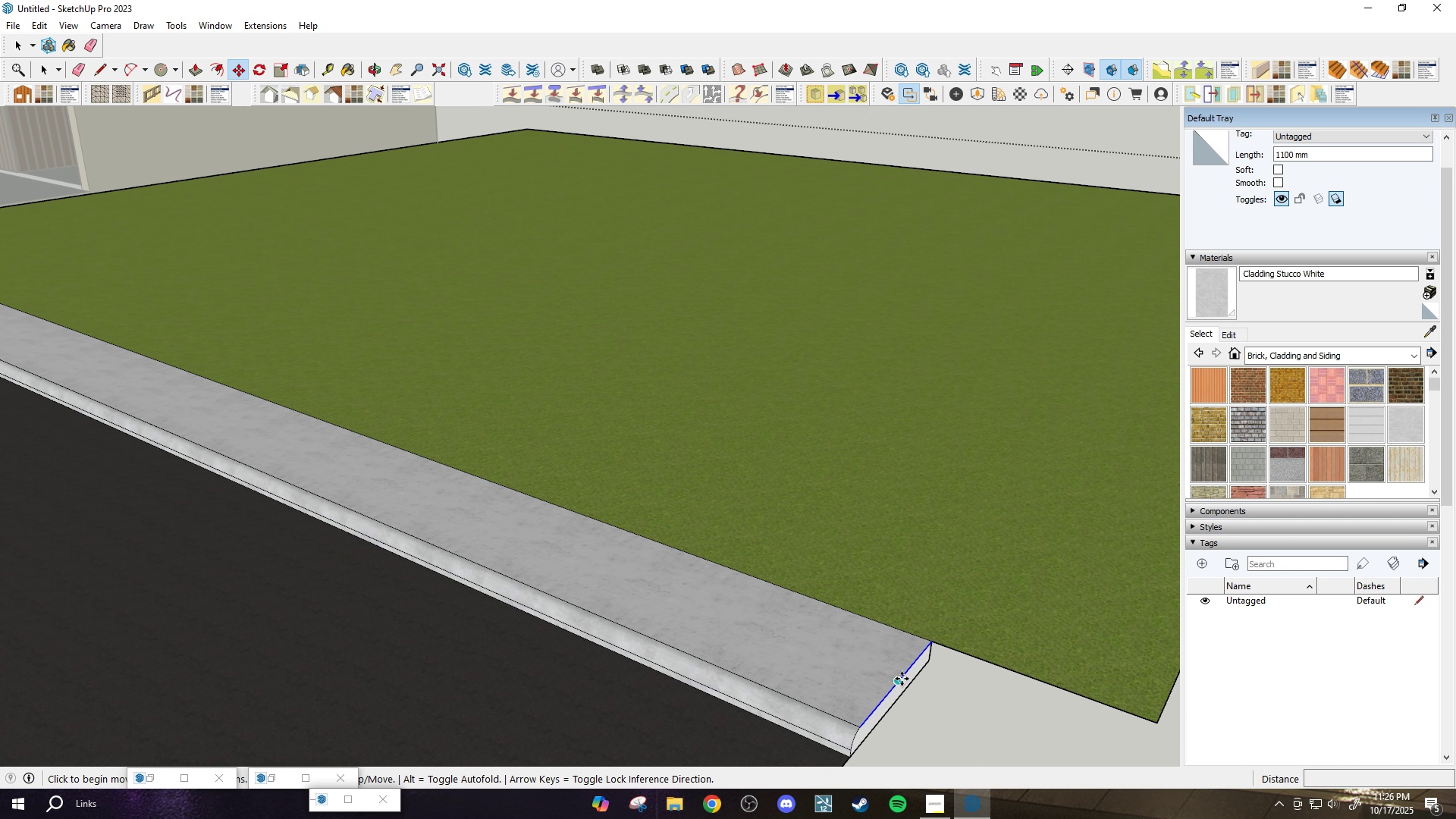 
scroll: coordinate [935, 638], scroll_direction: up, amount: 5.0
 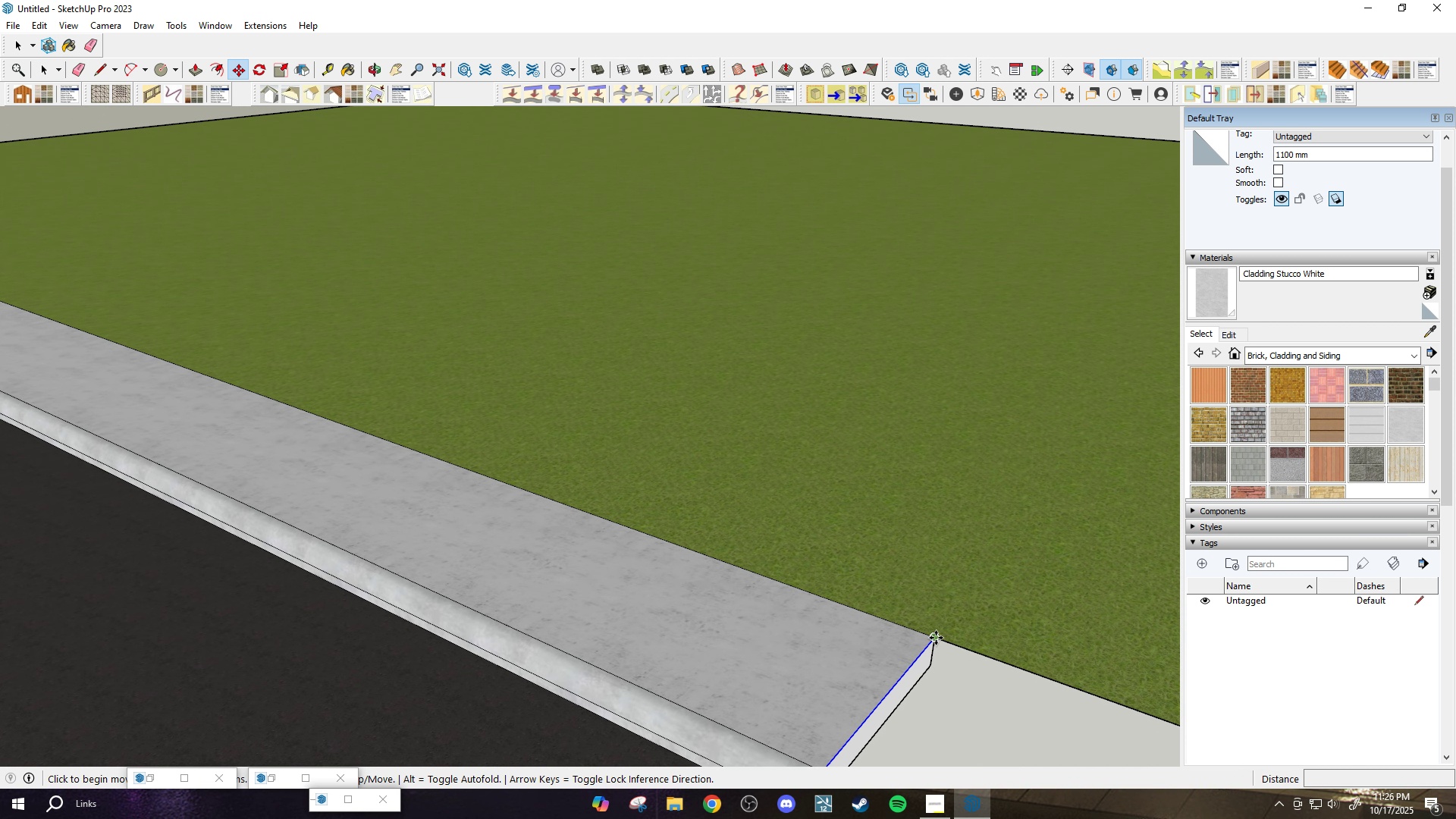 
key(Control+ControlLeft)
 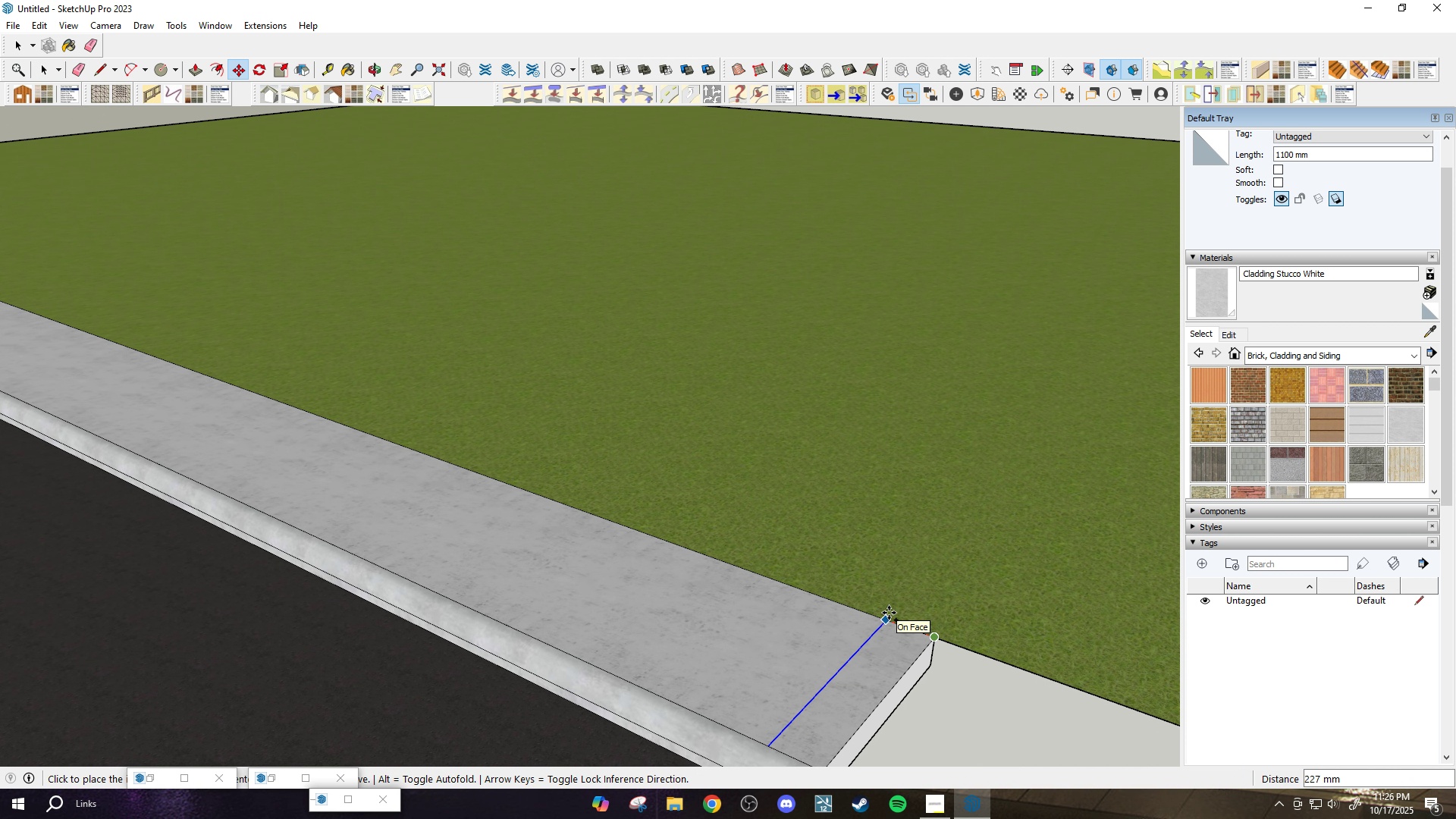 
type(1200)
 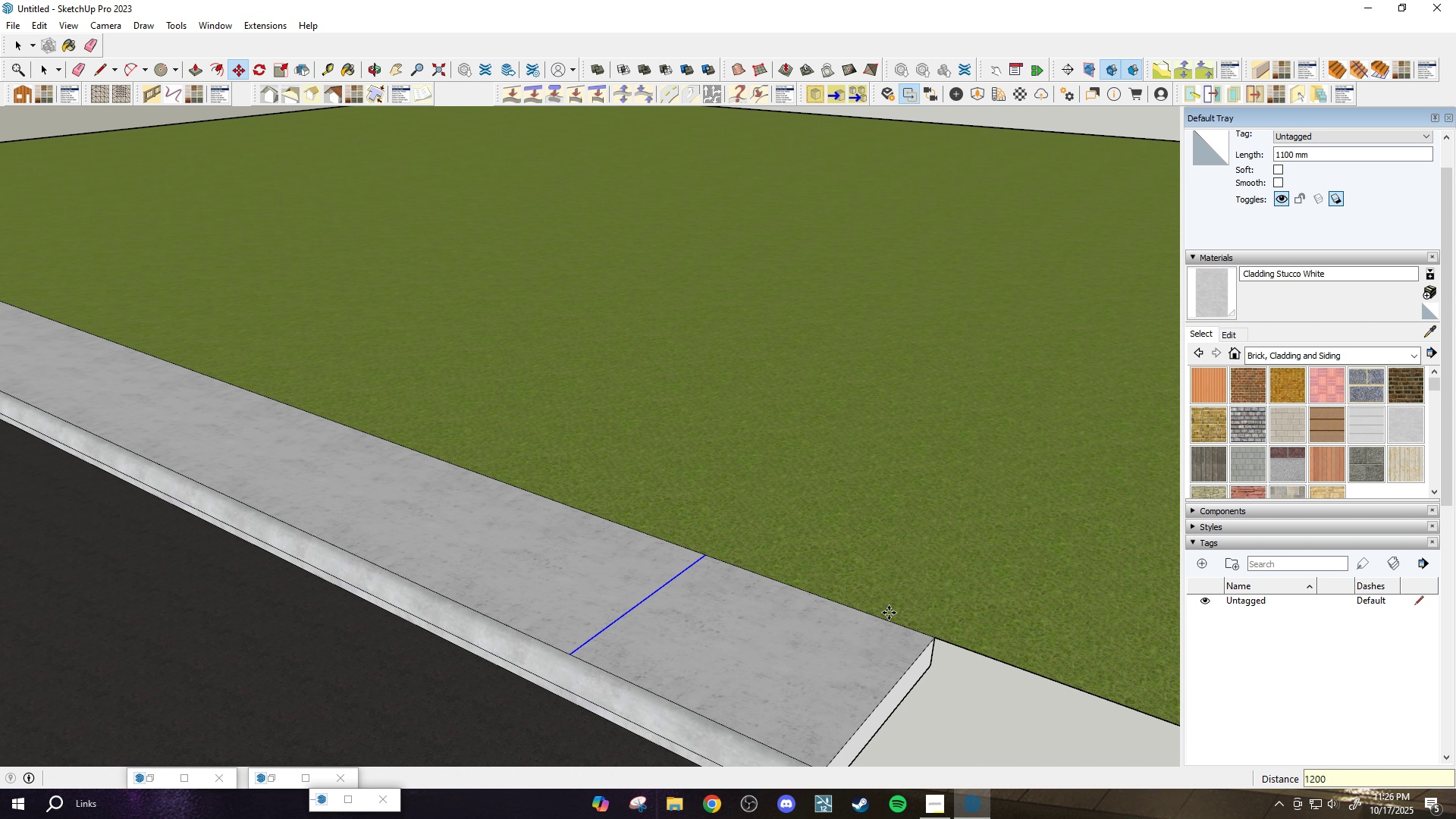 
key(Enter)
 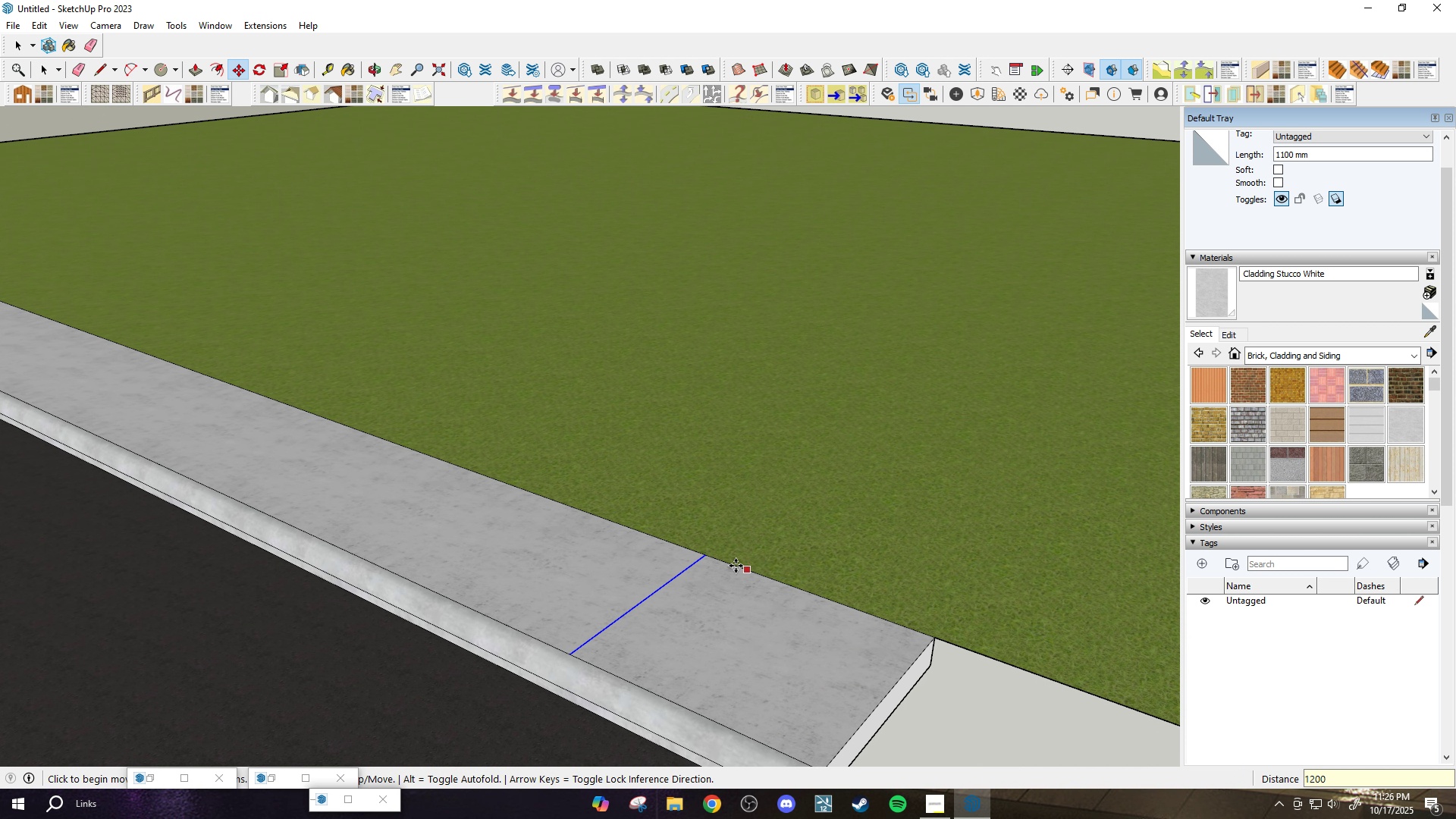 
scroll: coordinate [689, 554], scroll_direction: up, amount: 5.0
 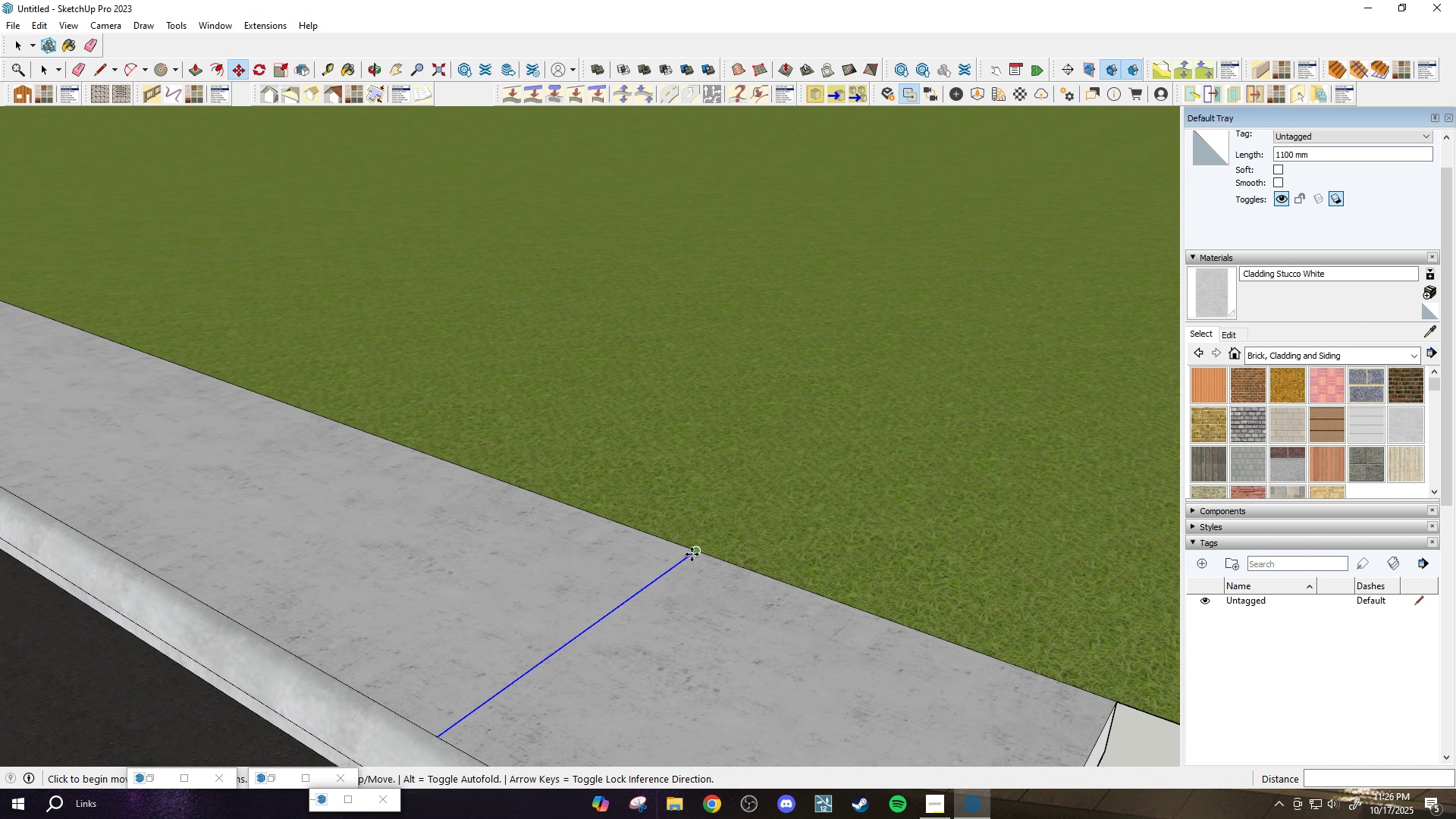 
key(Control+ControlLeft)
 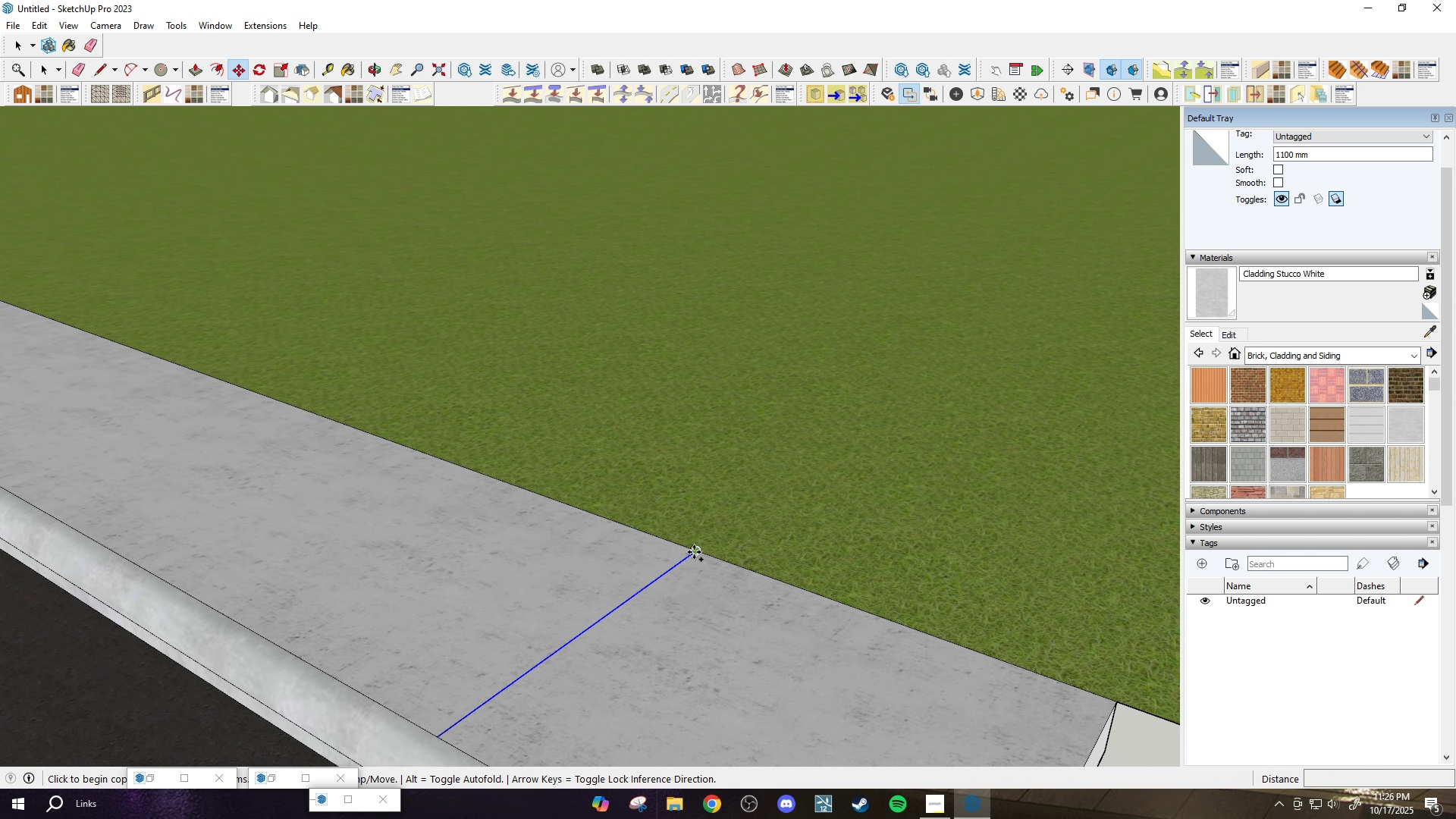 
left_click([694, 552])
 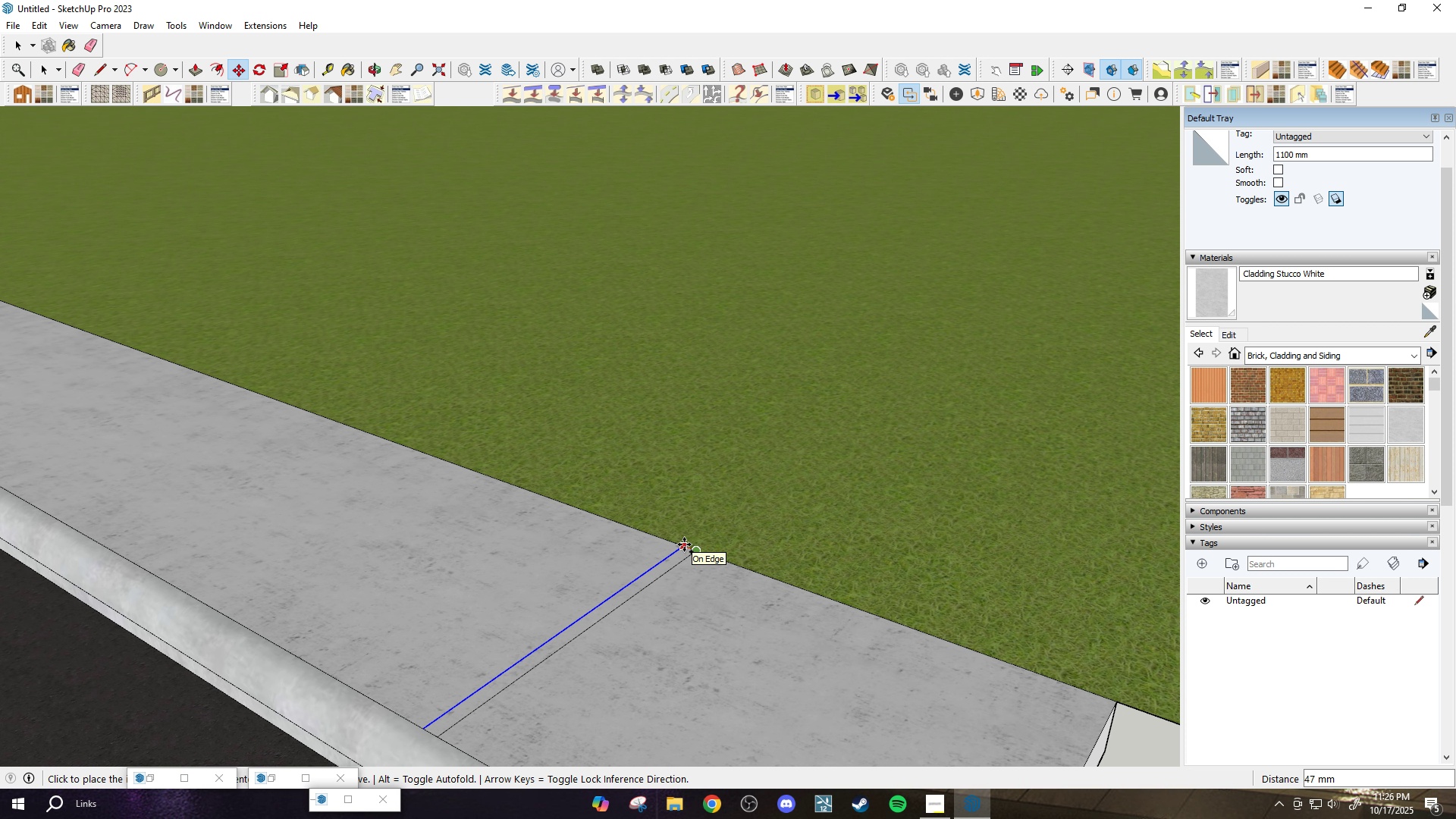 
type(20)
 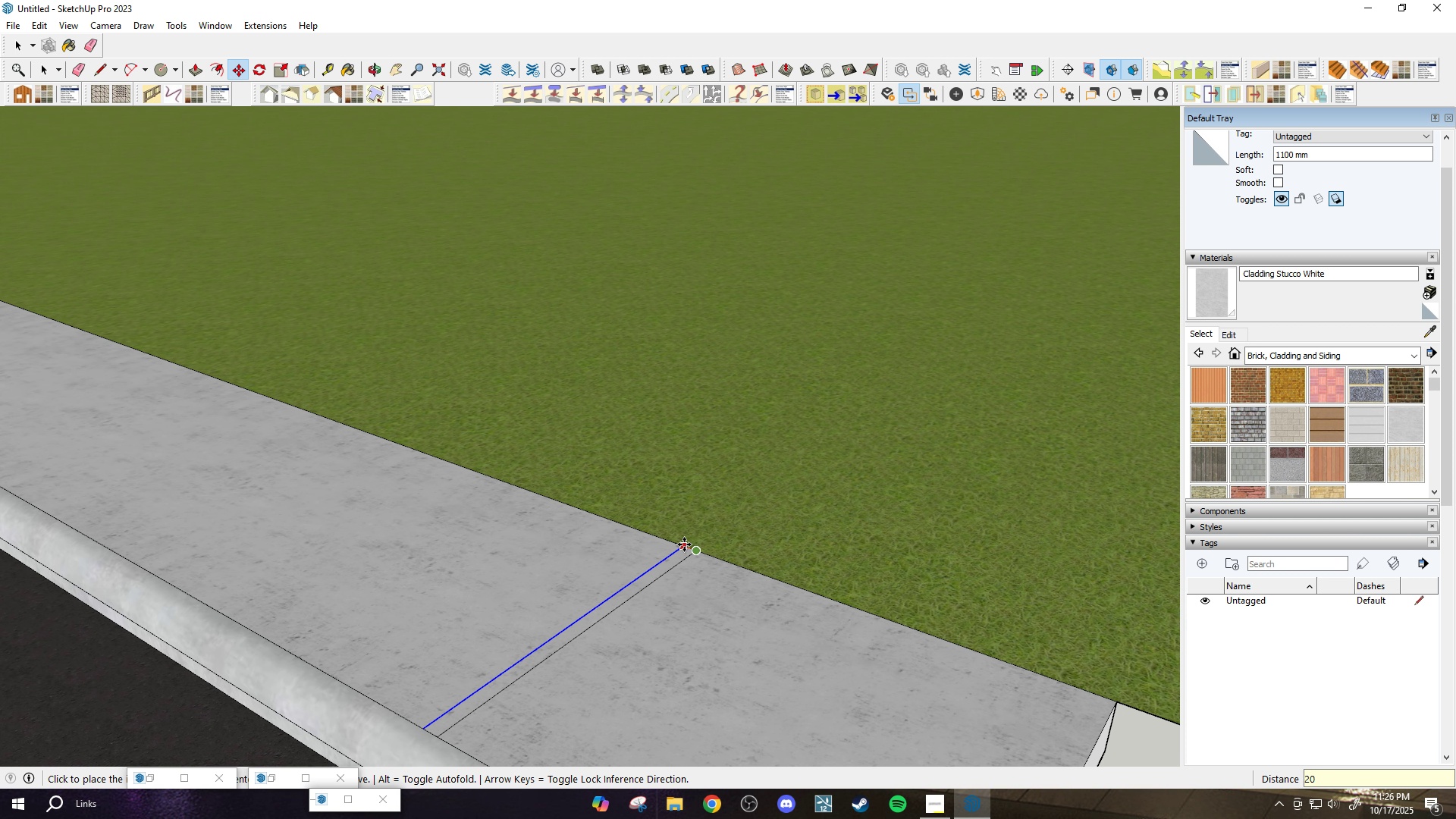 
key(Enter)
 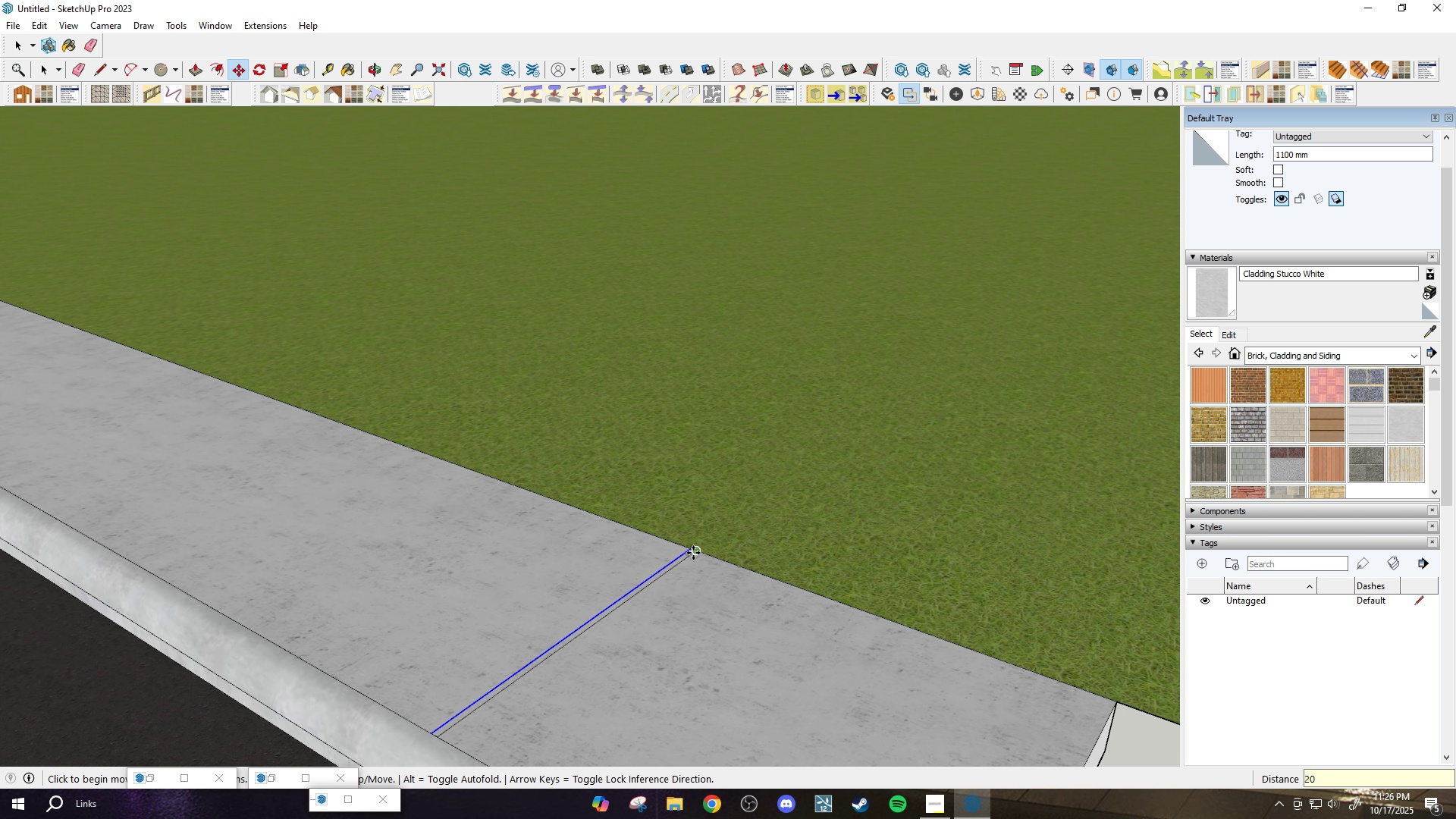 
key(Space)
 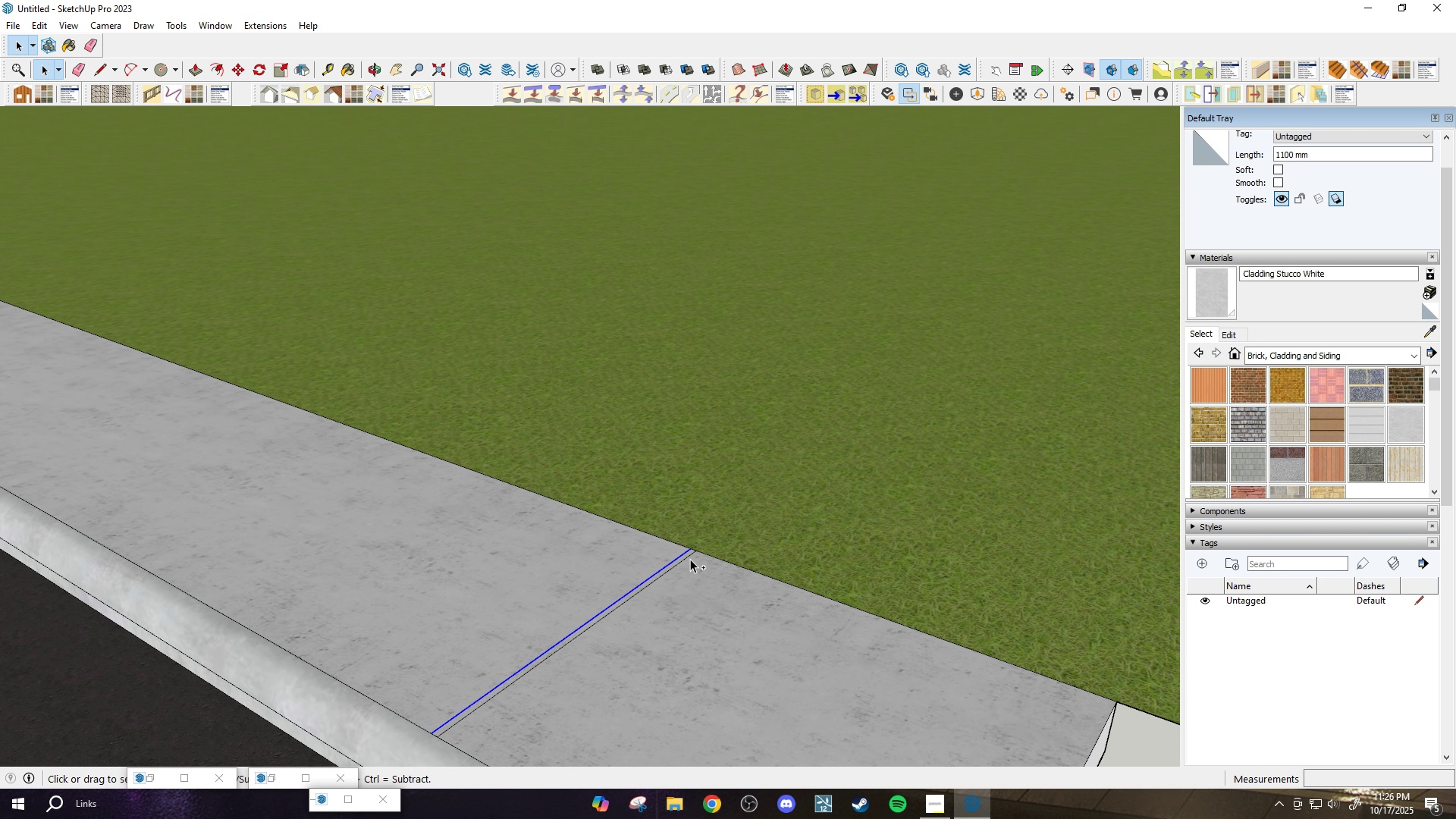 
hold_key(key=ControlLeft, duration=0.51)
 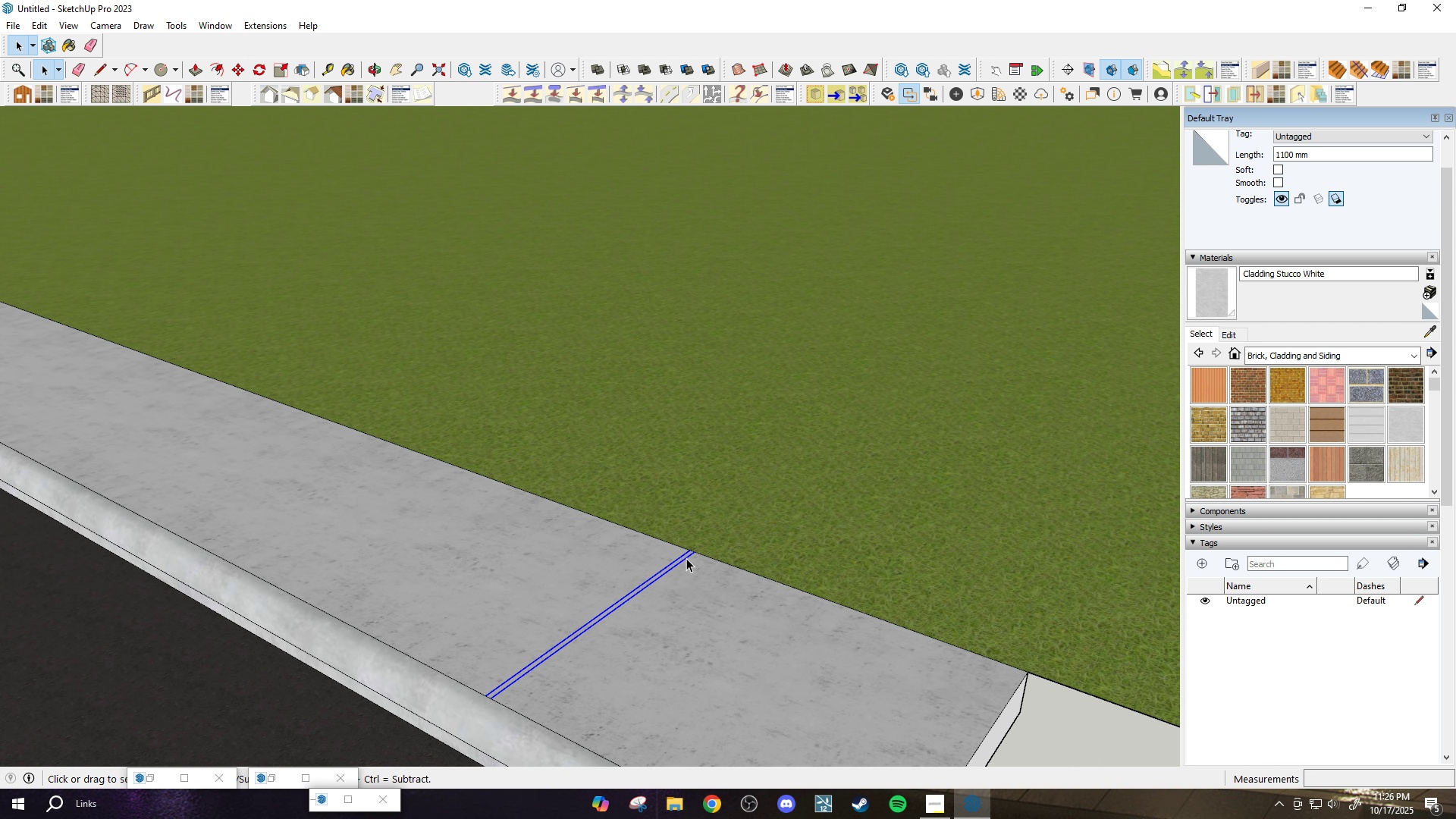 
scroll: coordinate [686, 558], scroll_direction: down, amount: 3.0
 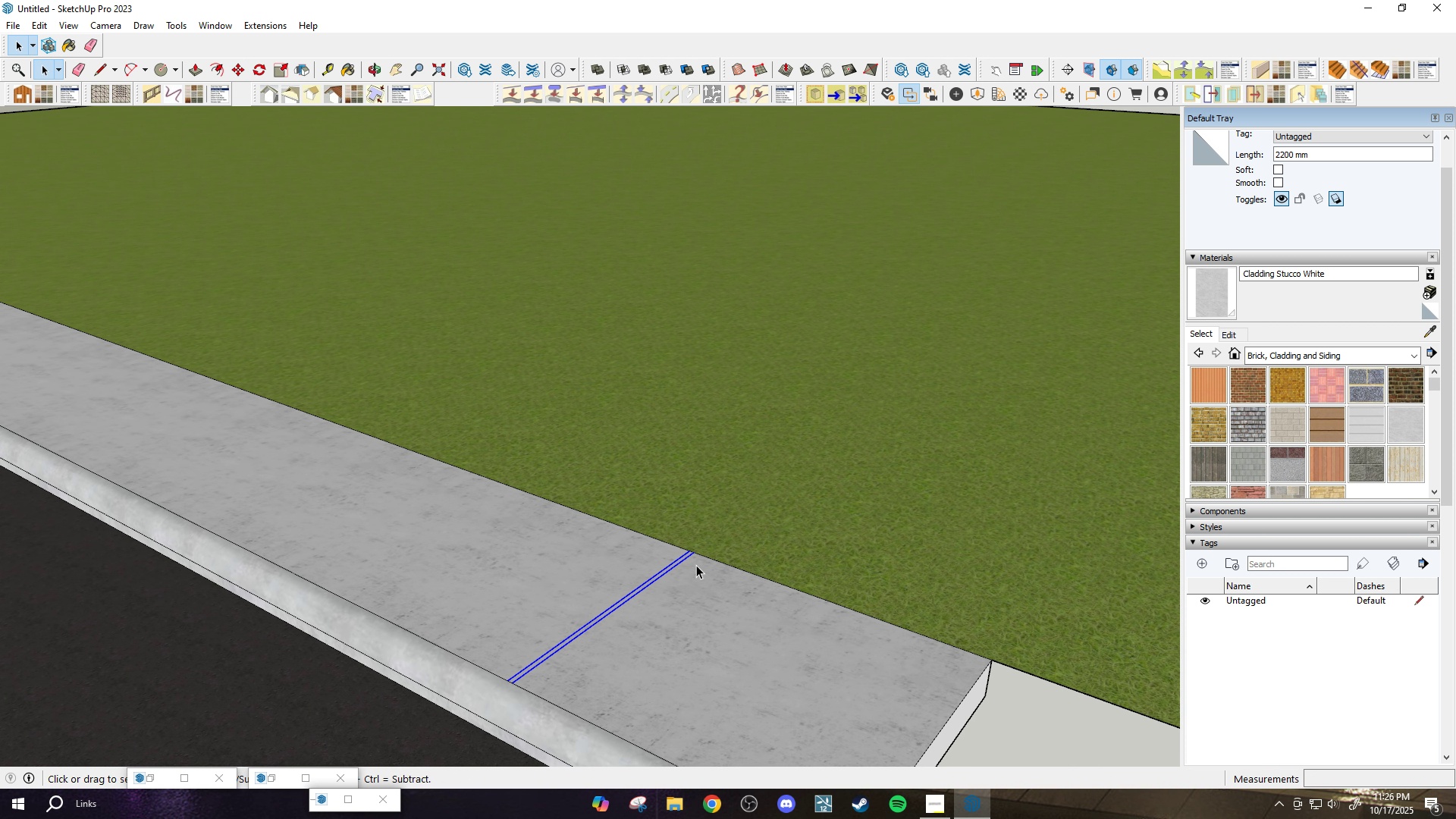 
key(M)
 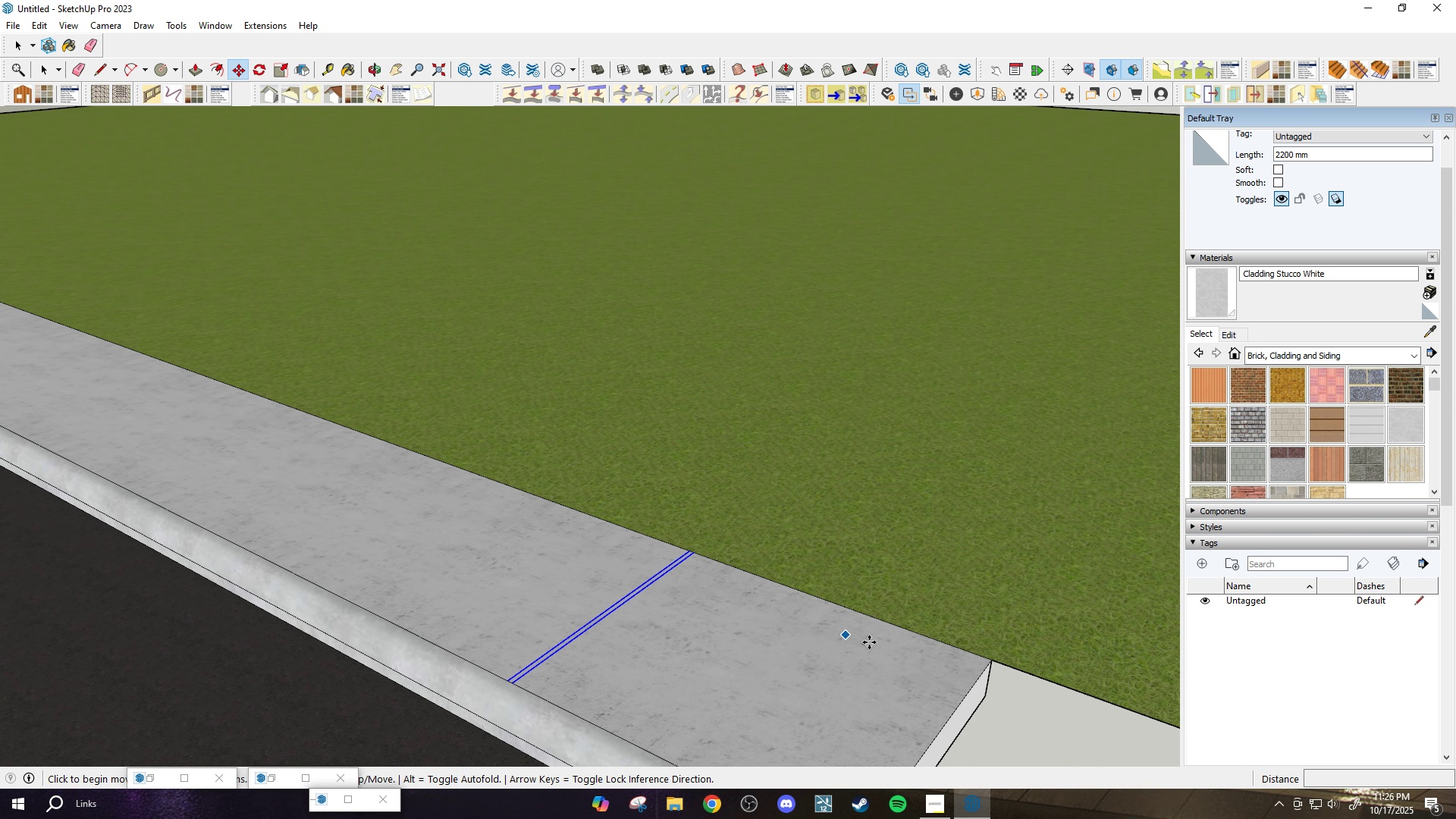 
key(Control+ControlLeft)
 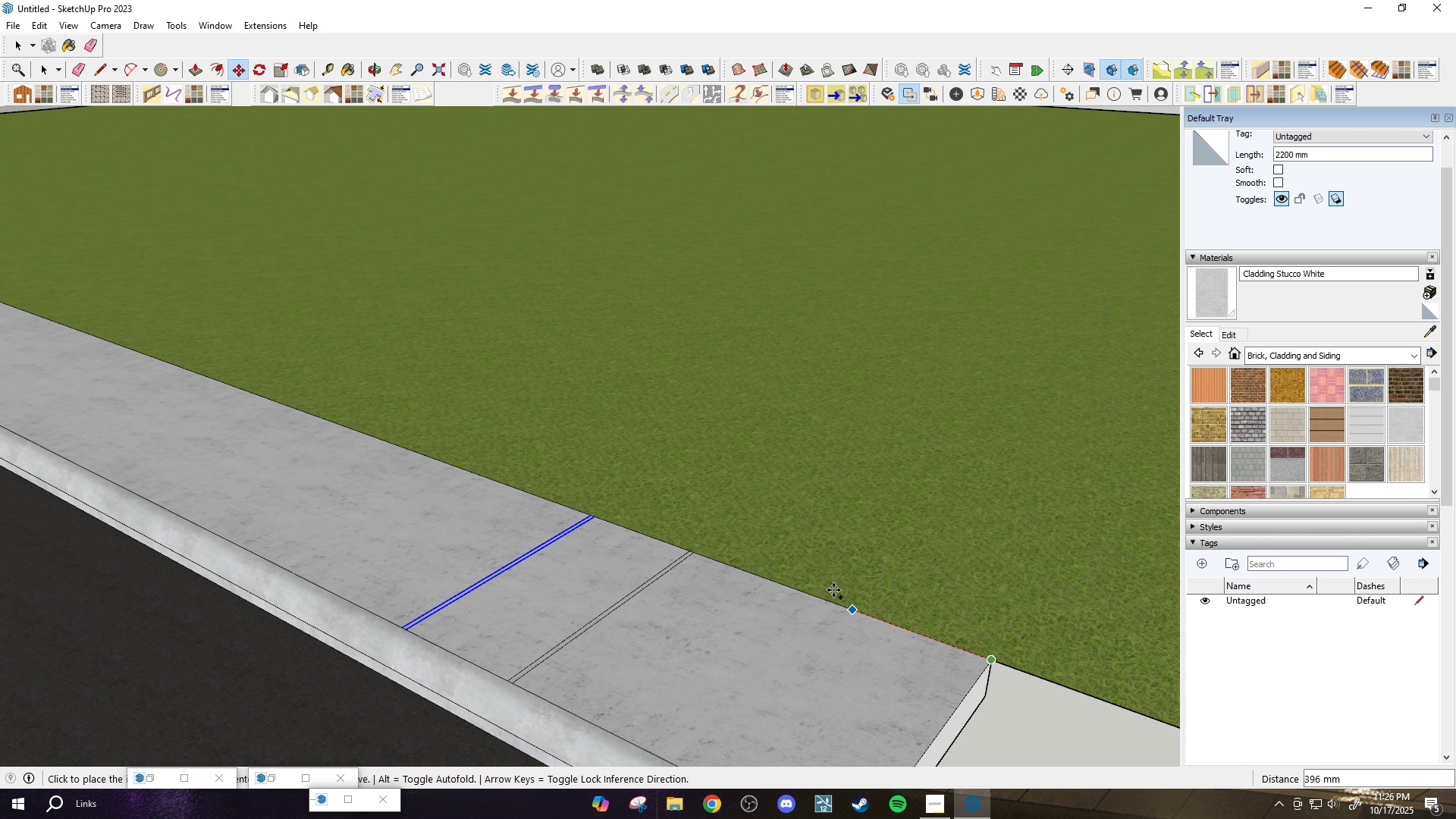 
scroll: coordinate [702, 555], scroll_direction: up, amount: 2.0
 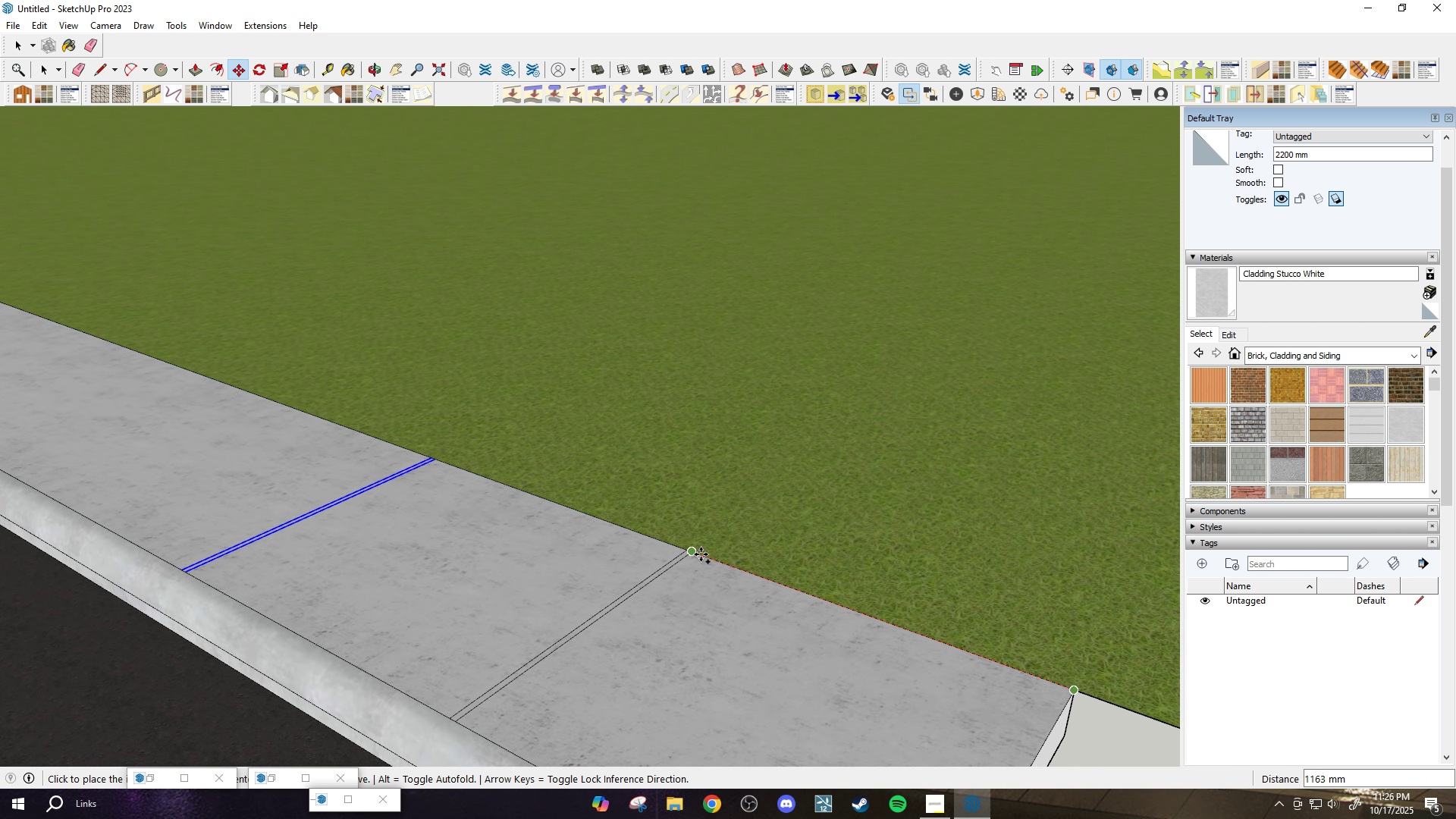 
key(Control+ControlLeft)
 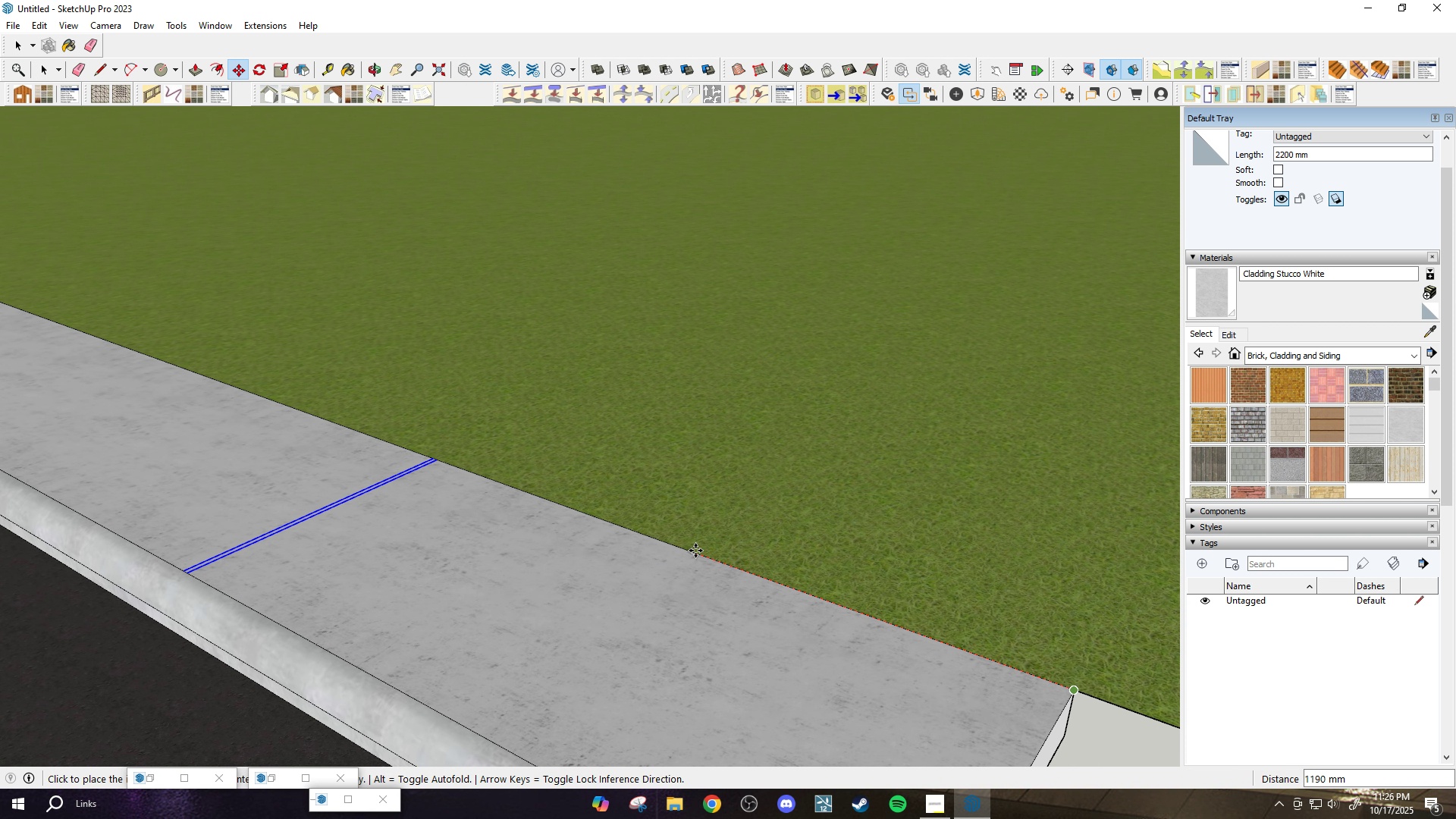 
key(Control+ControlLeft)
 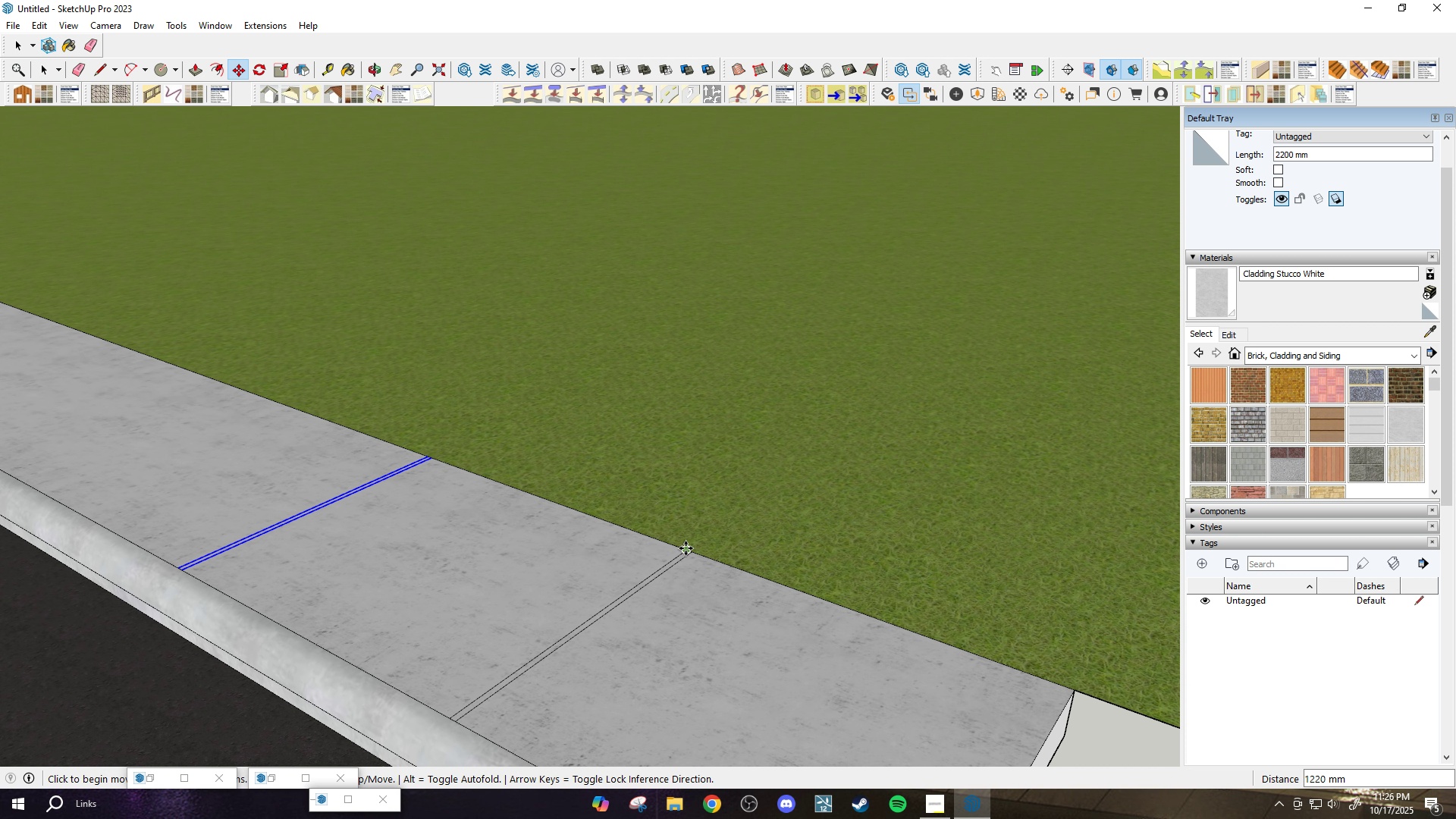 
type(x20)
 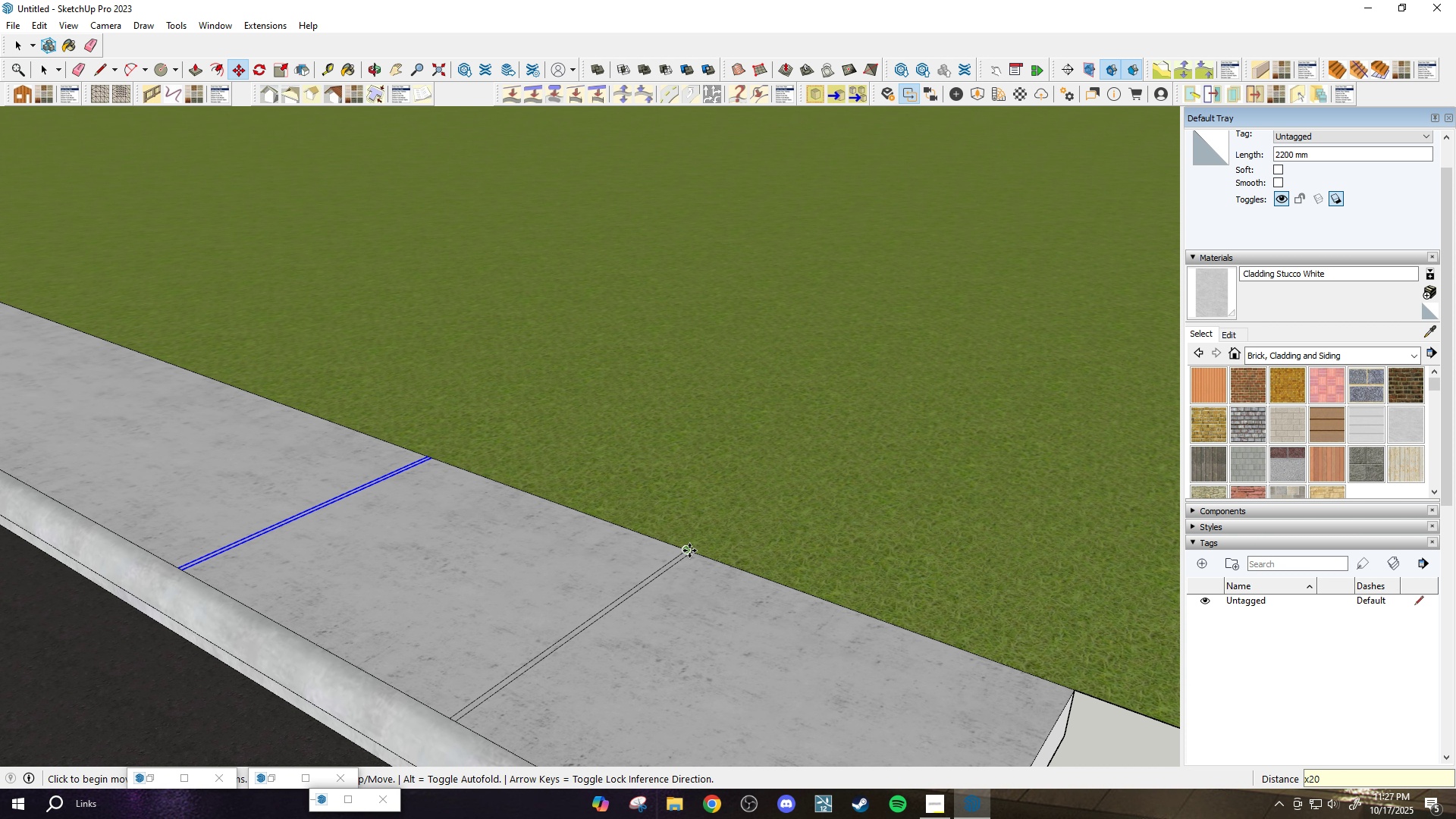 
key(Enter)
 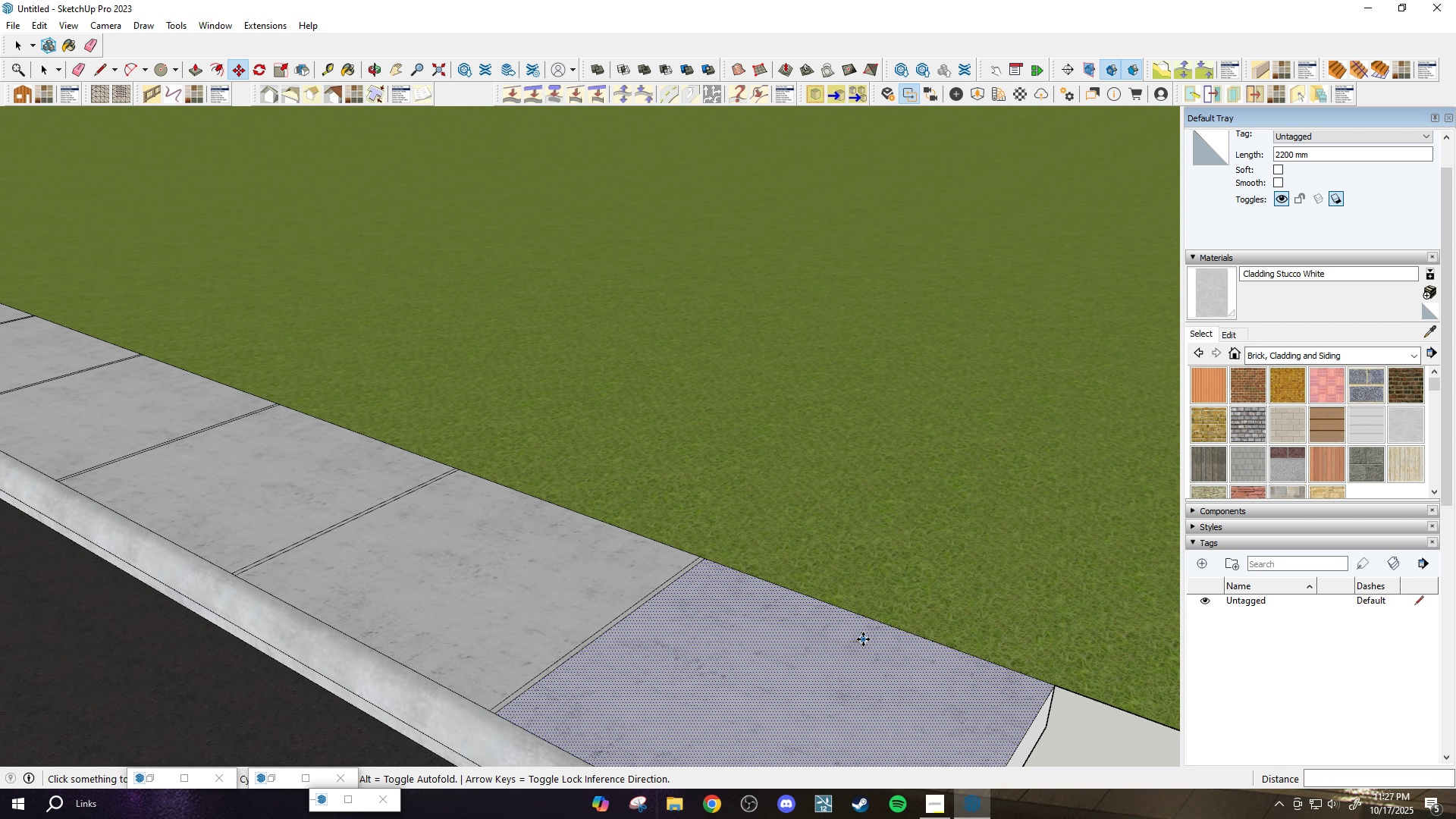 
scroll: coordinate [871, 669], scroll_direction: down, amount: 33.0
 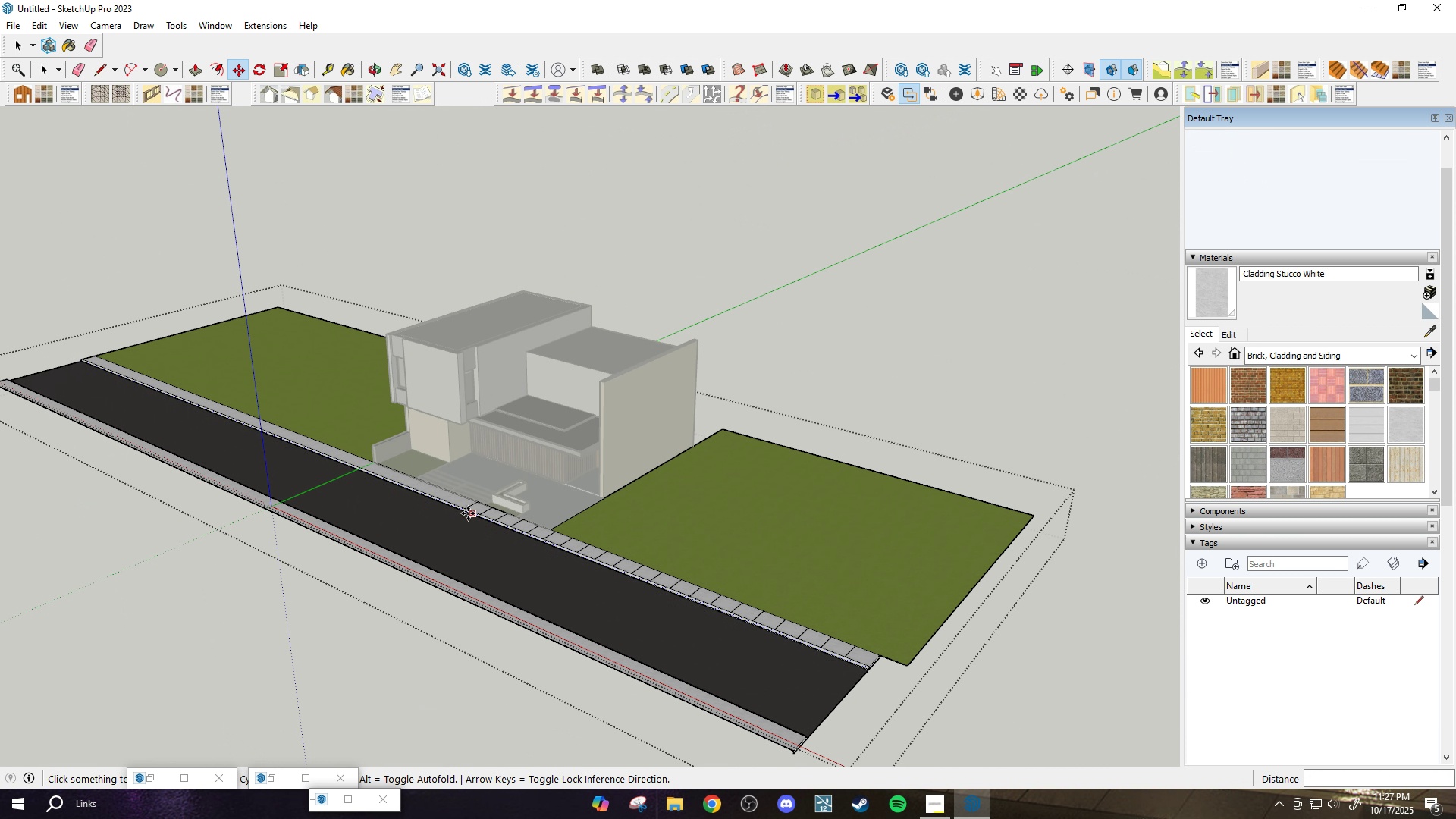 
scroll: coordinate [504, 489], scroll_direction: up, amount: 26.0
 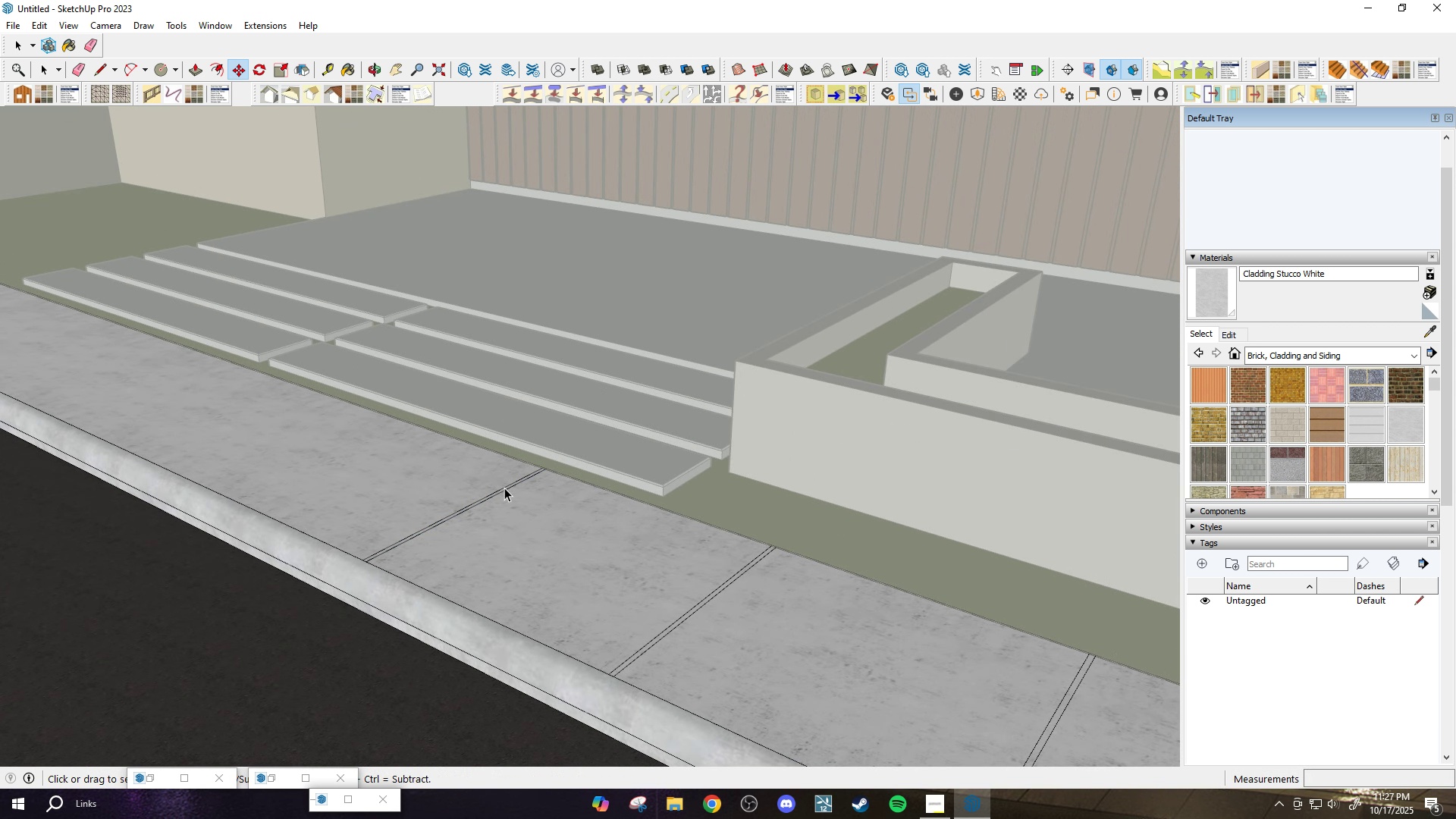 
key(Space)
 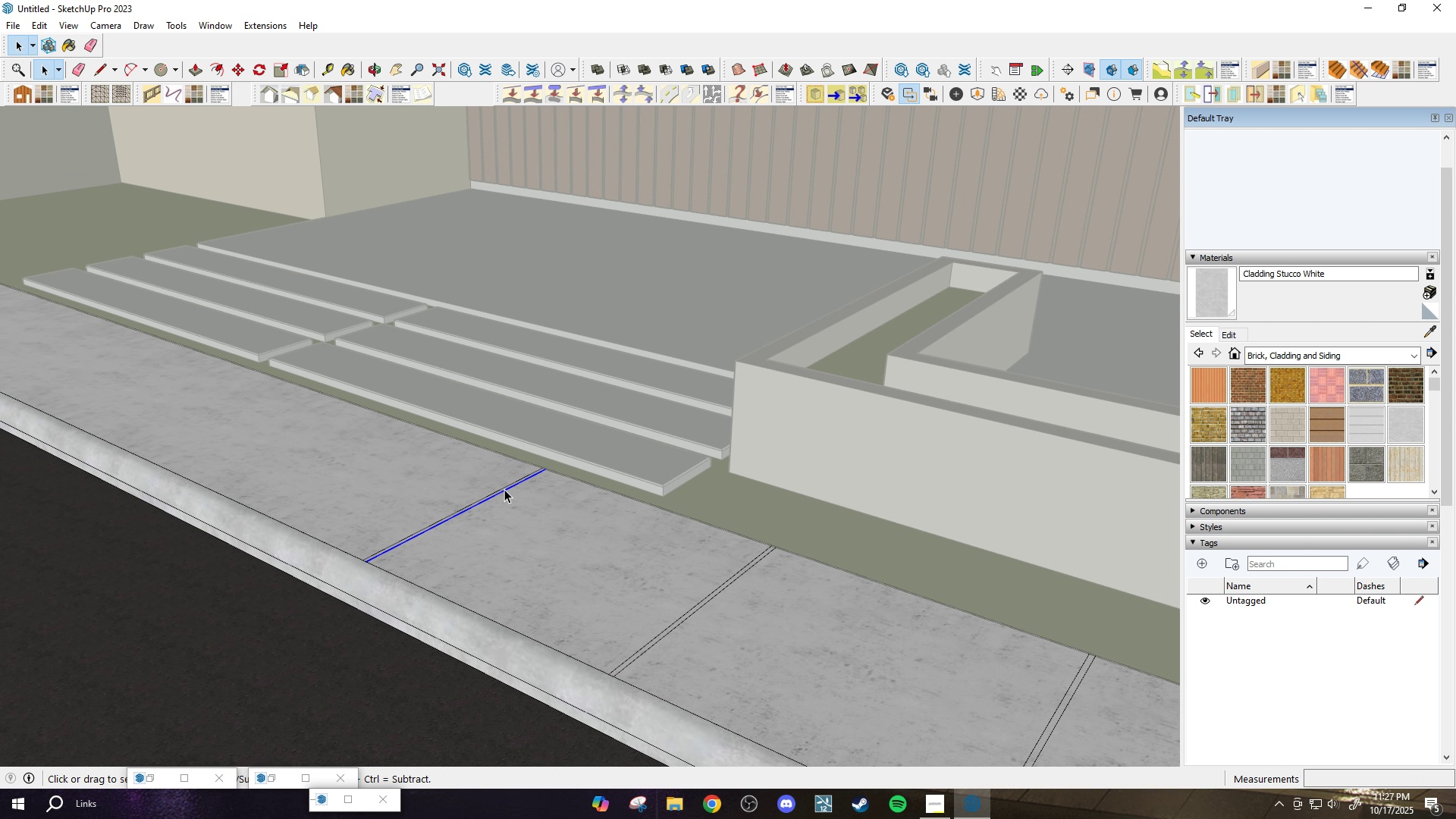 
scroll: coordinate [503, 492], scroll_direction: up, amount: 4.0
 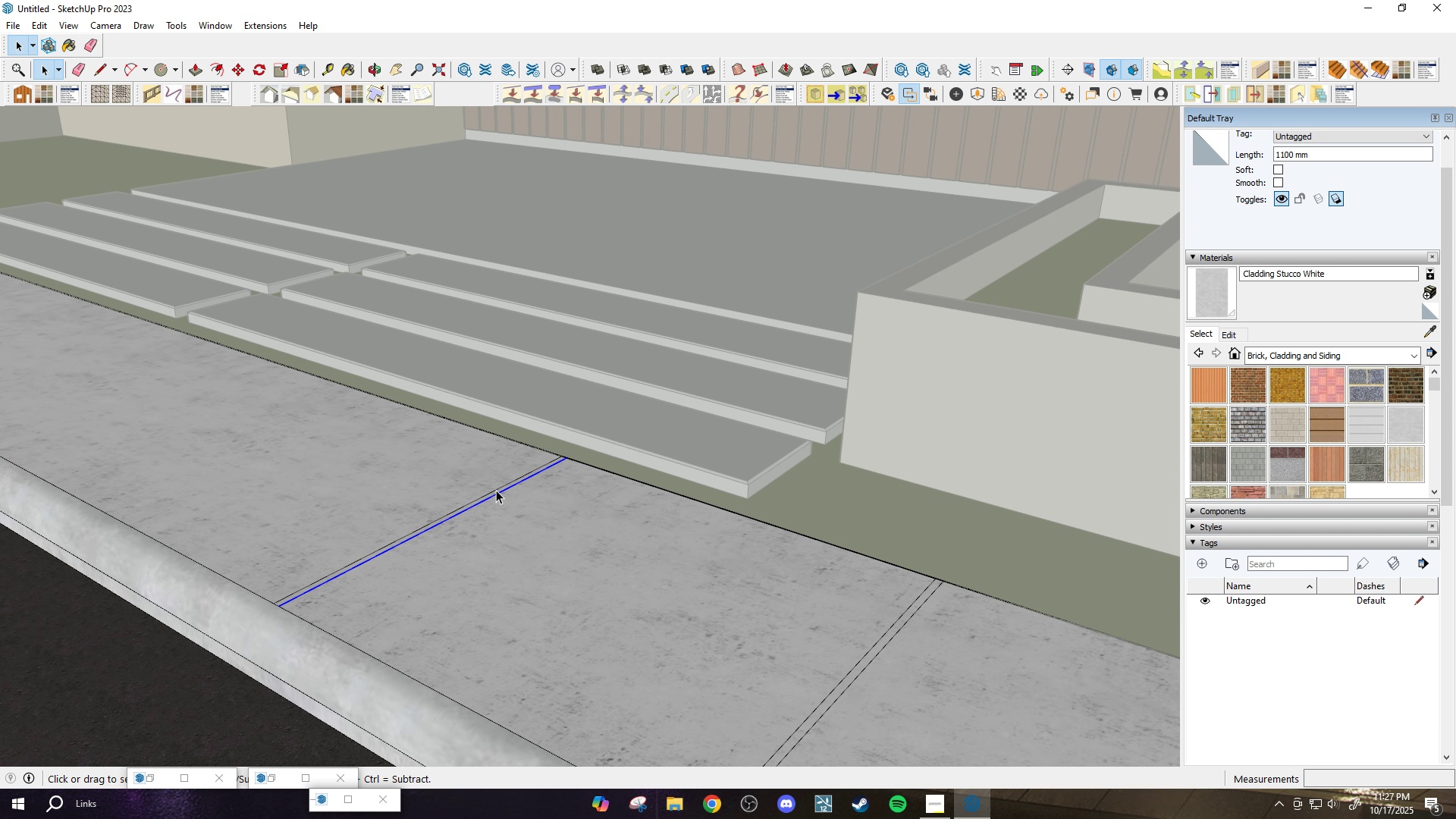 
hold_key(key=ControlLeft, duration=0.35)
left_click([496, 489])
 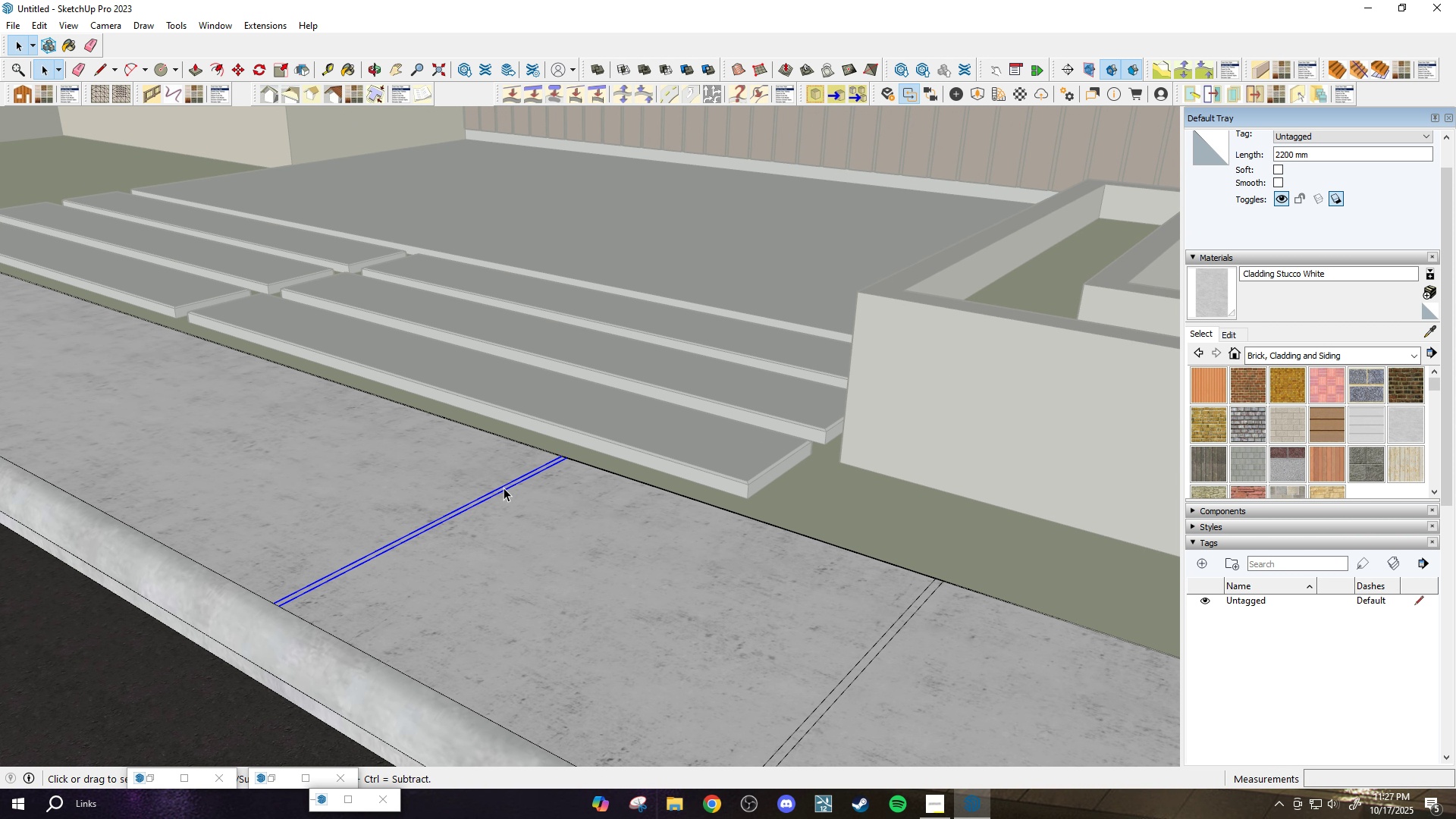 
key(M)
 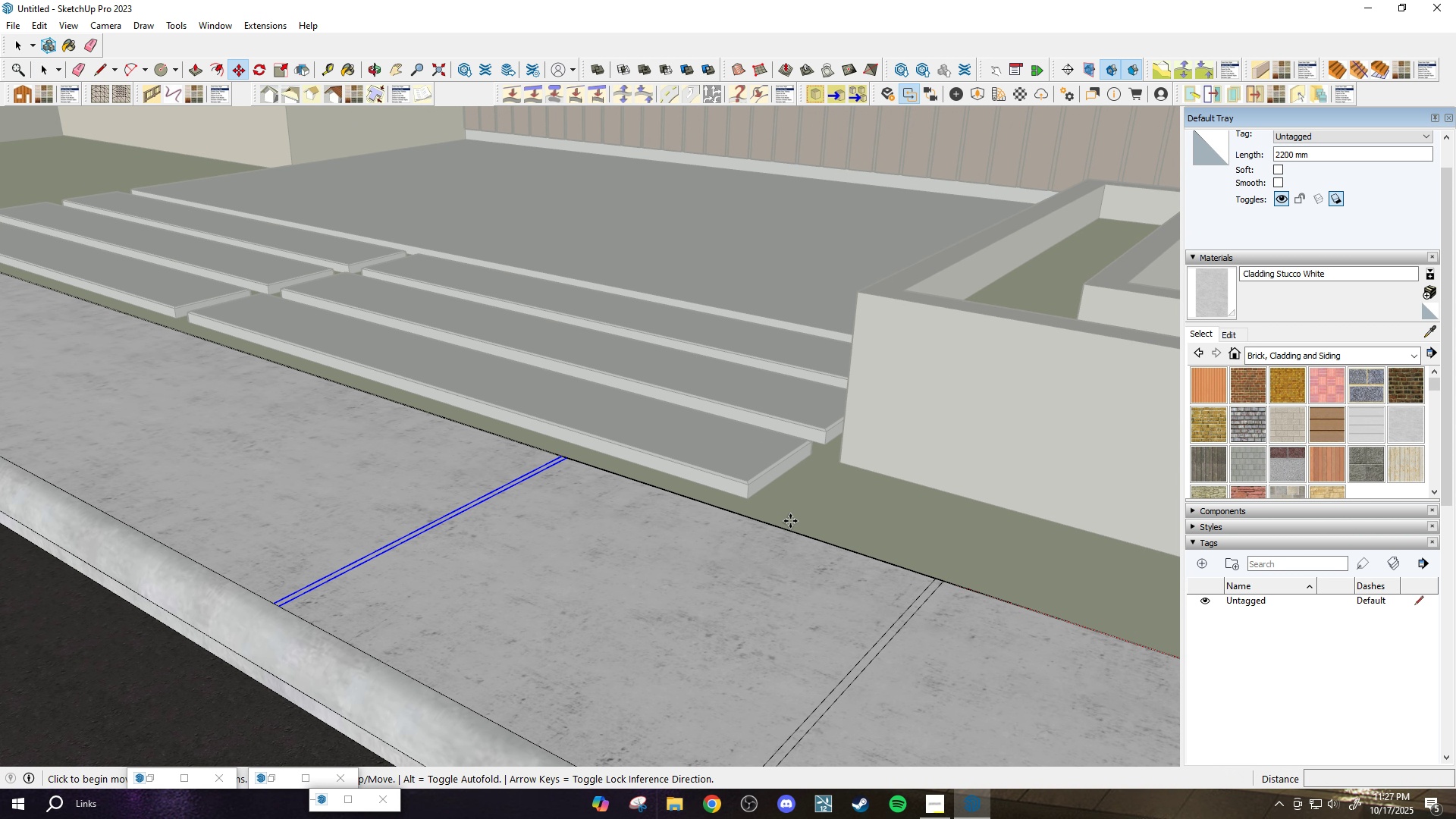 
key(Control+ControlLeft)
 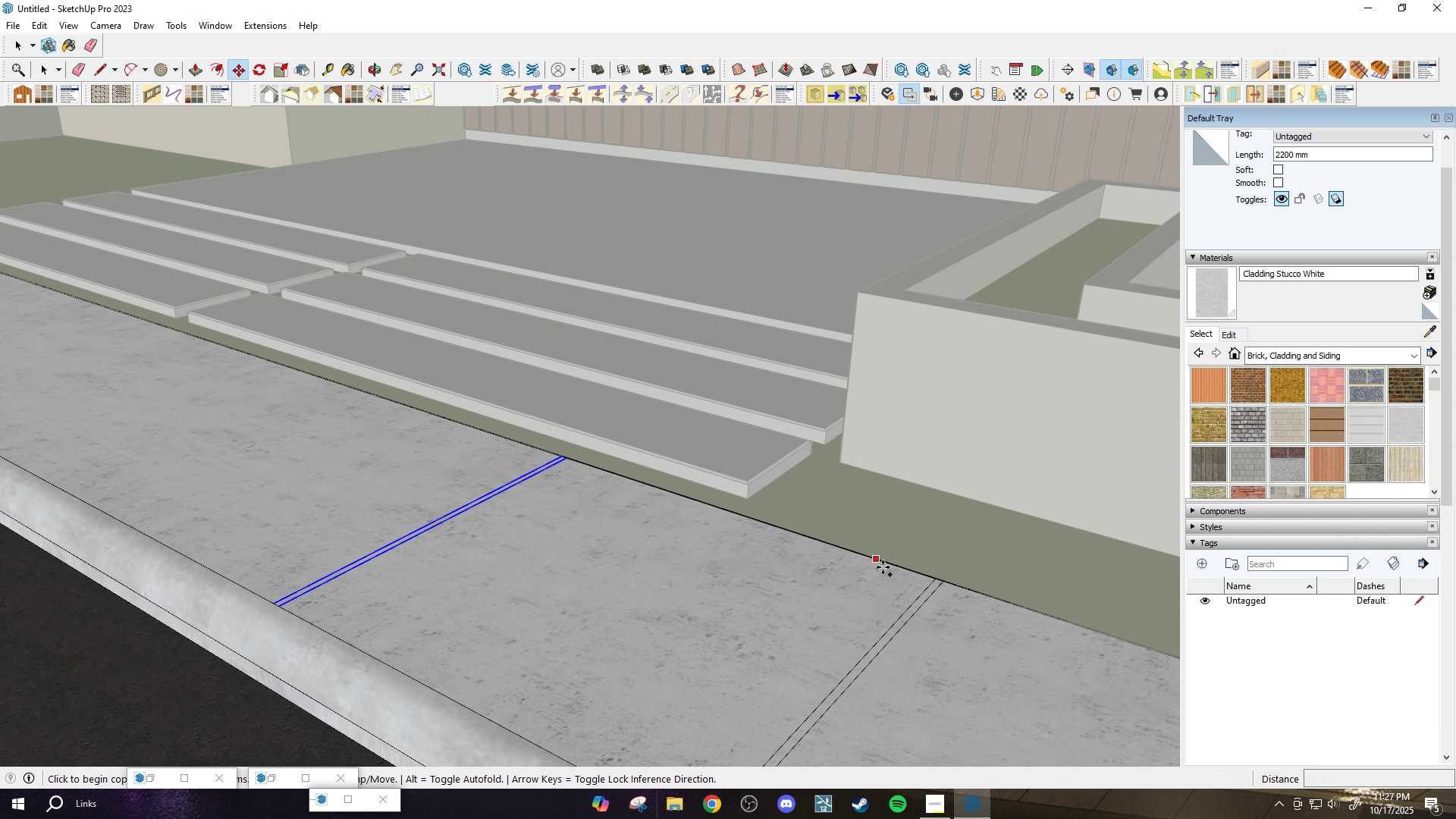 
scroll: coordinate [472, 423], scroll_direction: up, amount: 6.0
 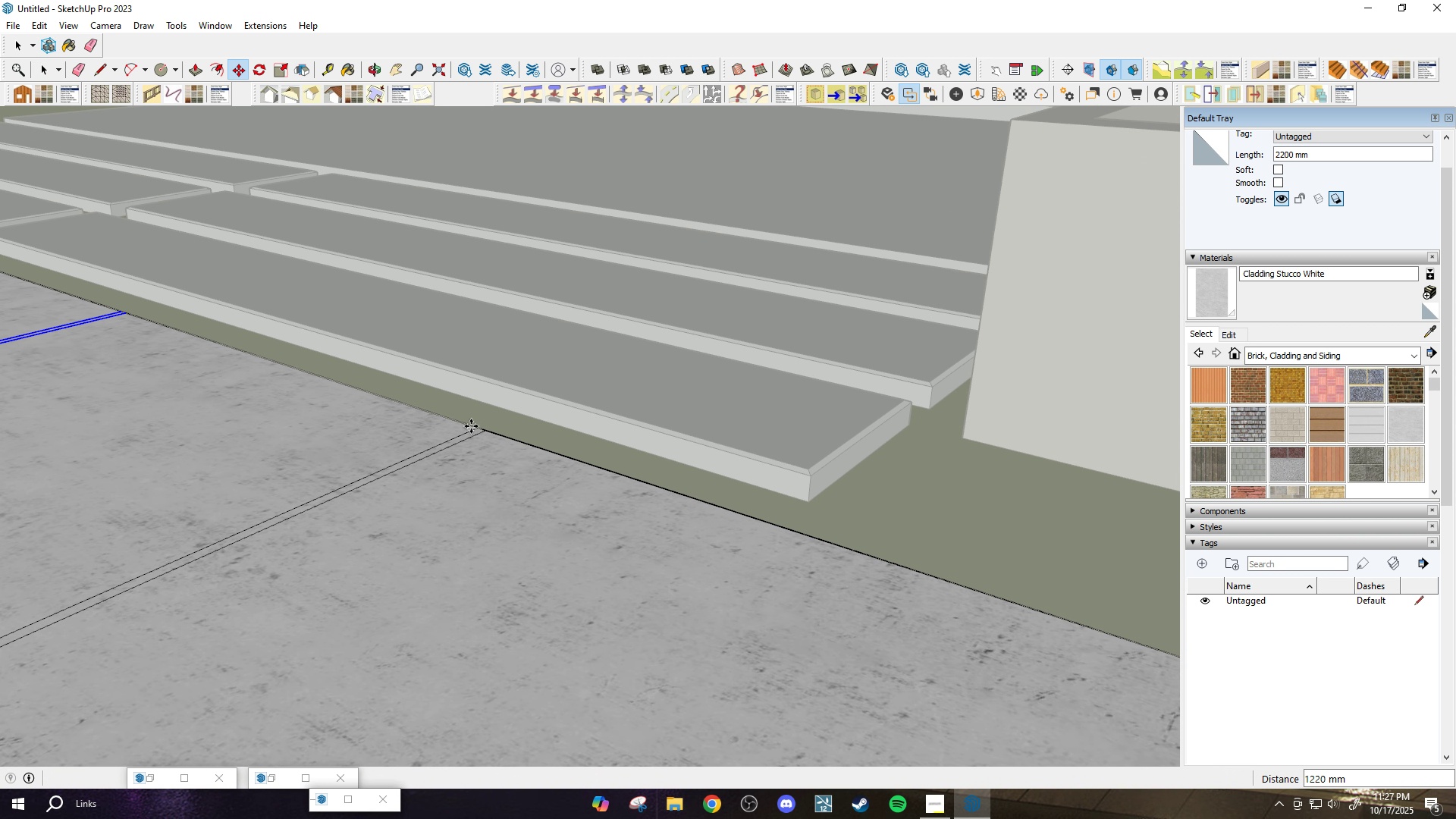 
left_click([471, 426])
 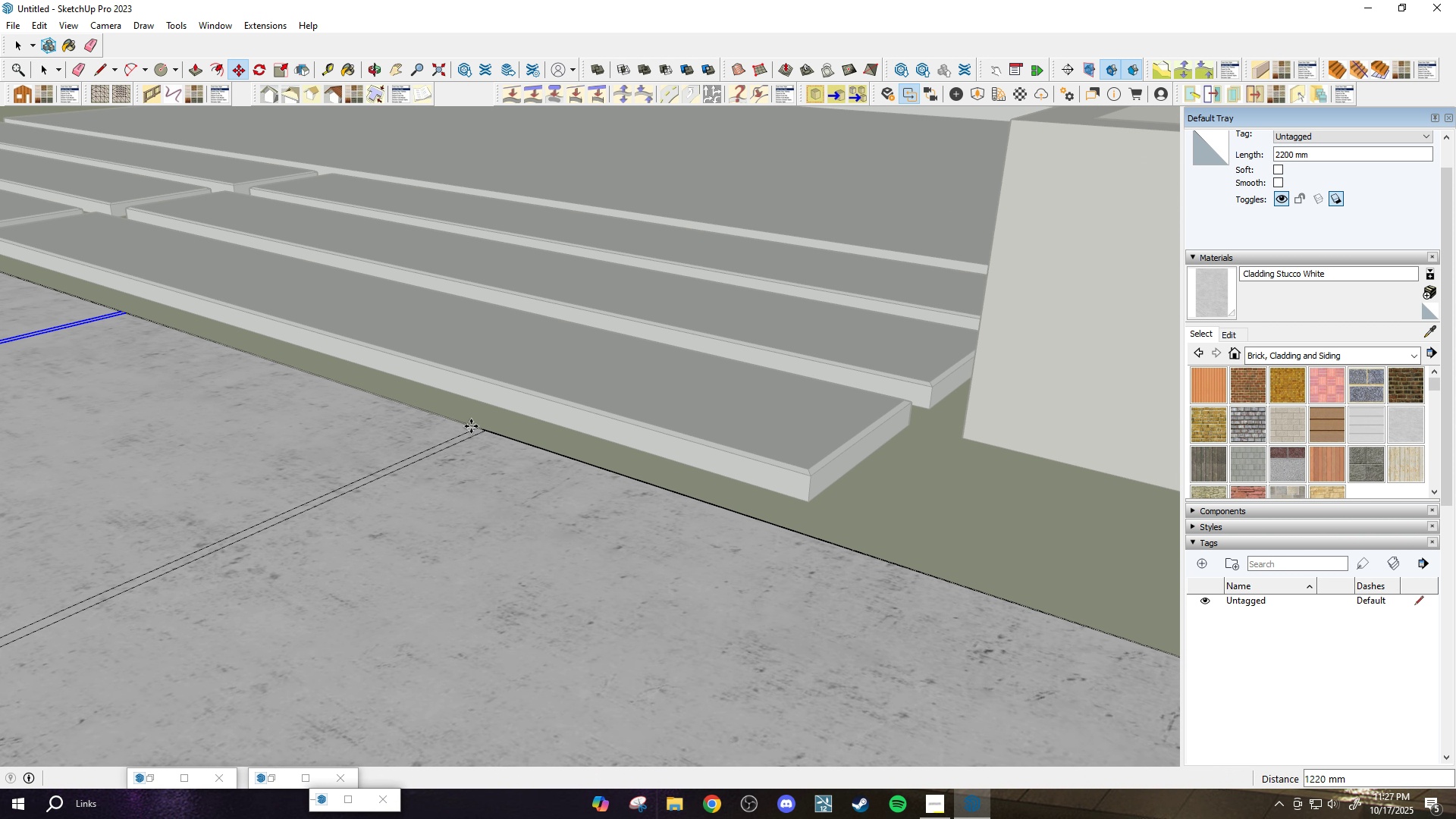 
type(x30)
 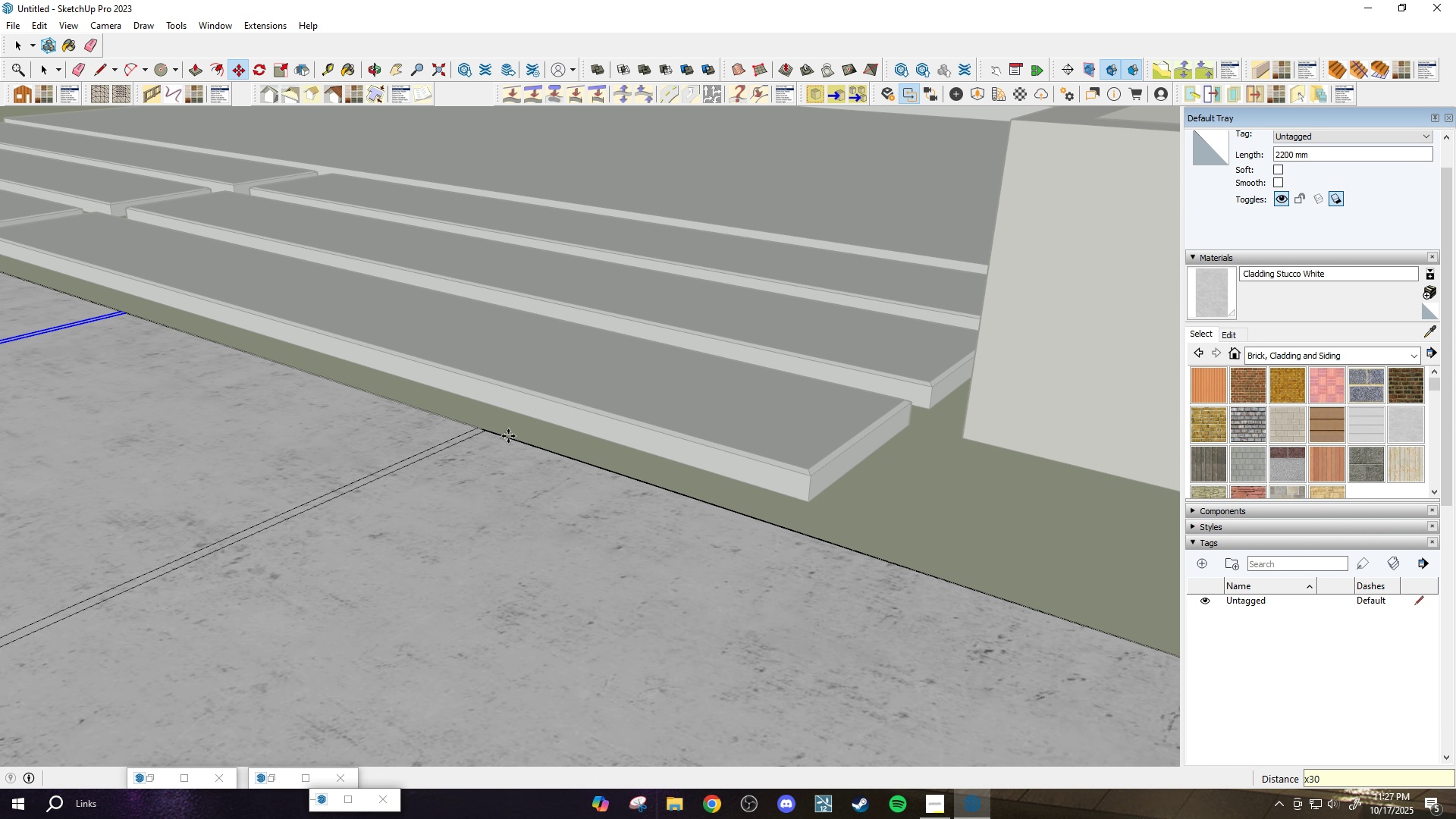 
key(Enter)
 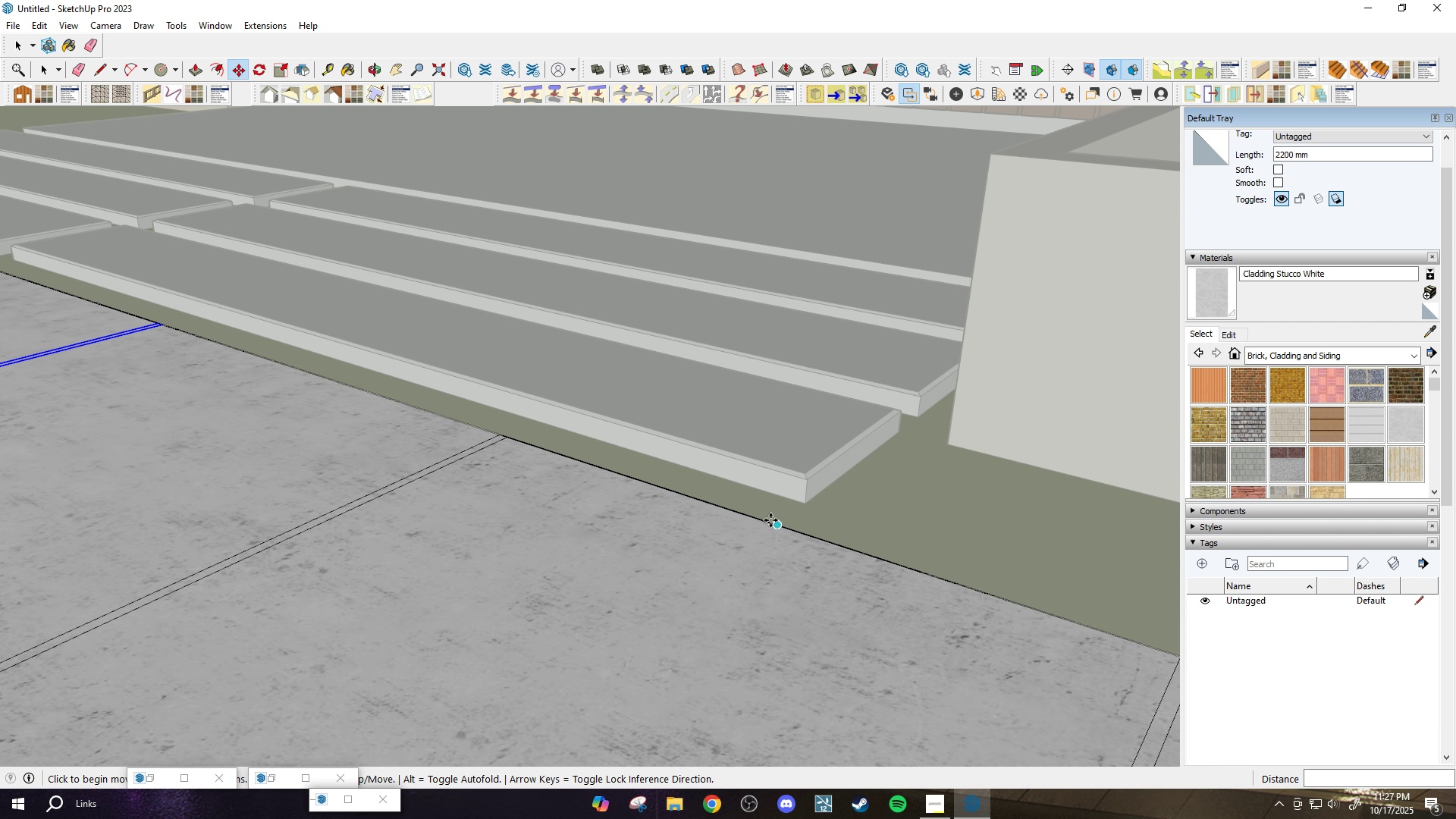 
scroll: coordinate [563, 466], scroll_direction: down, amount: 13.0
 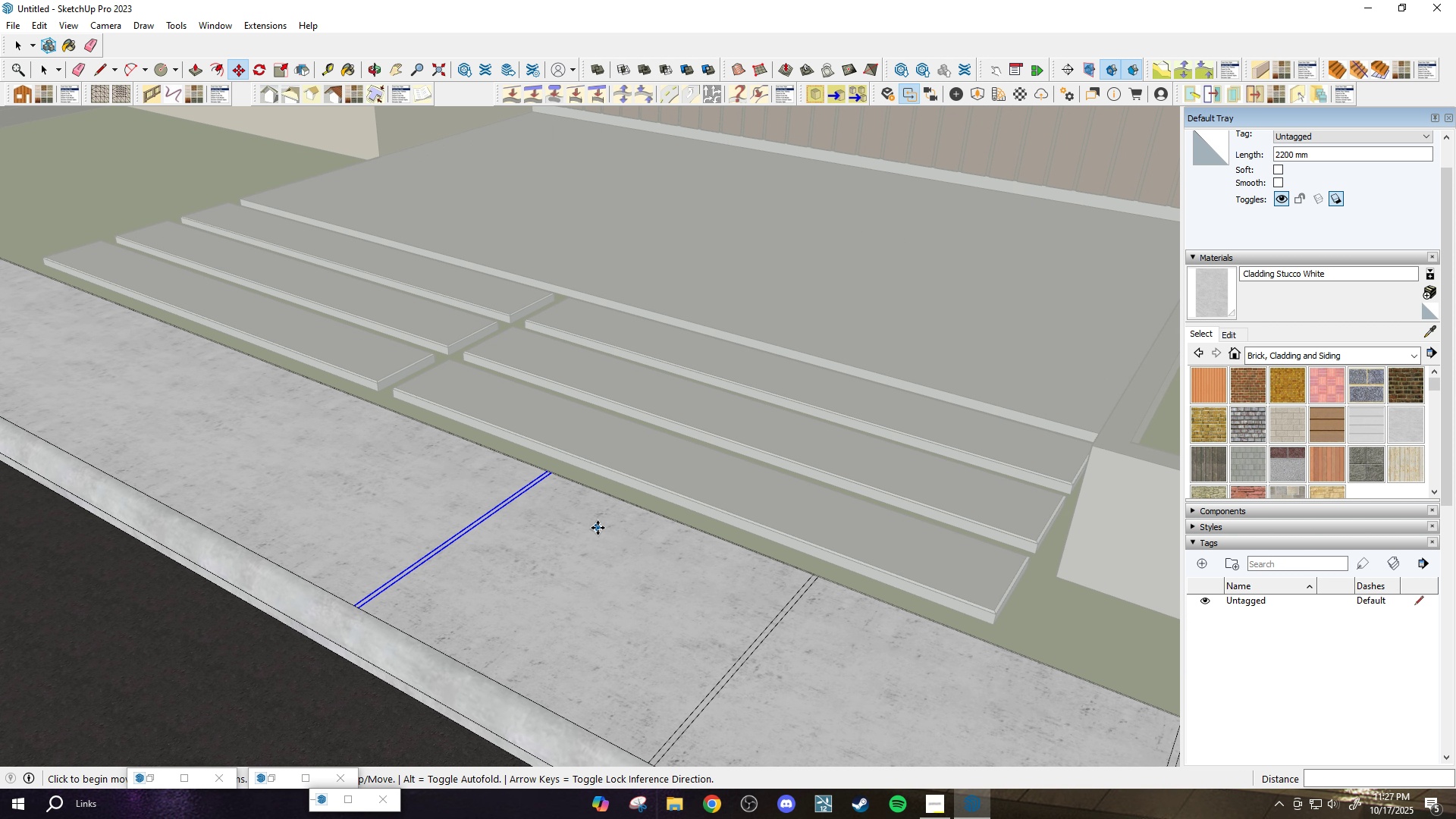 
type(x30)
 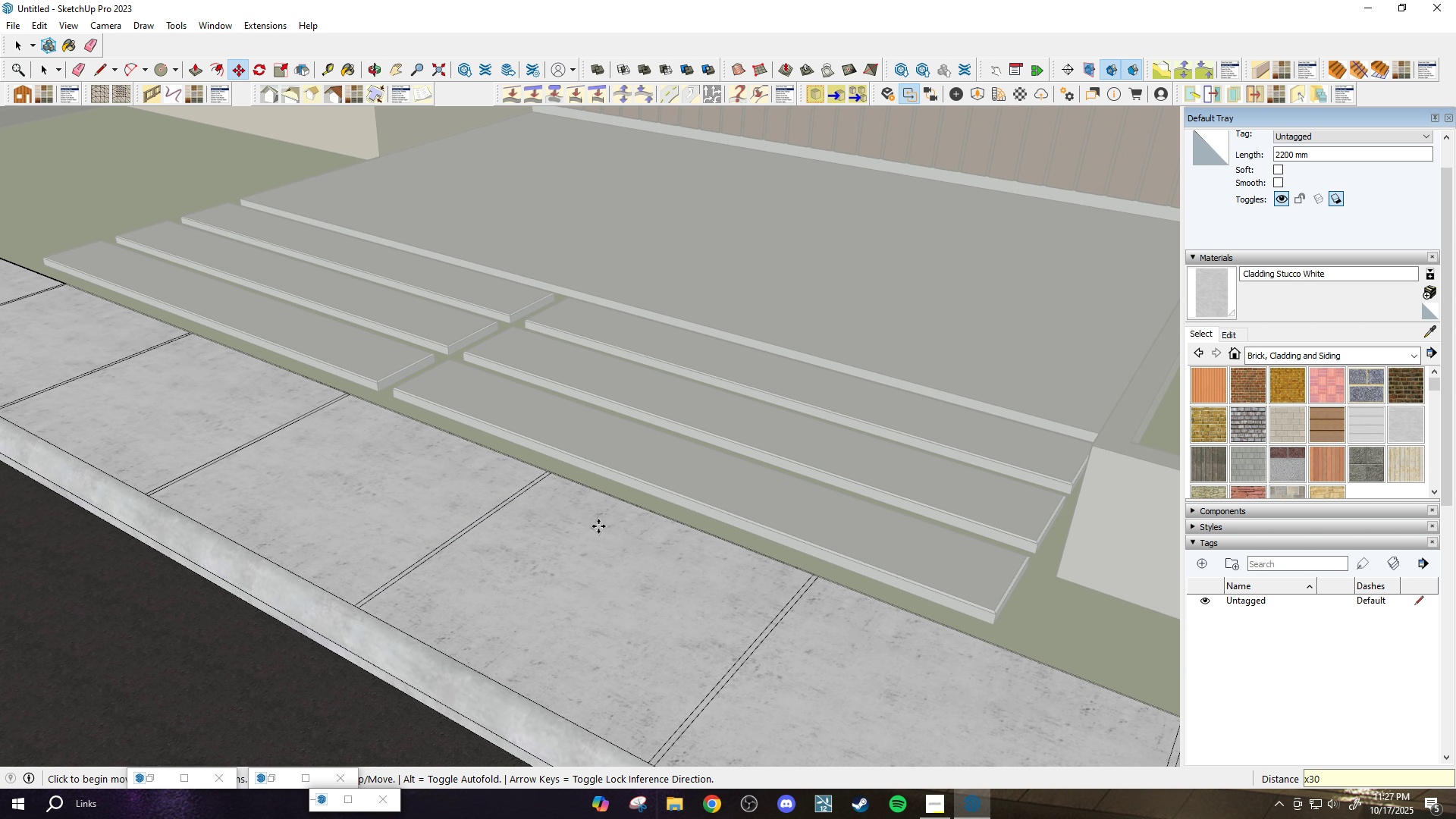 
key(Enter)
 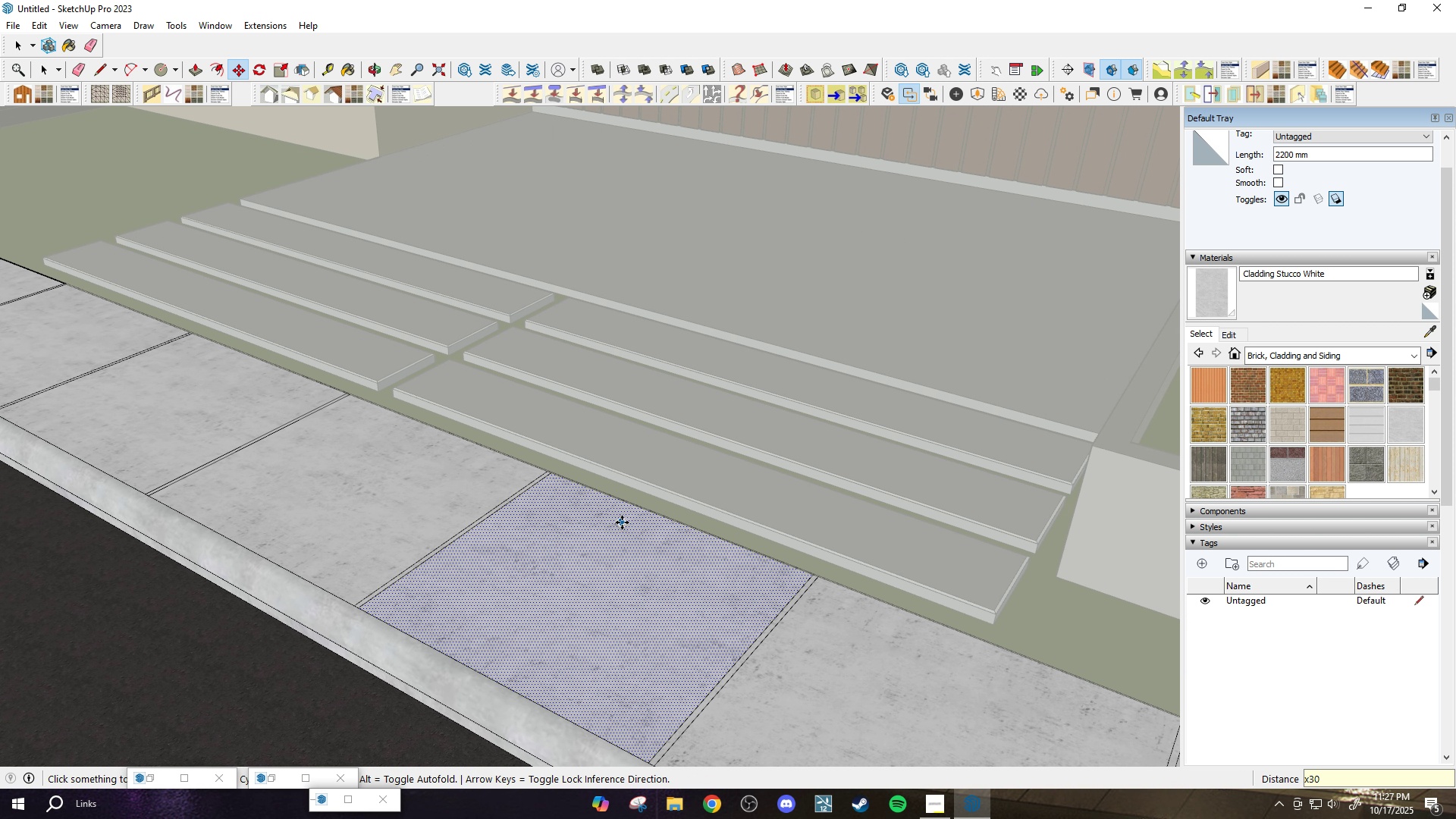 
scroll: coordinate [482, 487], scroll_direction: down, amount: 31.0
 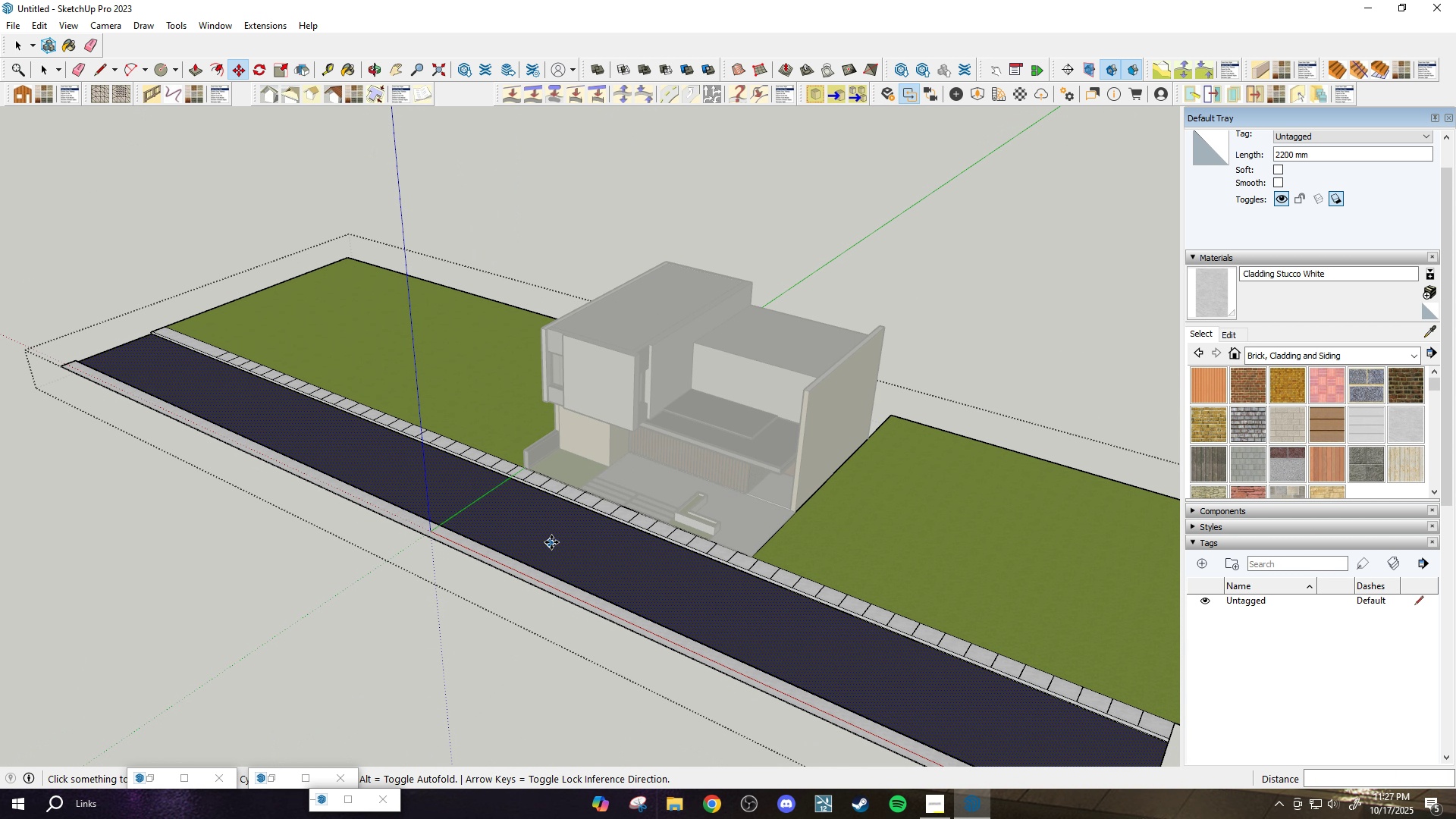 
scroll: coordinate [891, 658], scroll_direction: up, amount: 30.0
 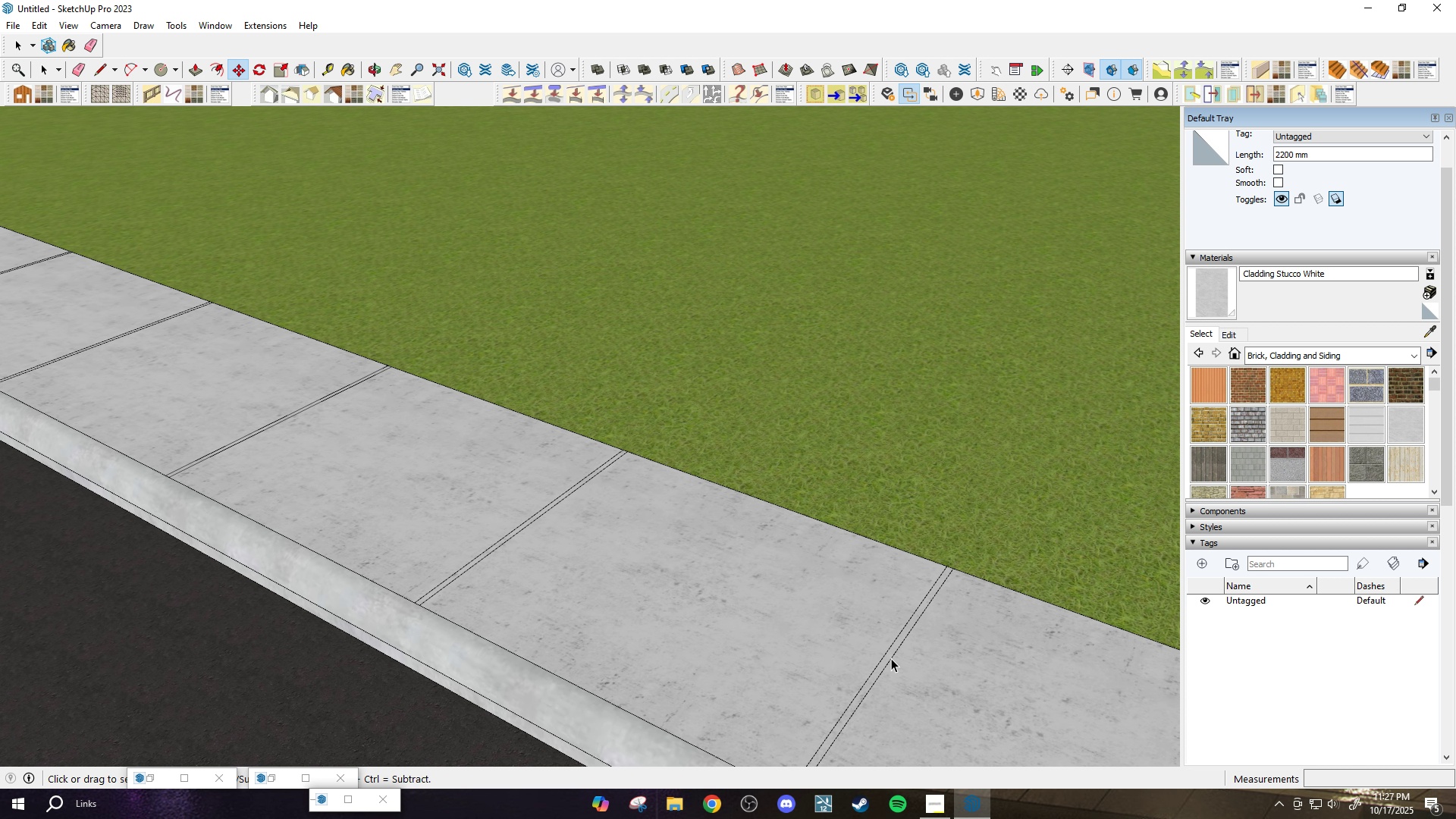 
key(Space)
 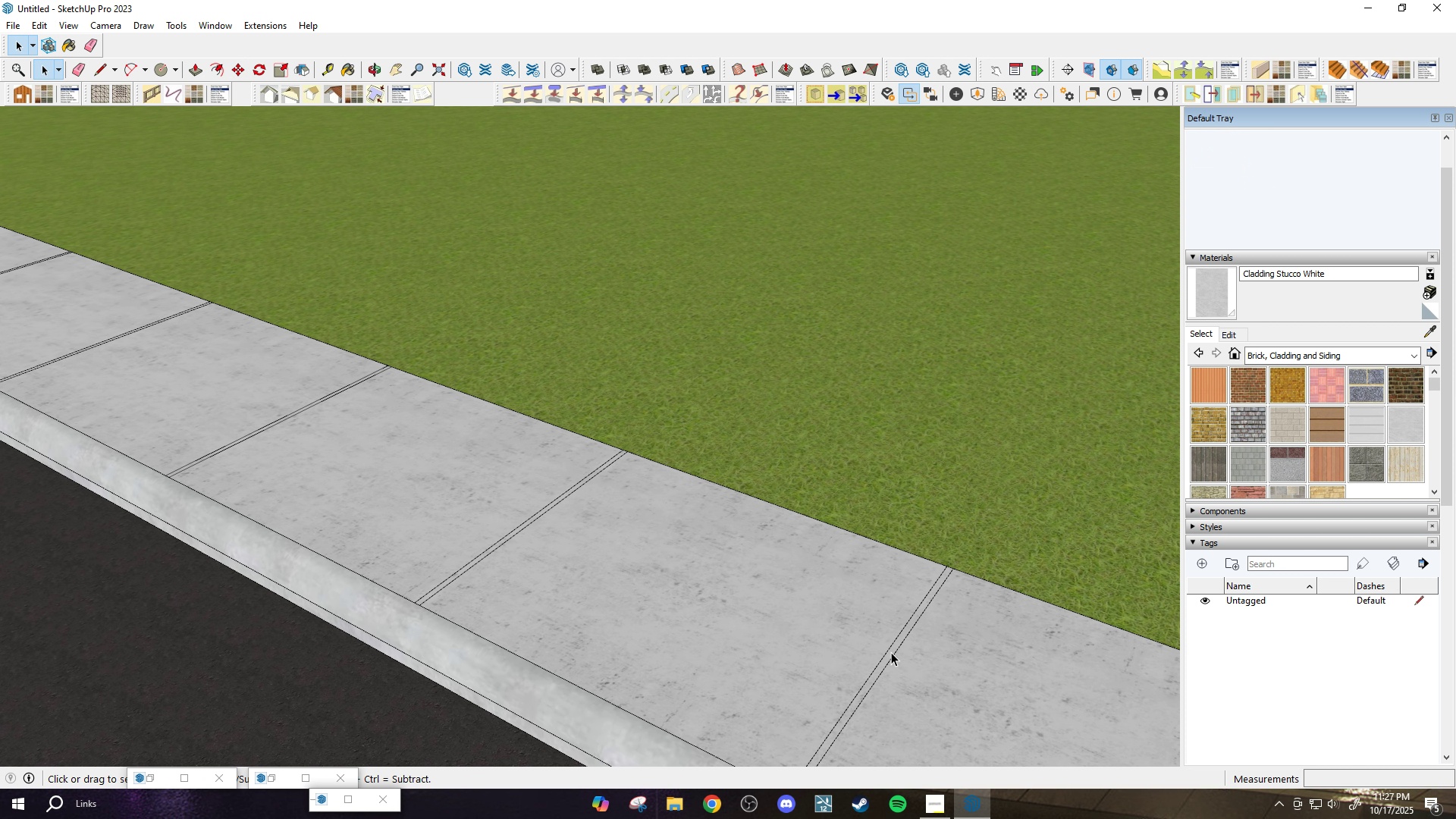 
scroll: coordinate [893, 642], scroll_direction: up, amount: 7.0
 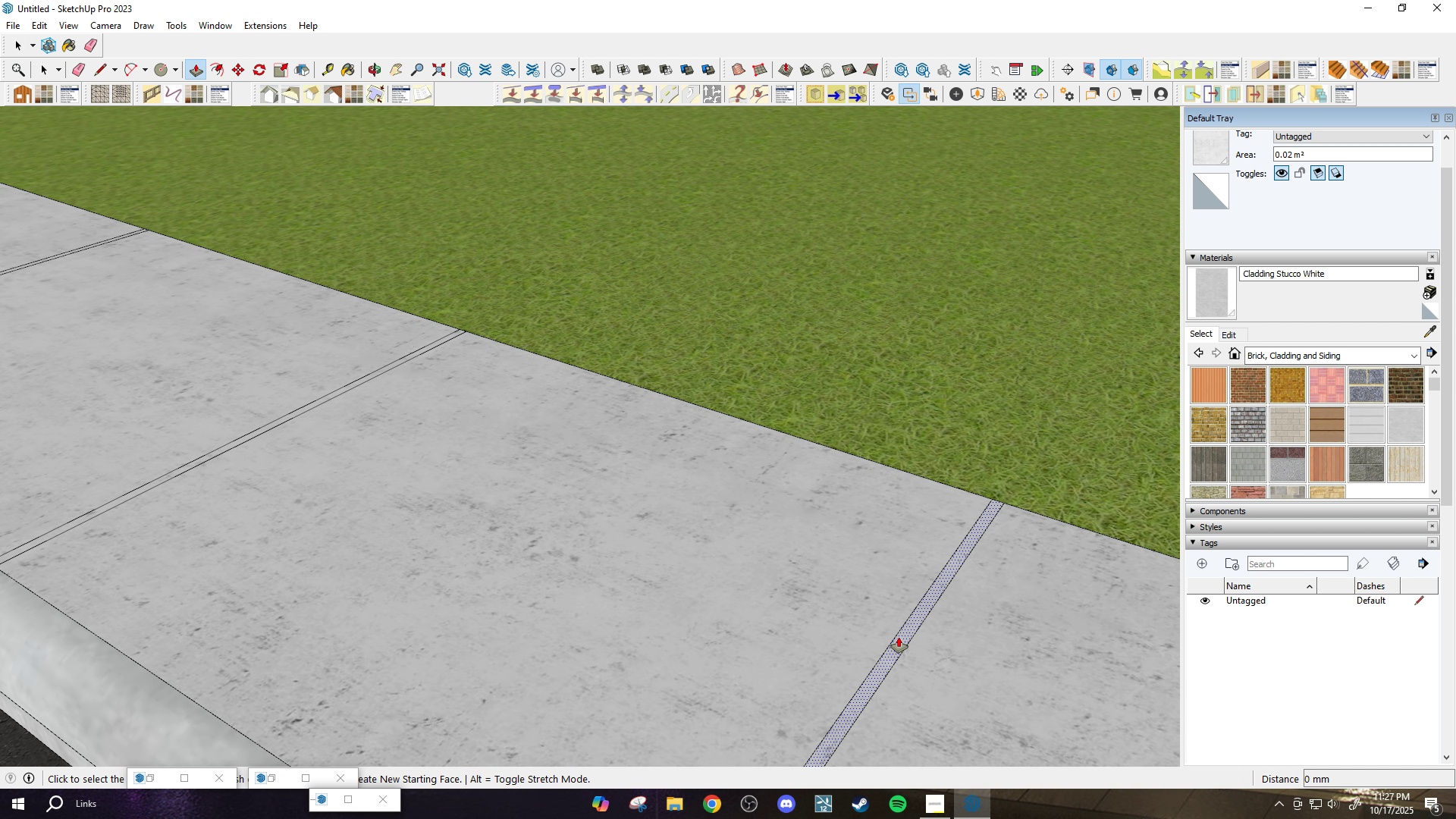 
key(P)
 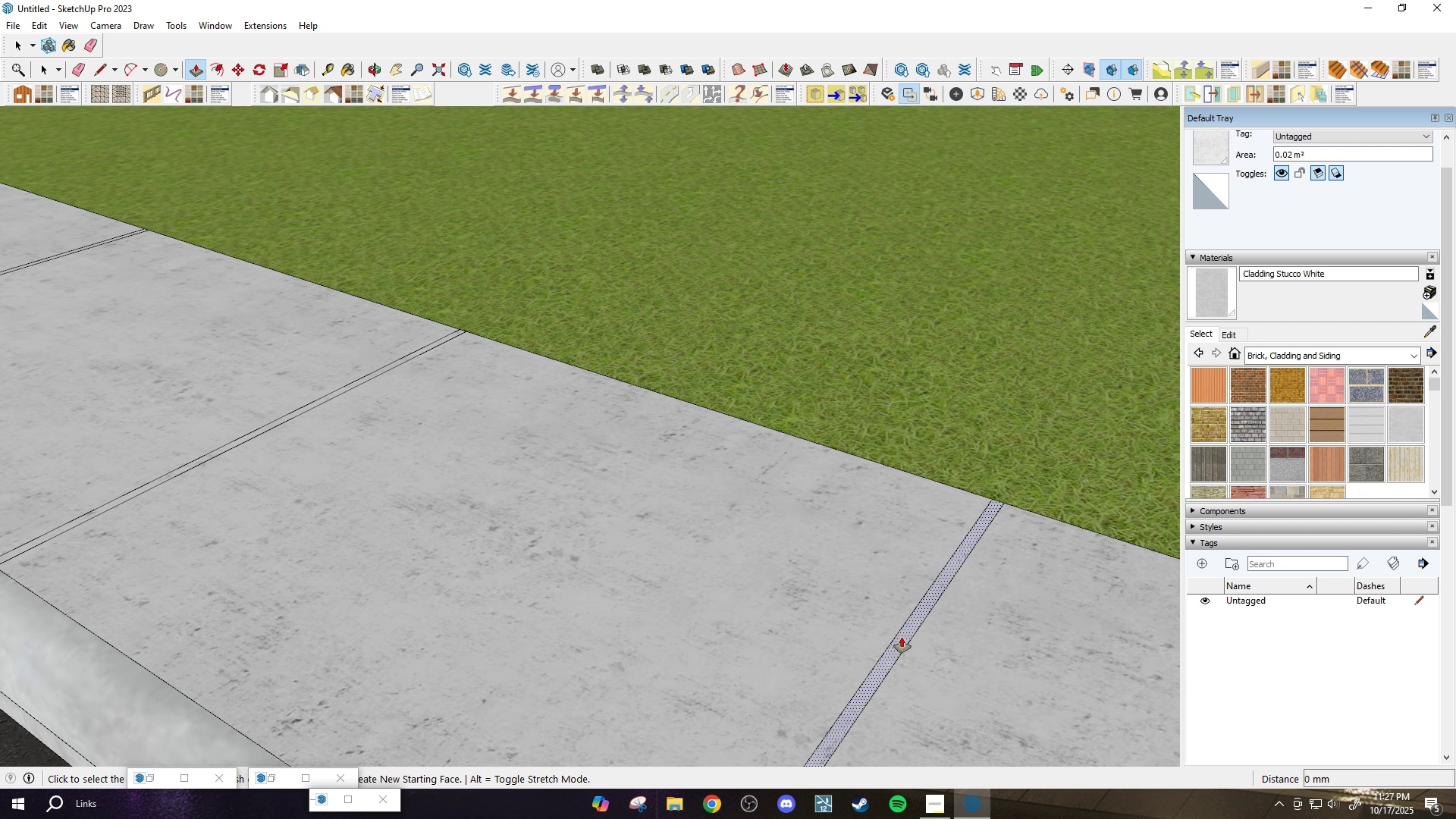 
left_click([902, 637])
 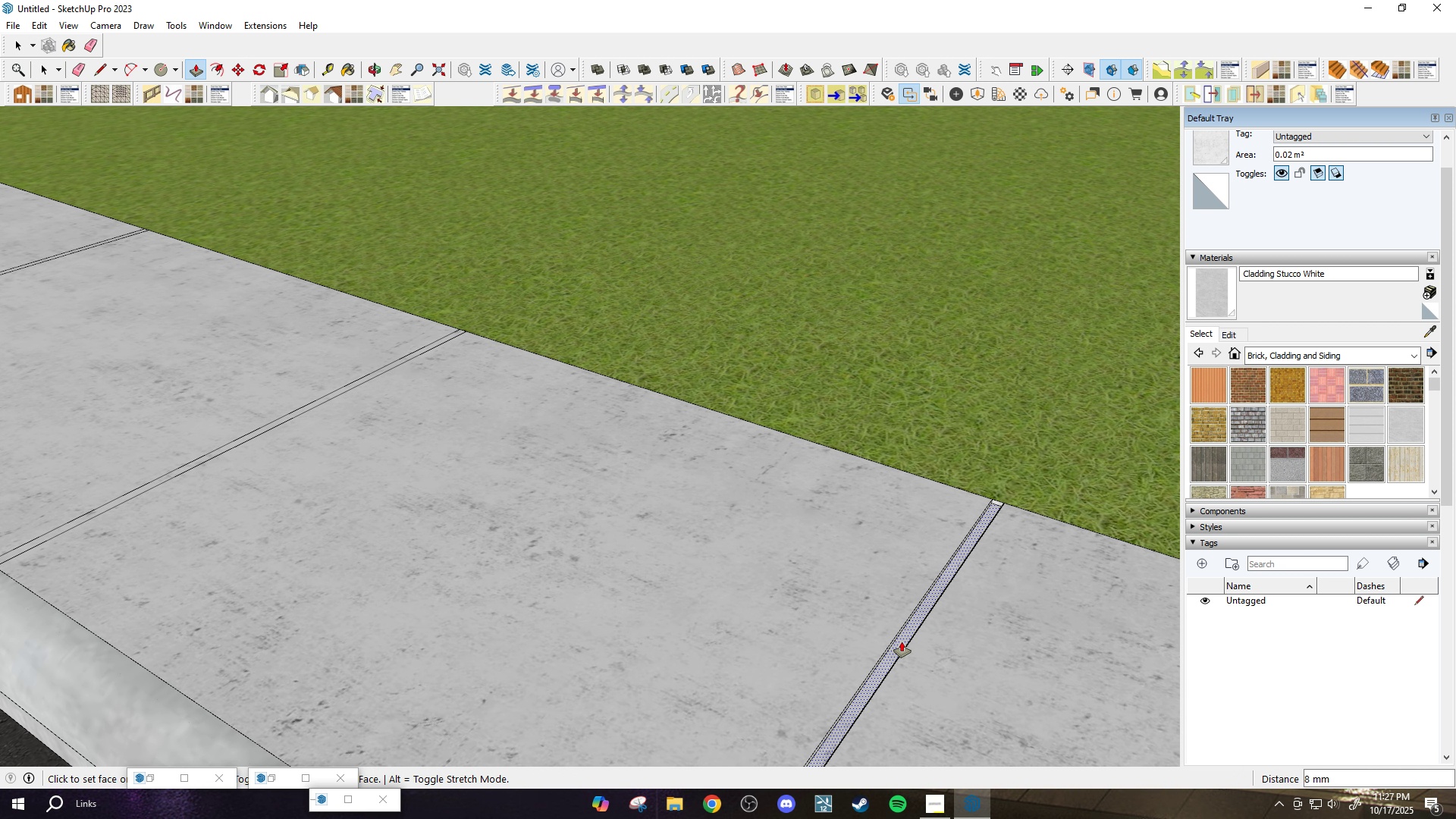 
type(10)
 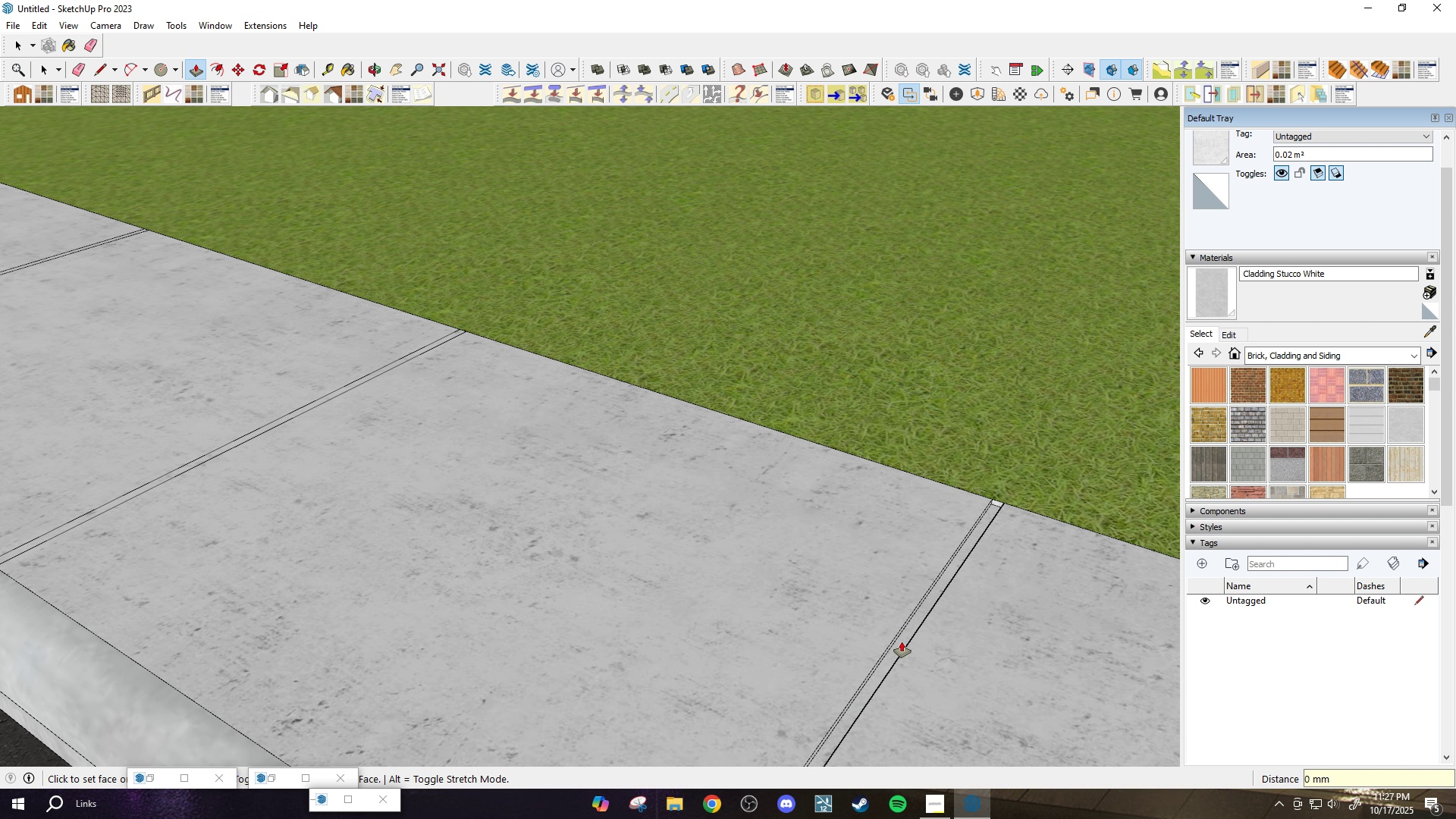 
key(Enter)
 